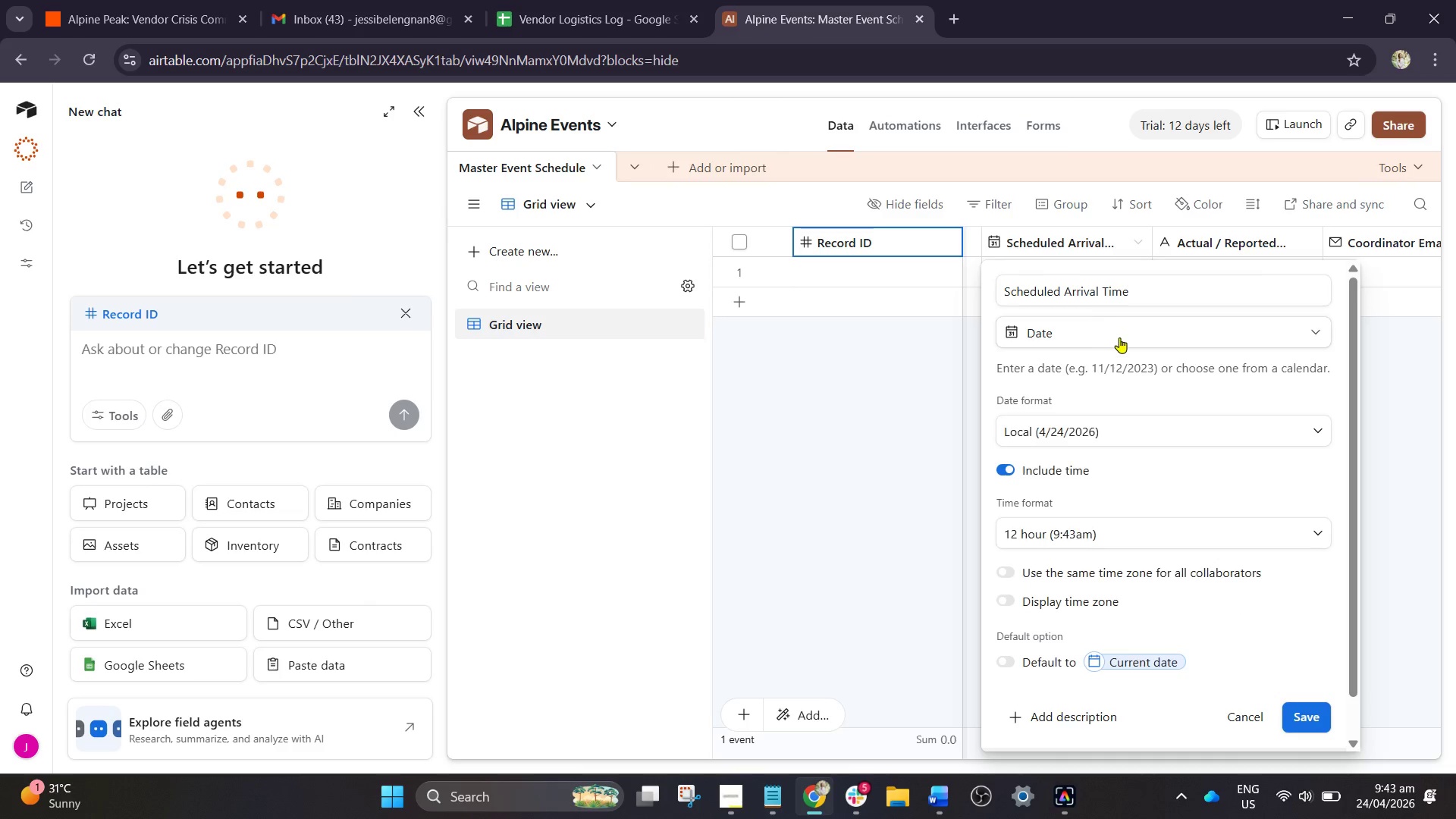 
left_click([1114, 329])
 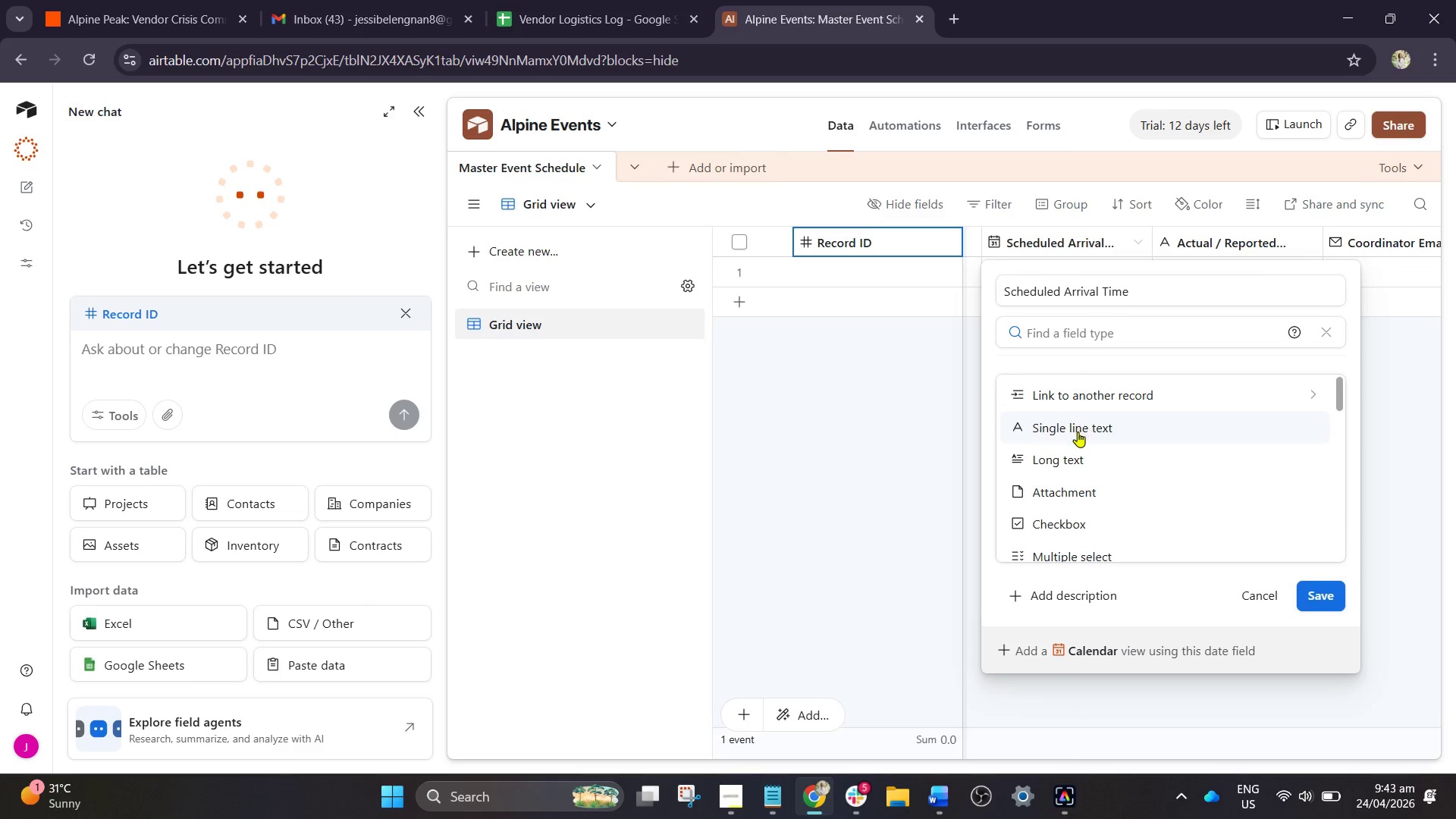 
left_click([1078, 431])
 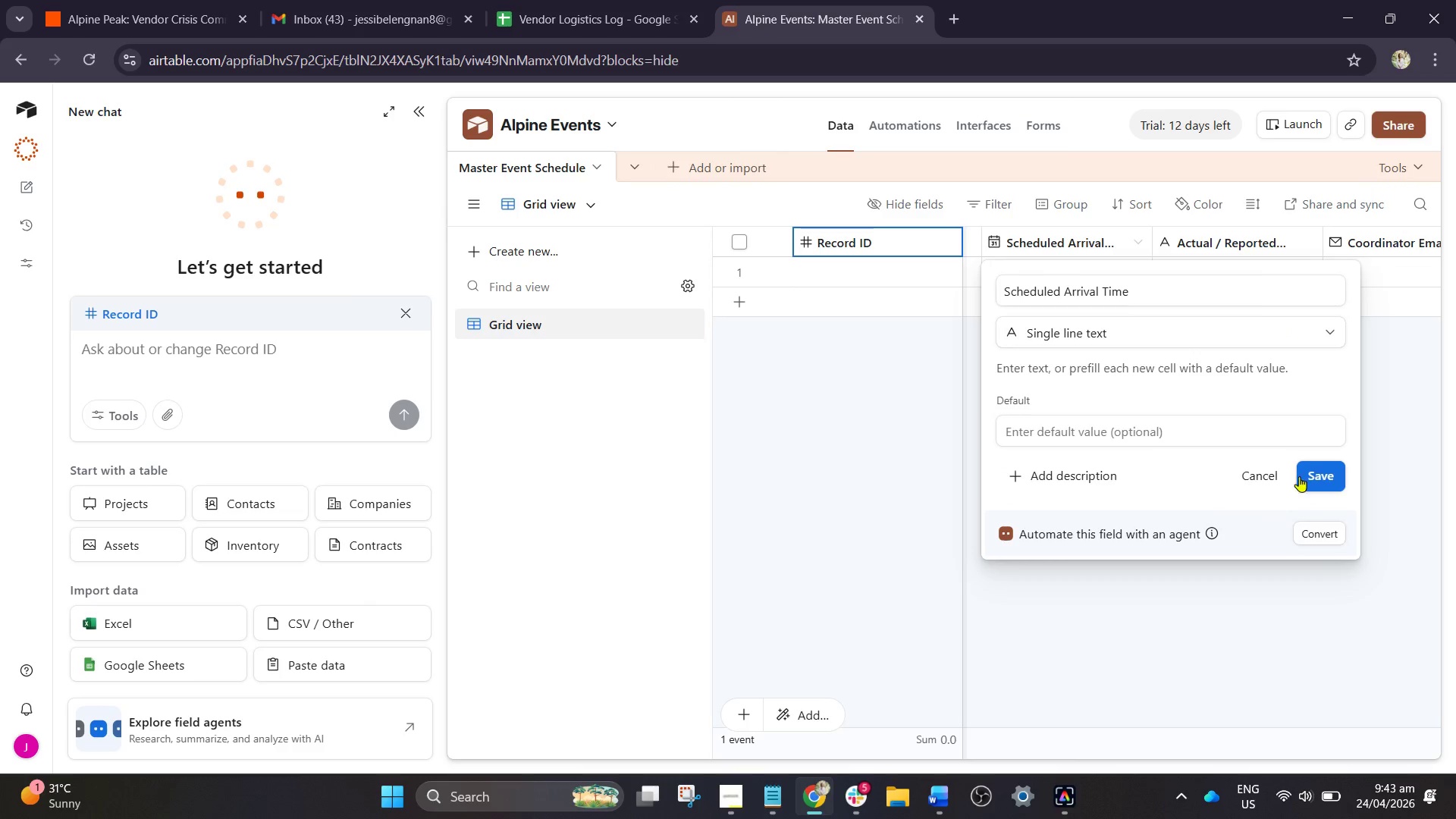 
left_click([1316, 471])
 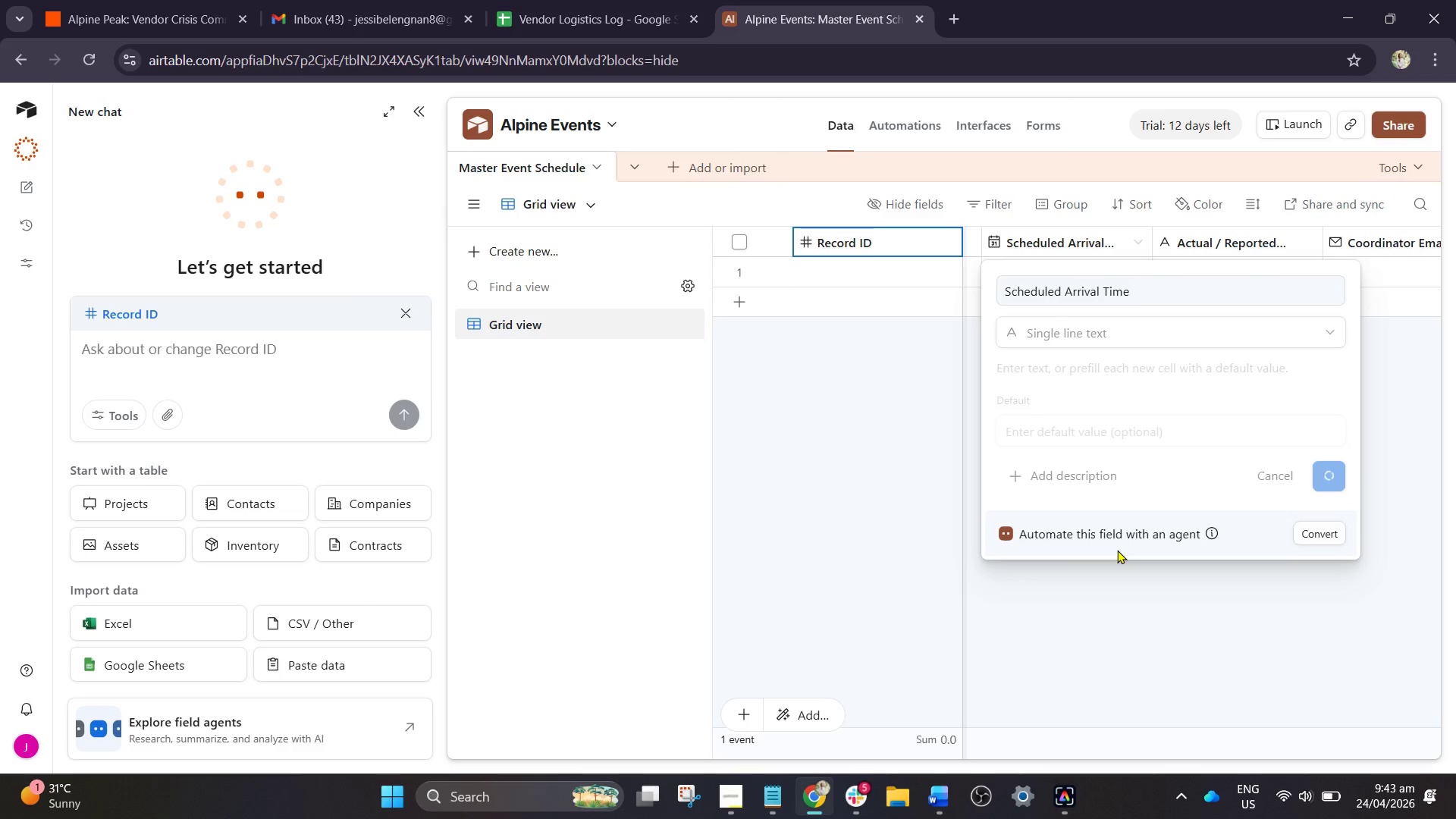 
wait(11.86)
 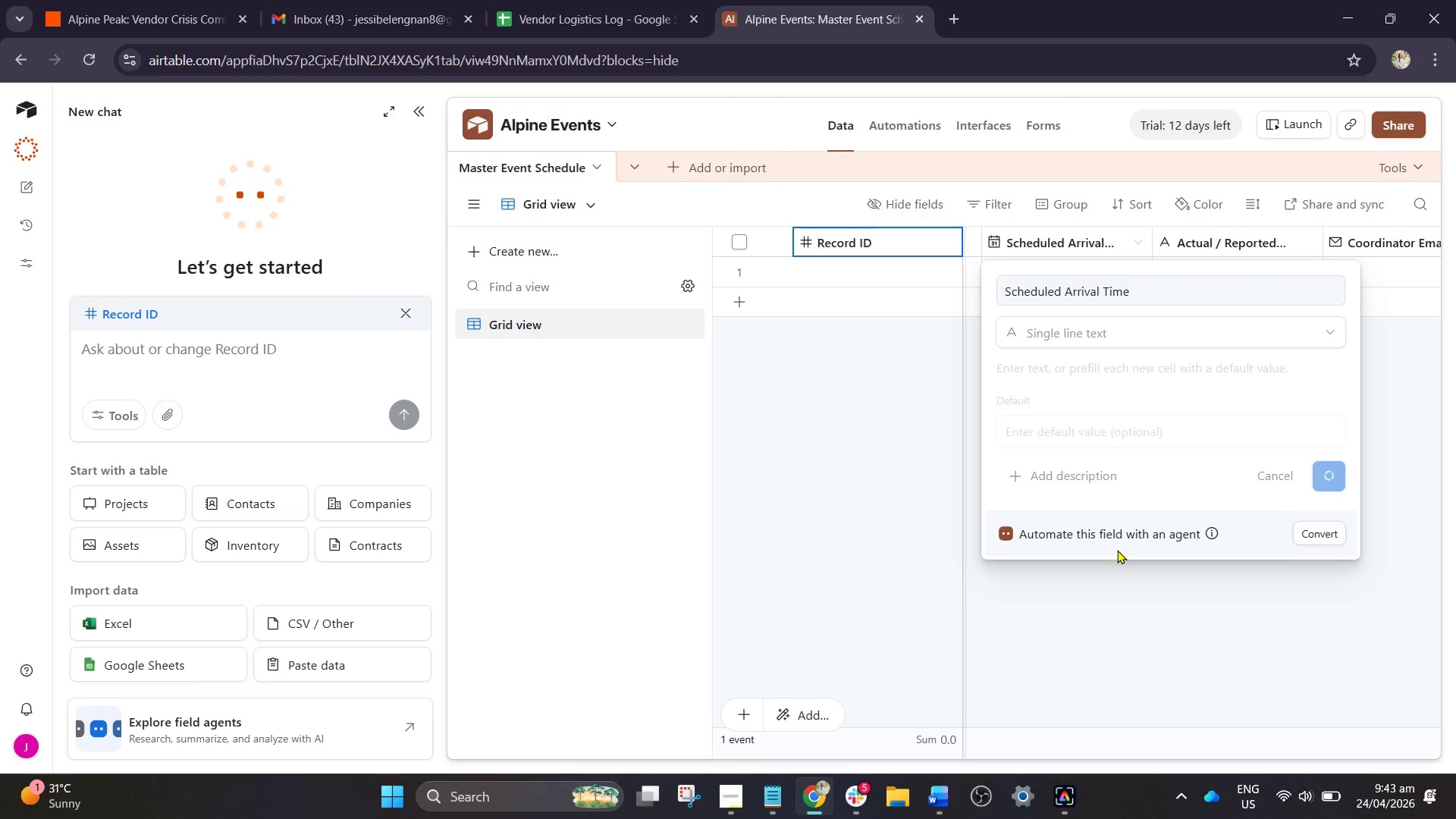 
left_click([106, 0])
 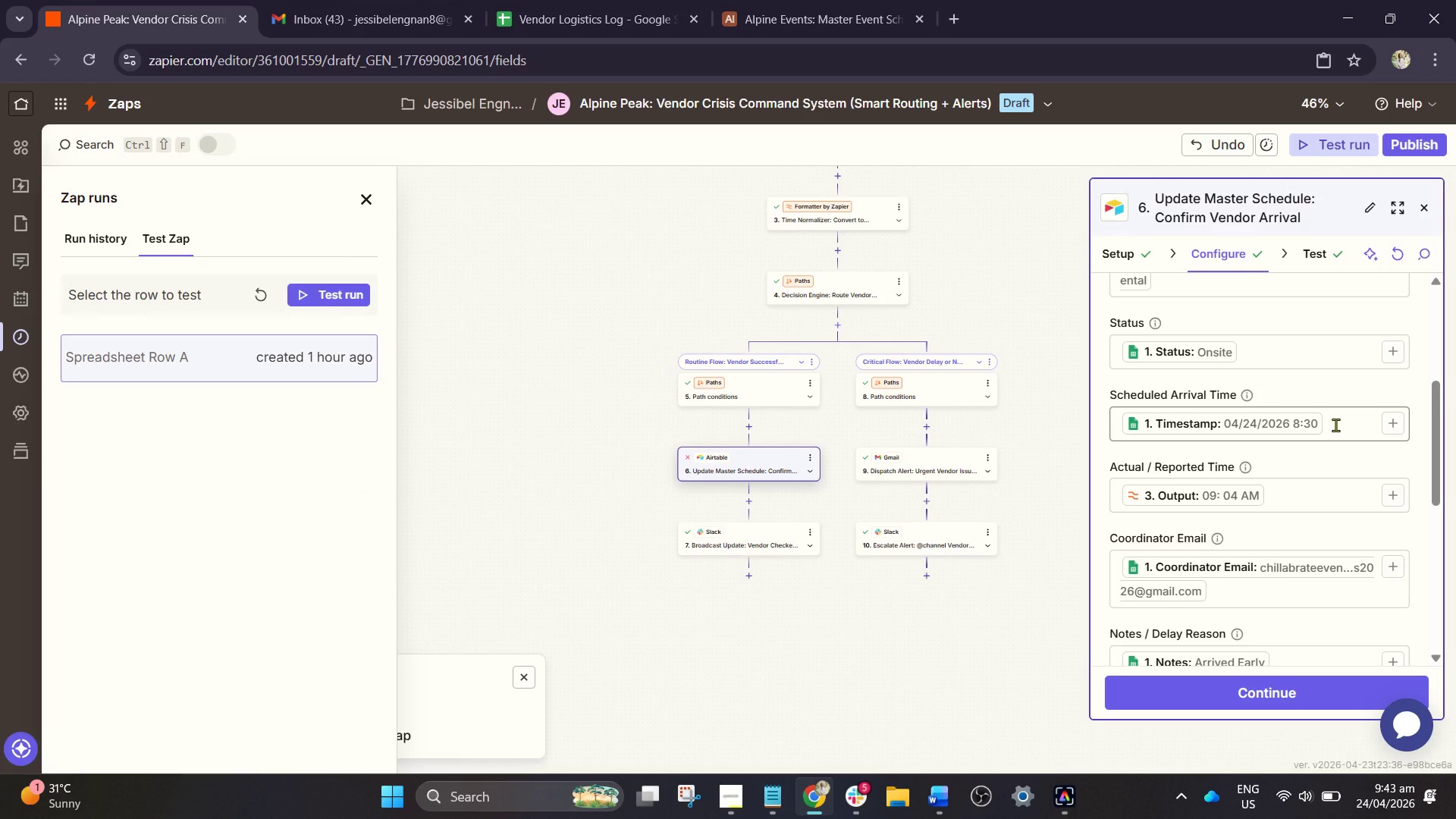 
wait(7.83)
 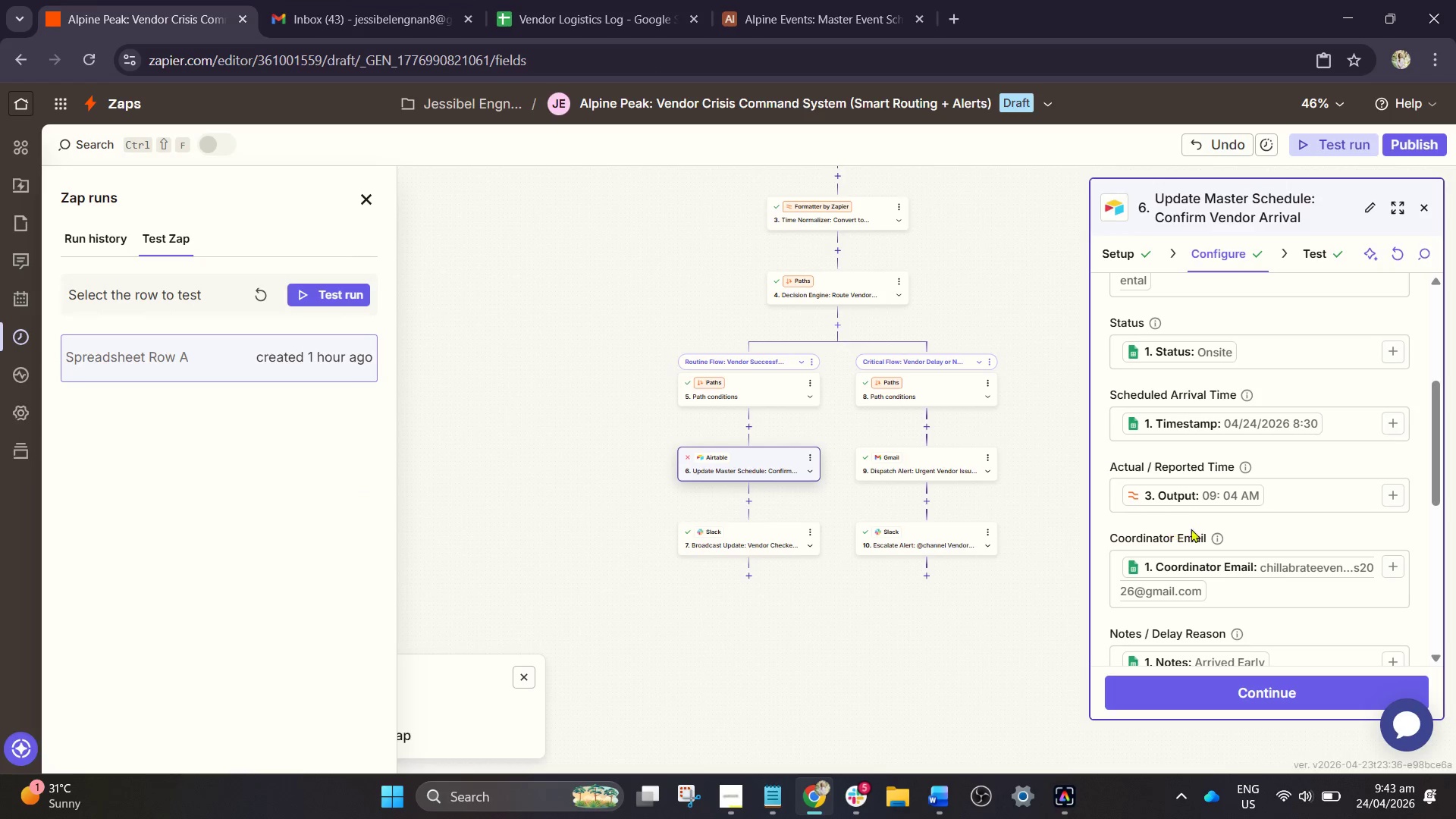 
left_click([1336, 425])
 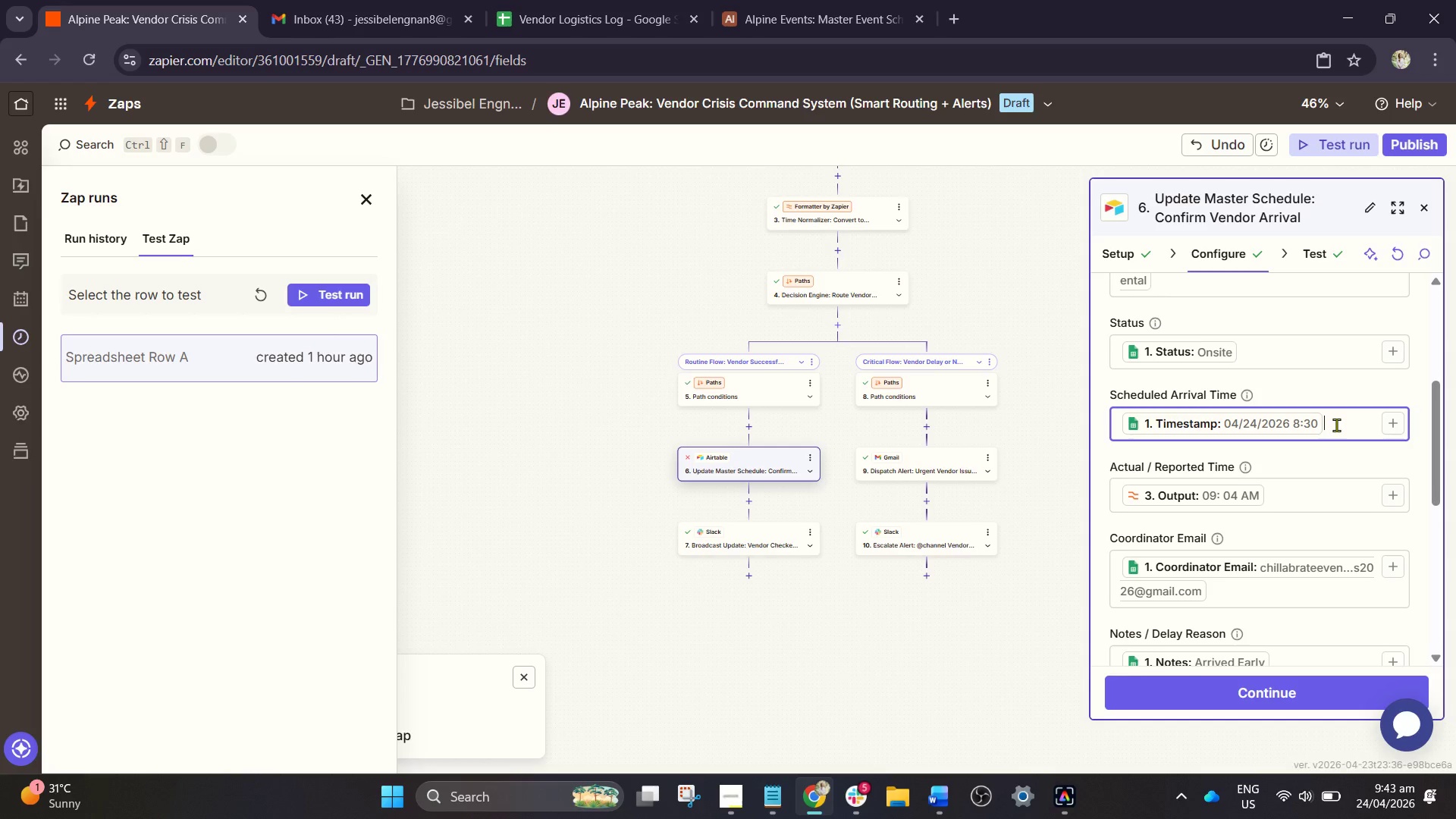 
key(Backspace)
 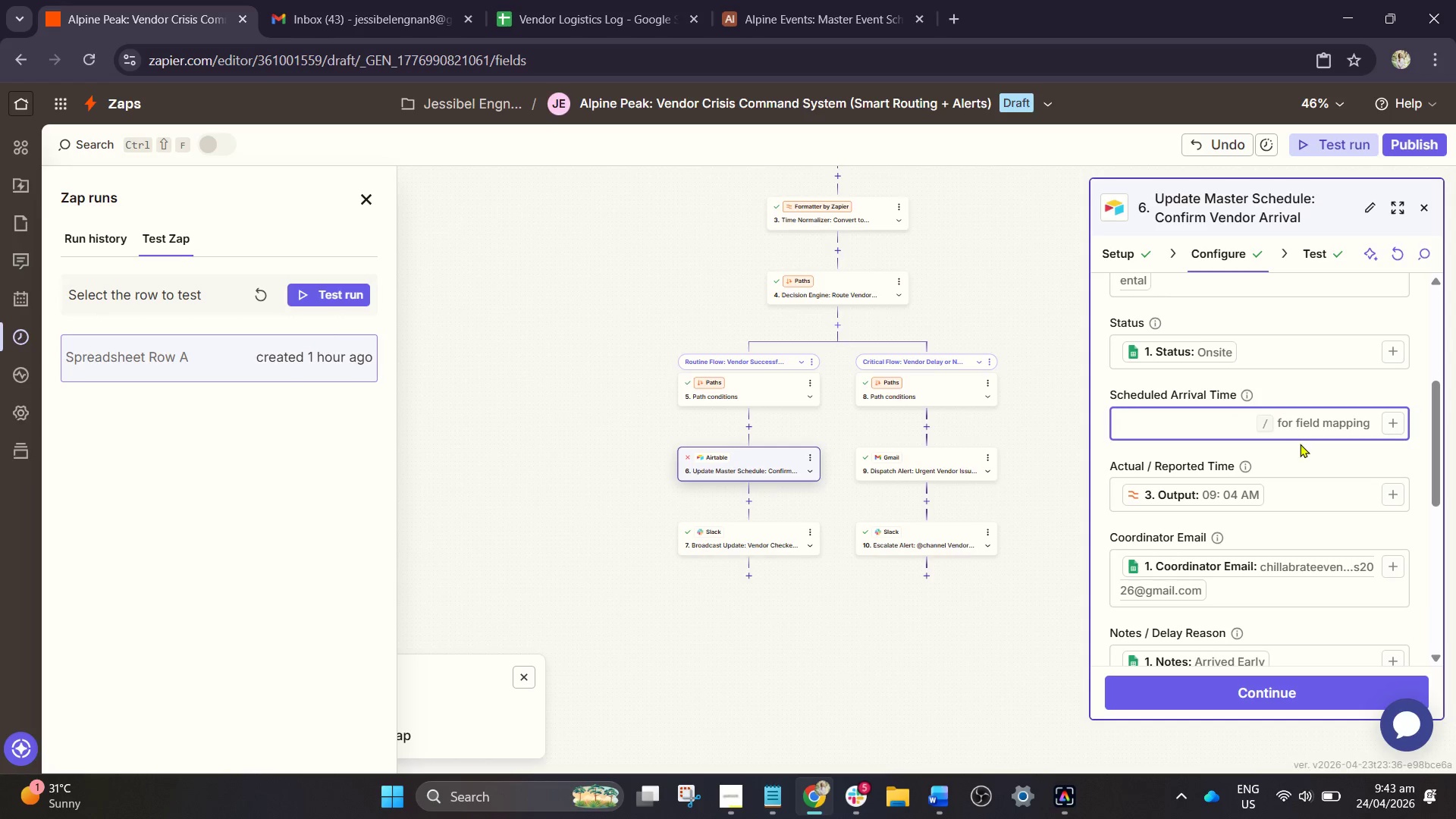 
key(Slash)
 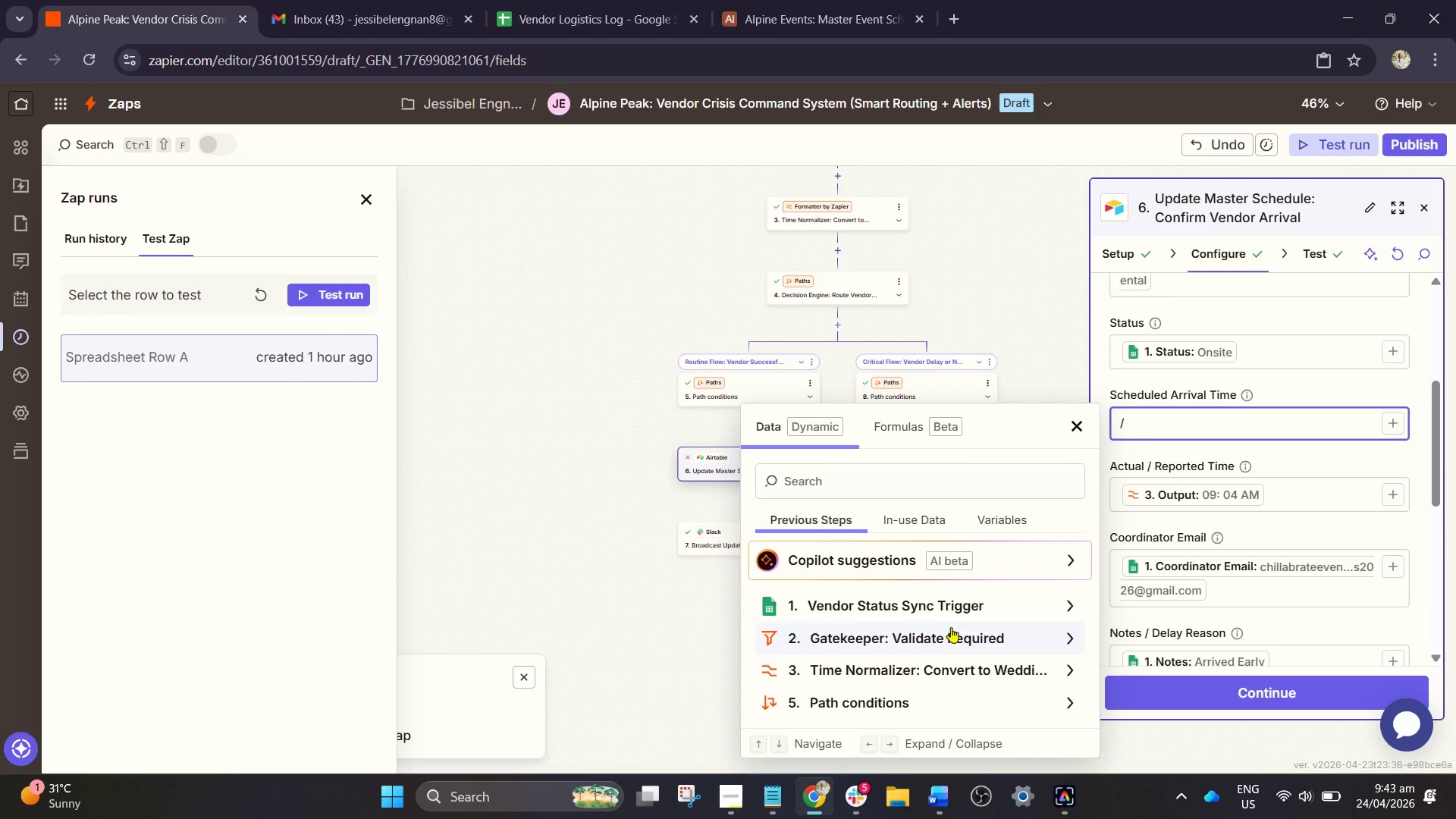 
left_click([917, 604])
 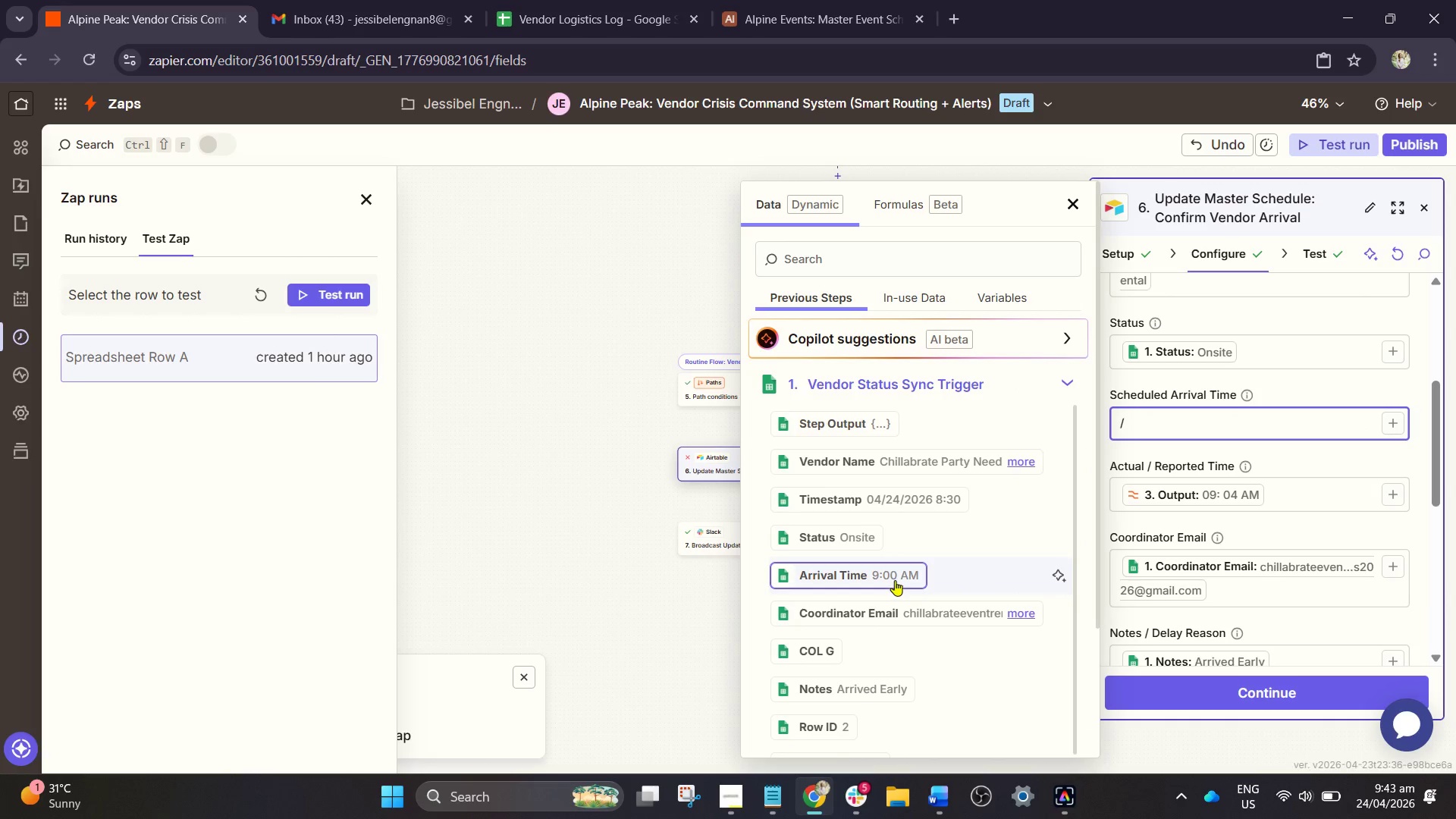 
scroll: coordinate [922, 561], scroll_direction: up, amount: 1.0
 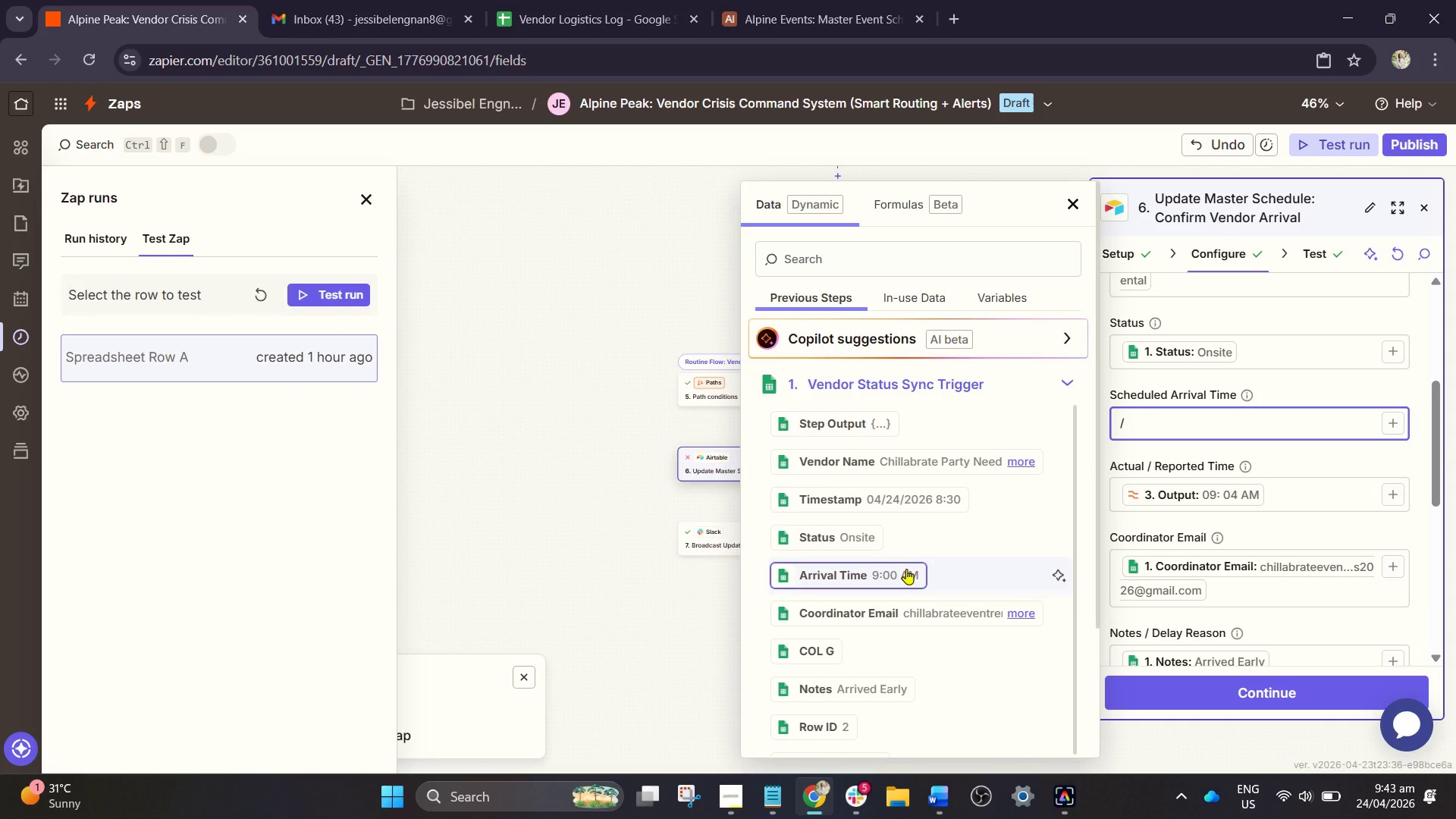 
left_click([906, 569])
 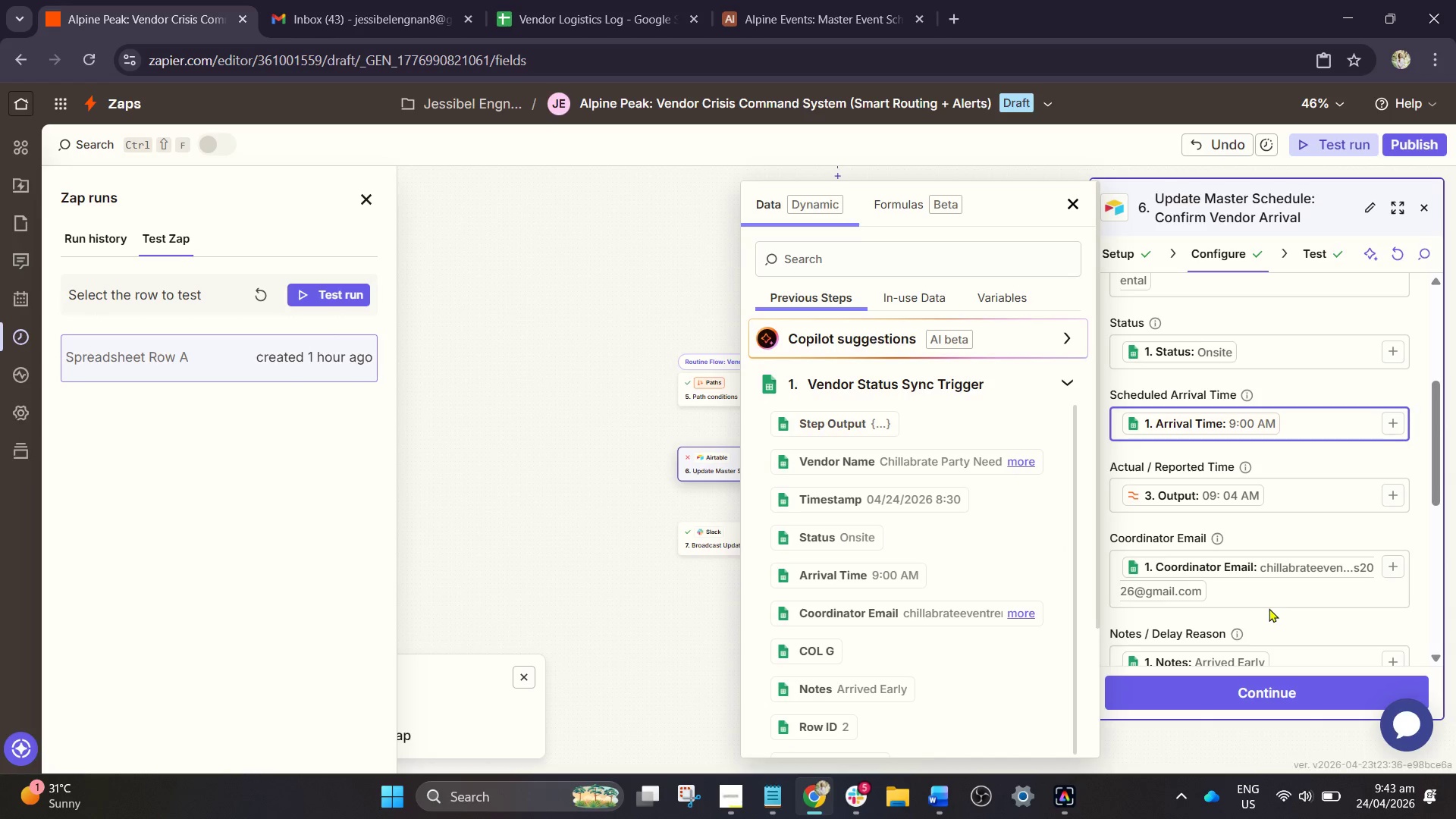 
scroll: coordinate [1260, 579], scroll_direction: none, amount: 0.0
 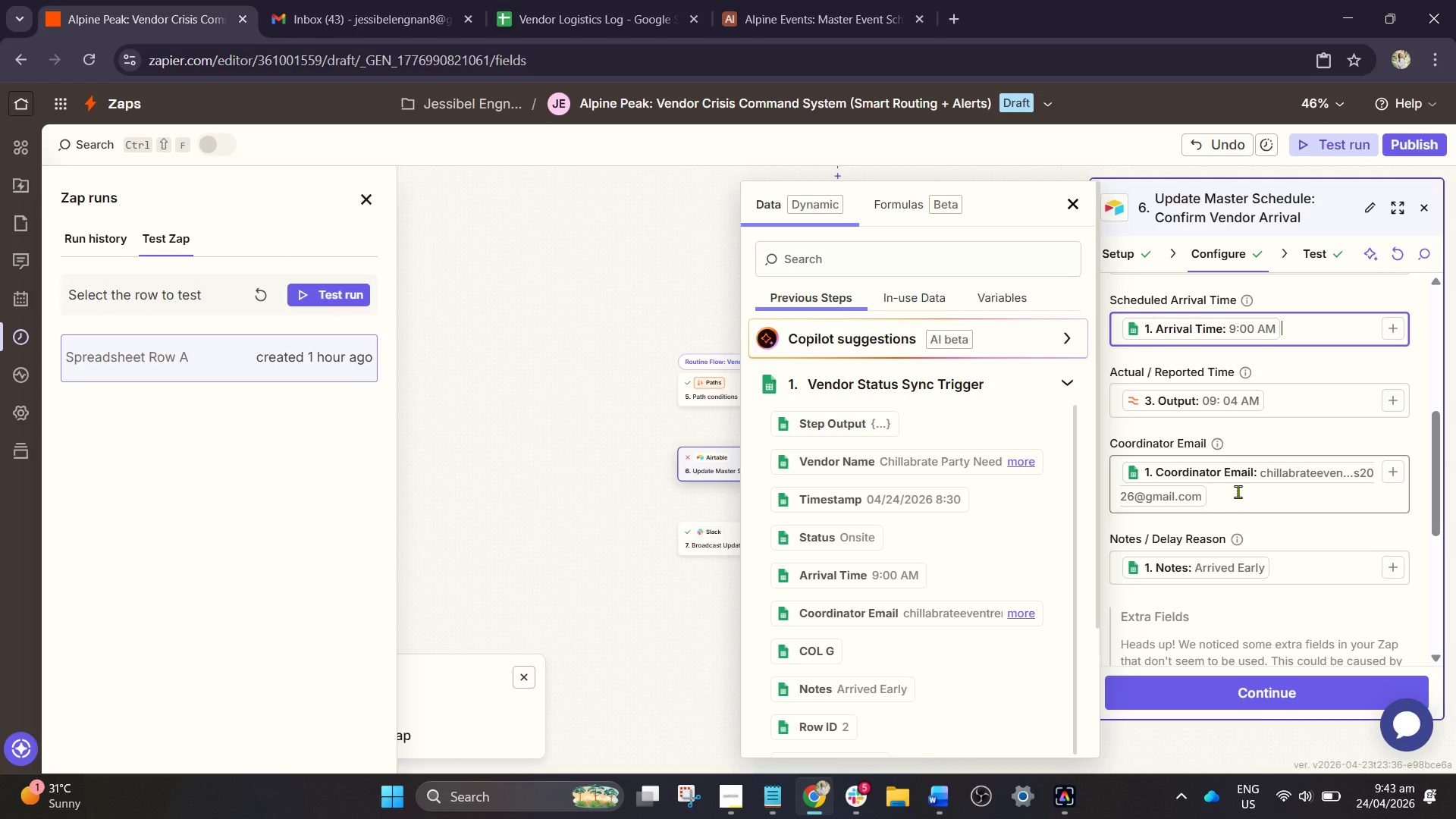 
wait(5.16)
 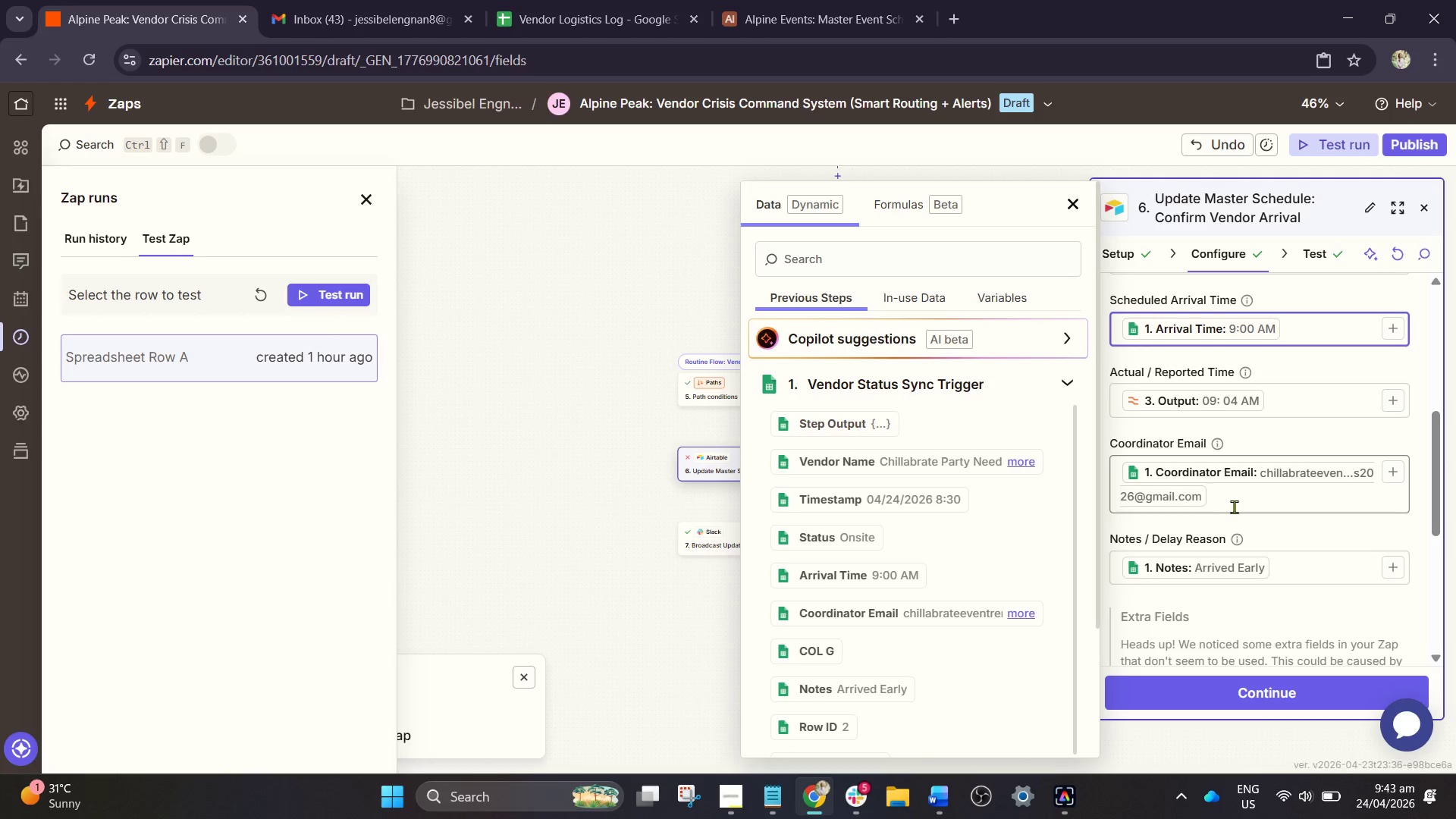 
scroll: coordinate [943, 612], scroll_direction: down, amount: 3.0
 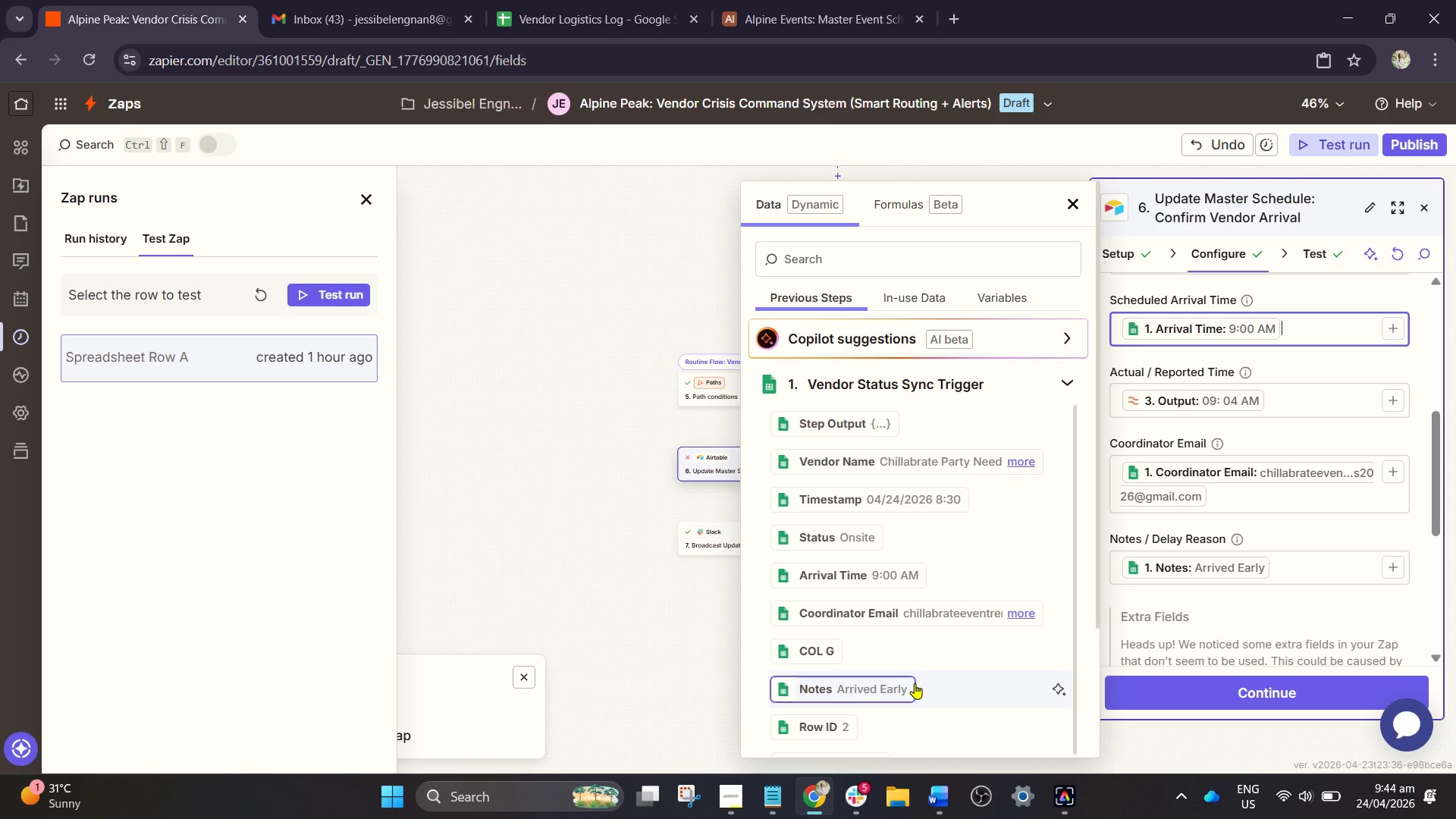 
wait(16.76)
 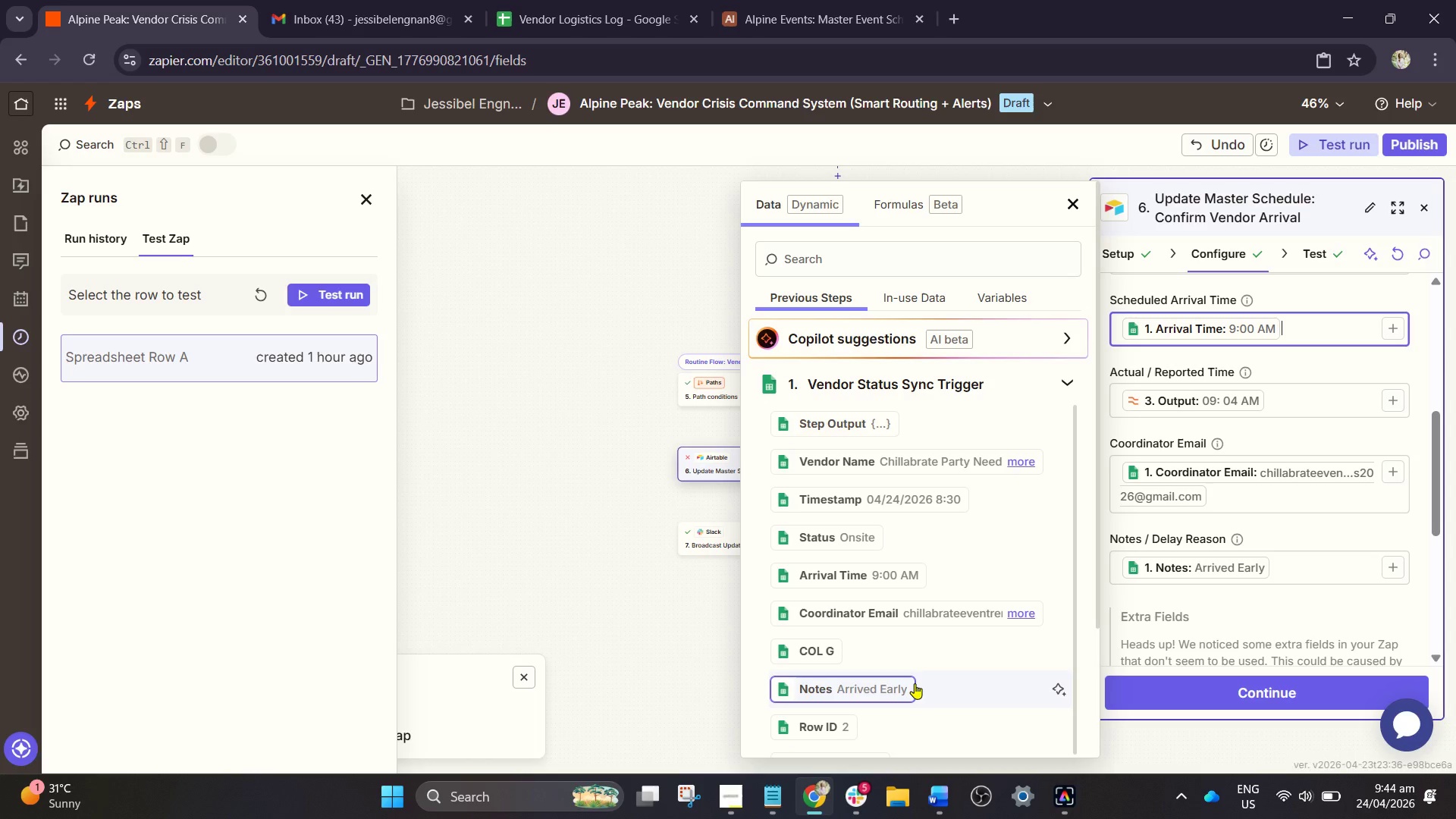 
left_click([769, 0])
 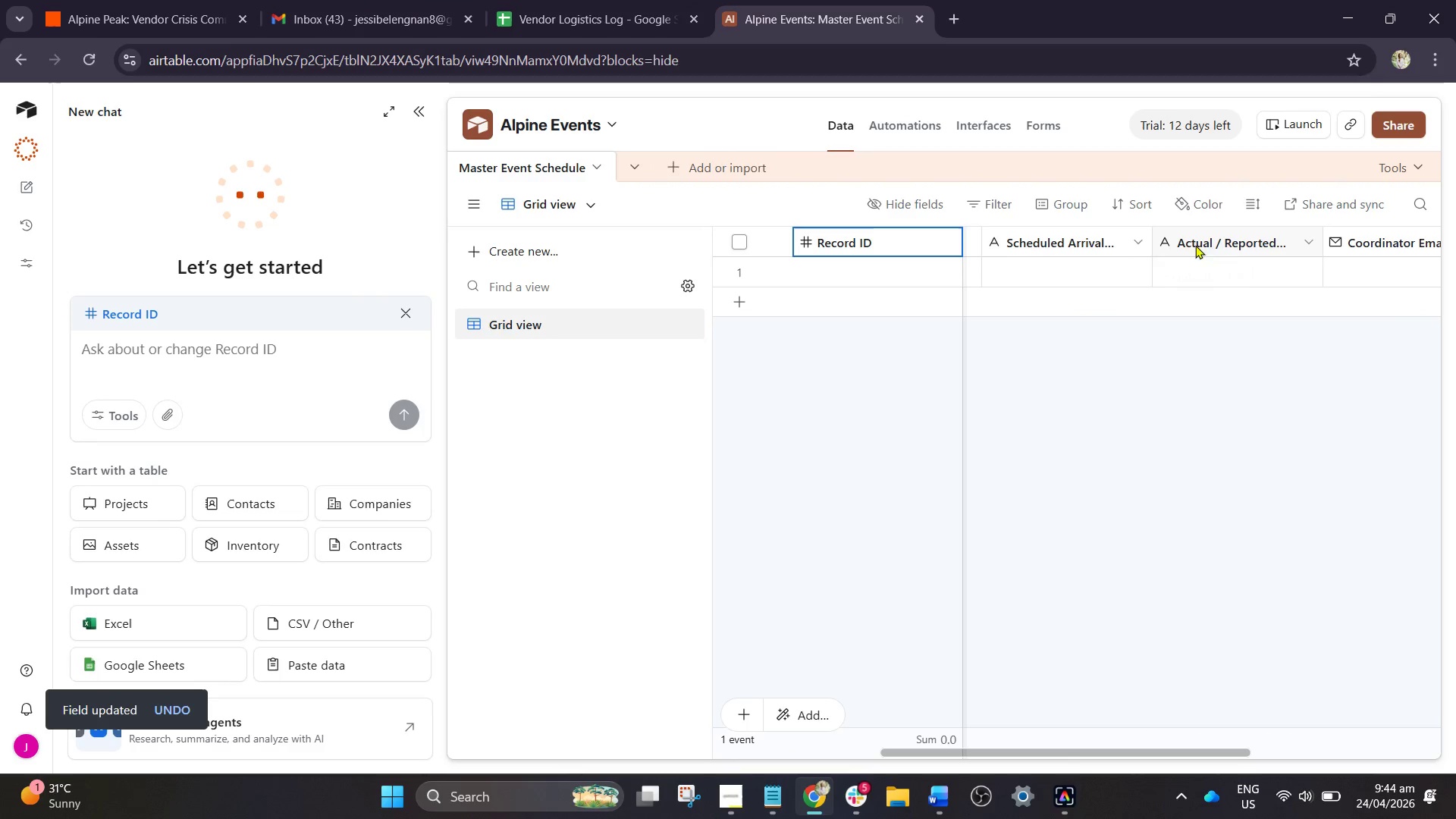 
left_click([1274, 248])
 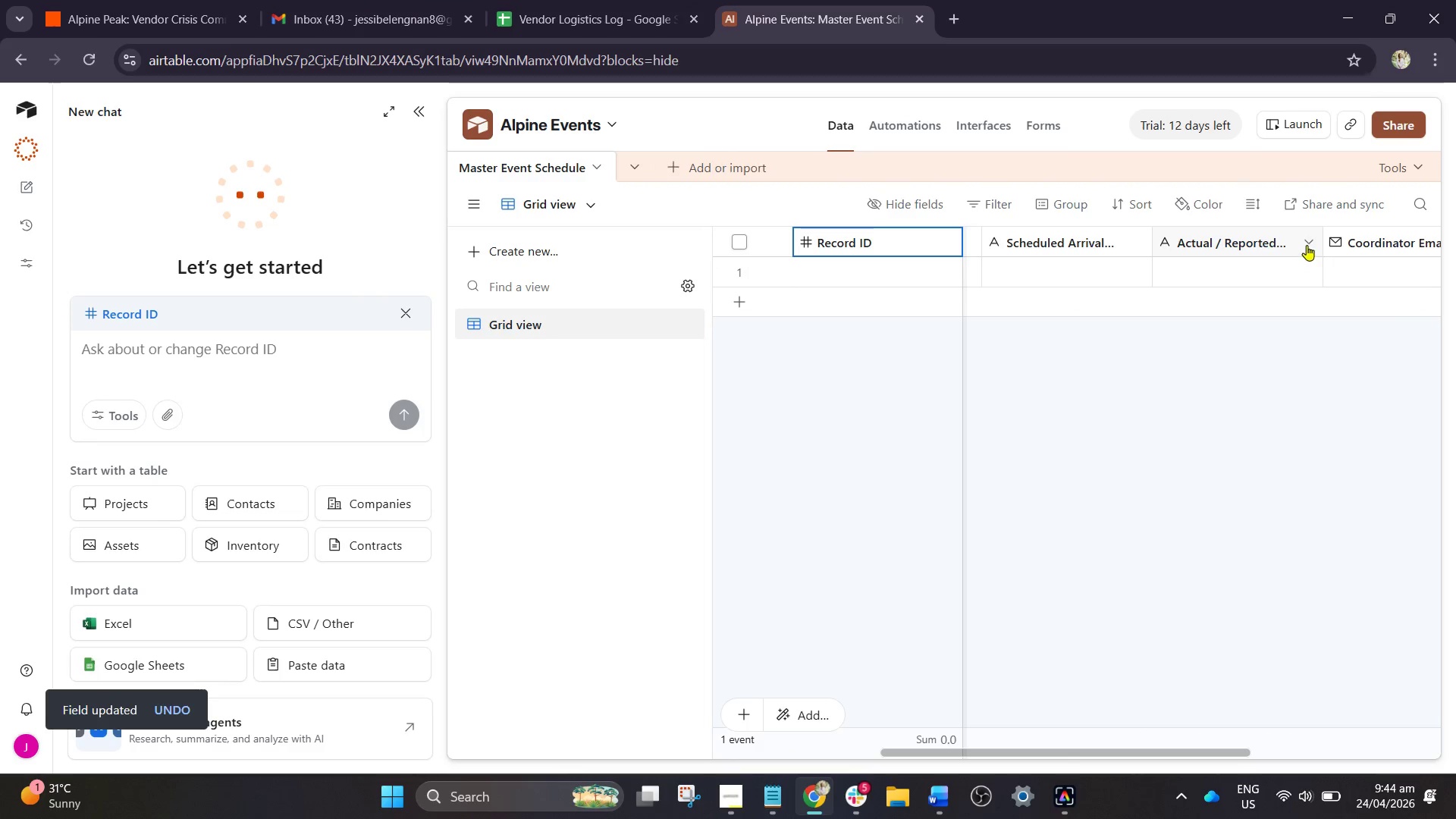 
left_click([1308, 243])
 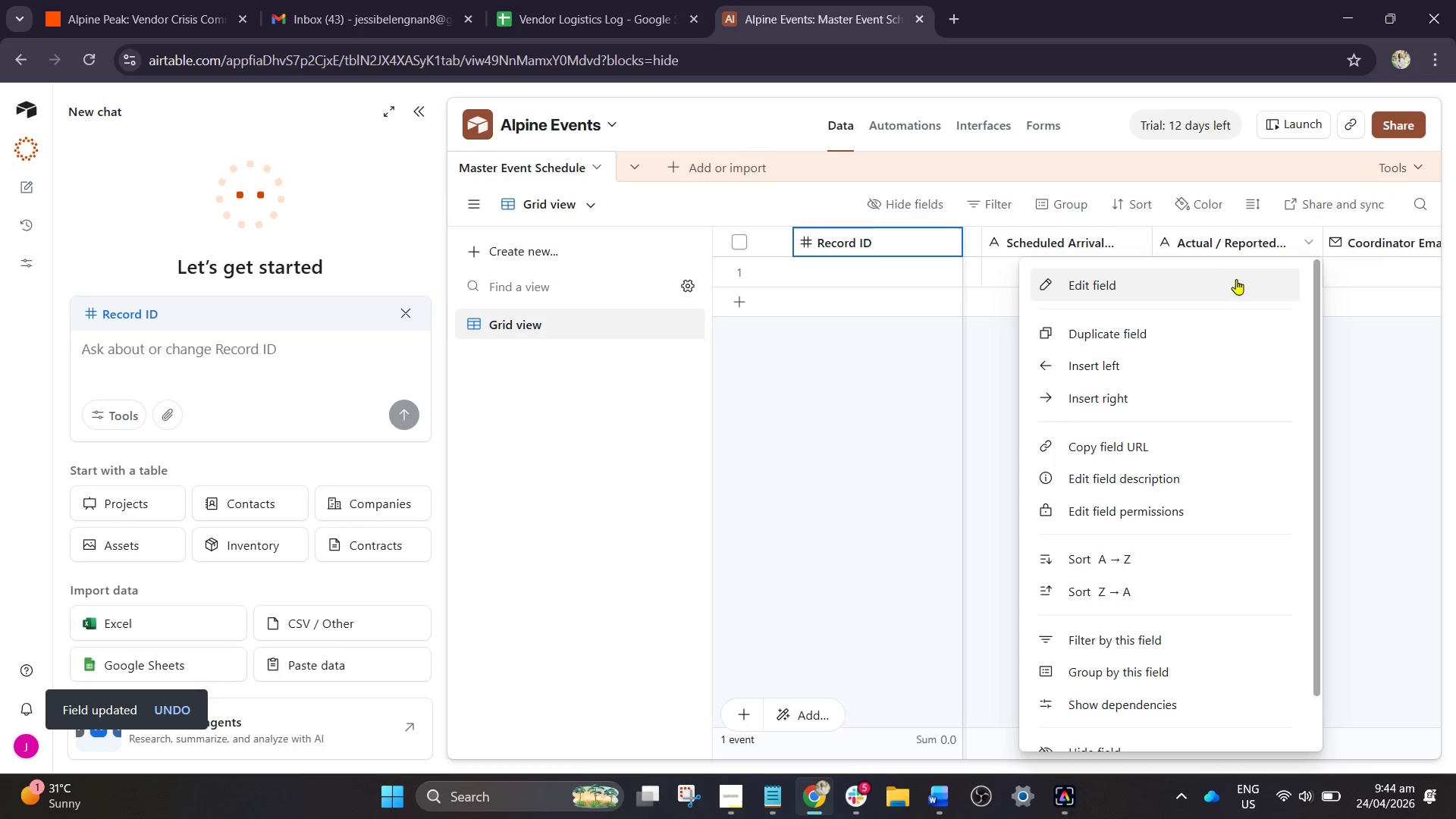 
left_click([1227, 281])
 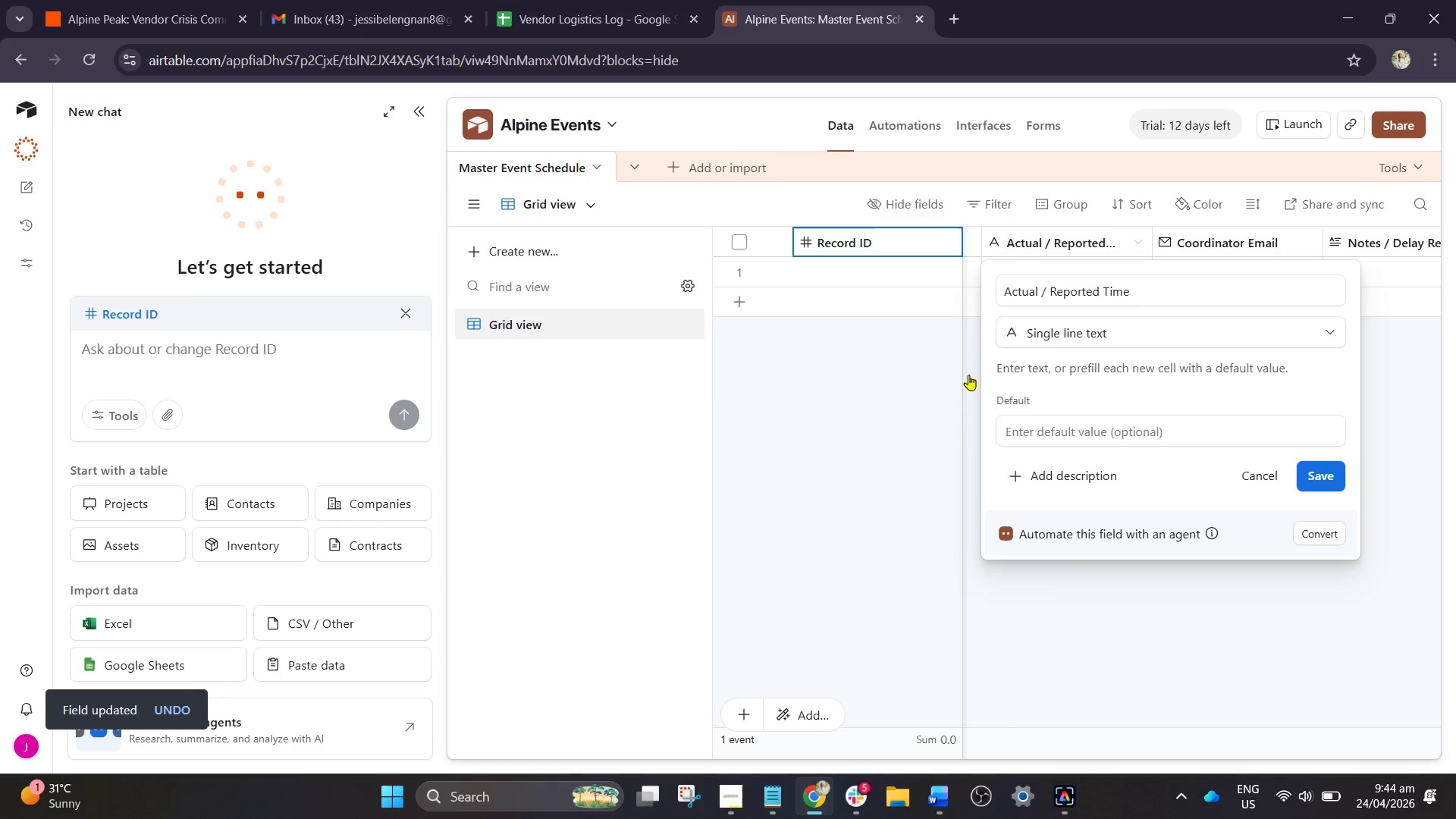 
left_click([699, 438])
 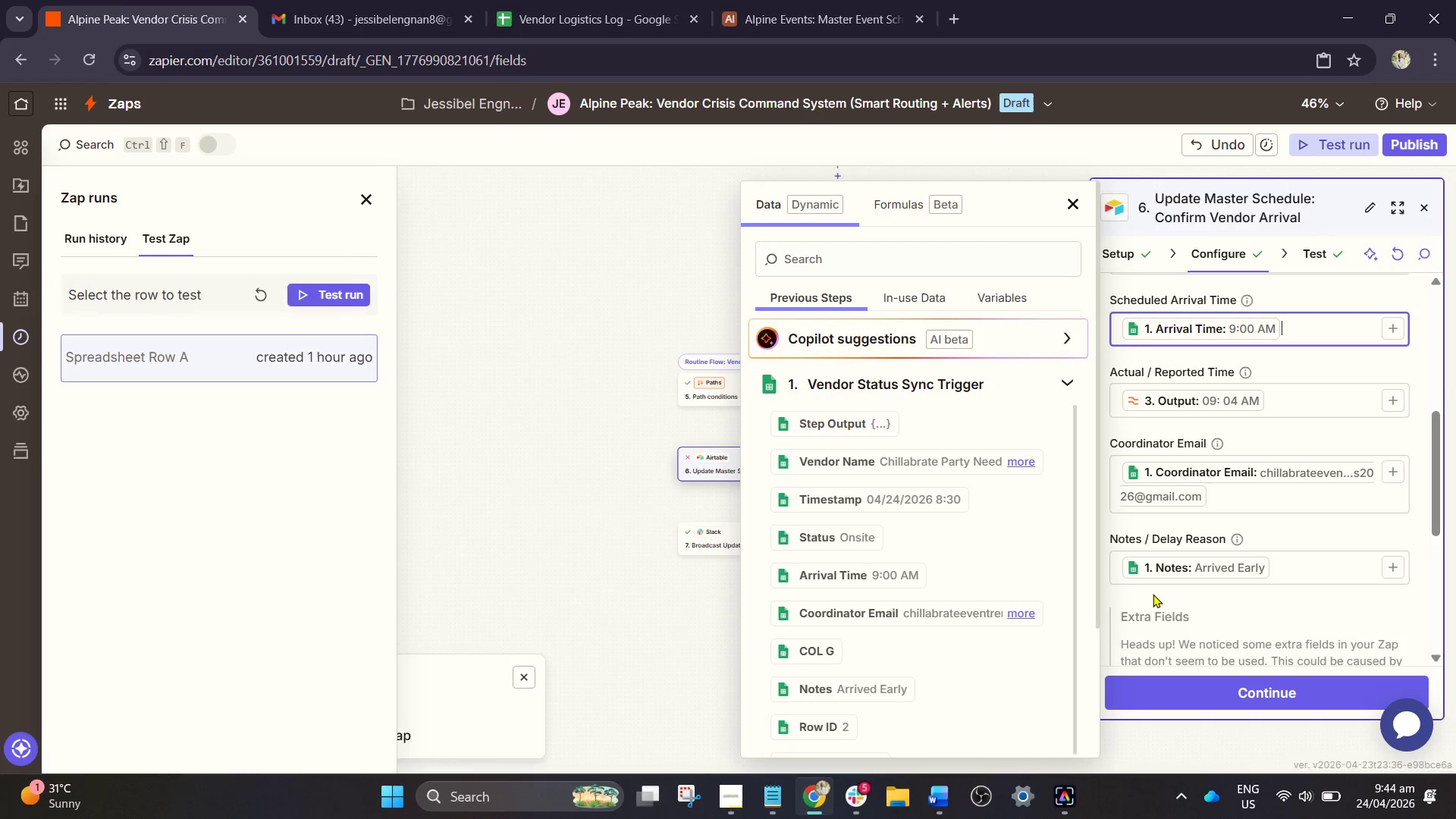 
left_click([1219, 686])
 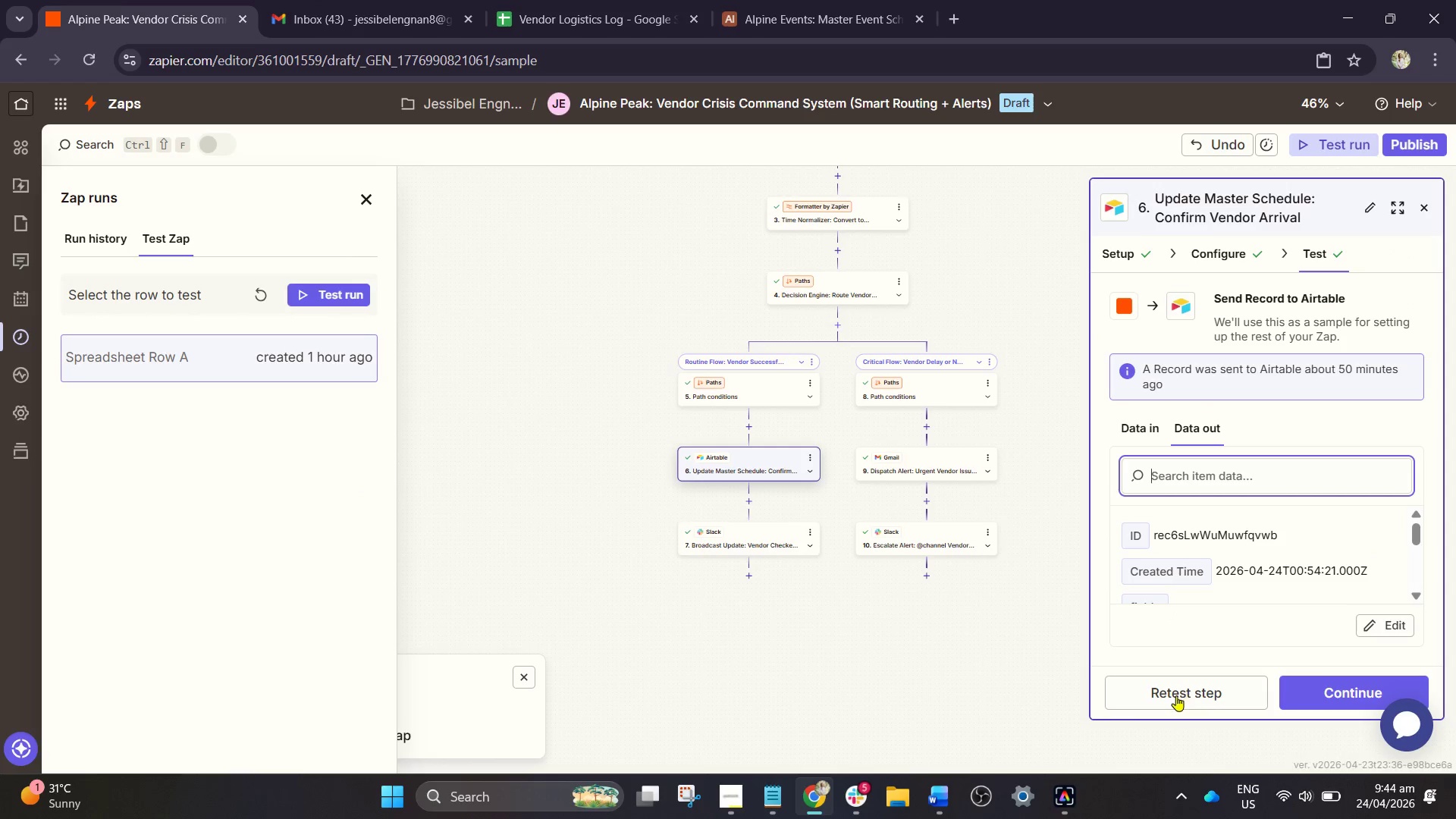 
left_click([1176, 695])
 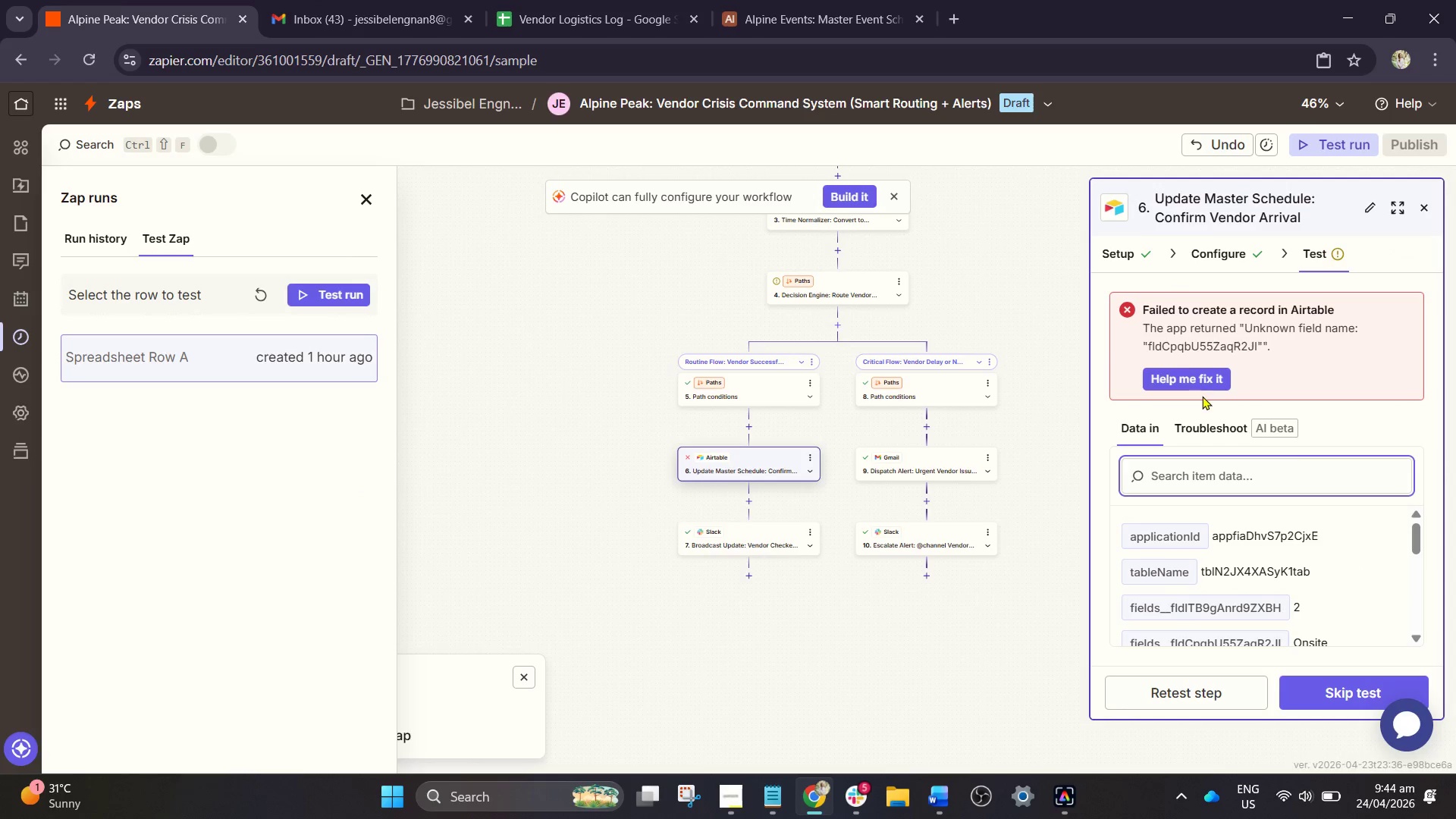 
left_click([1207, 382])
 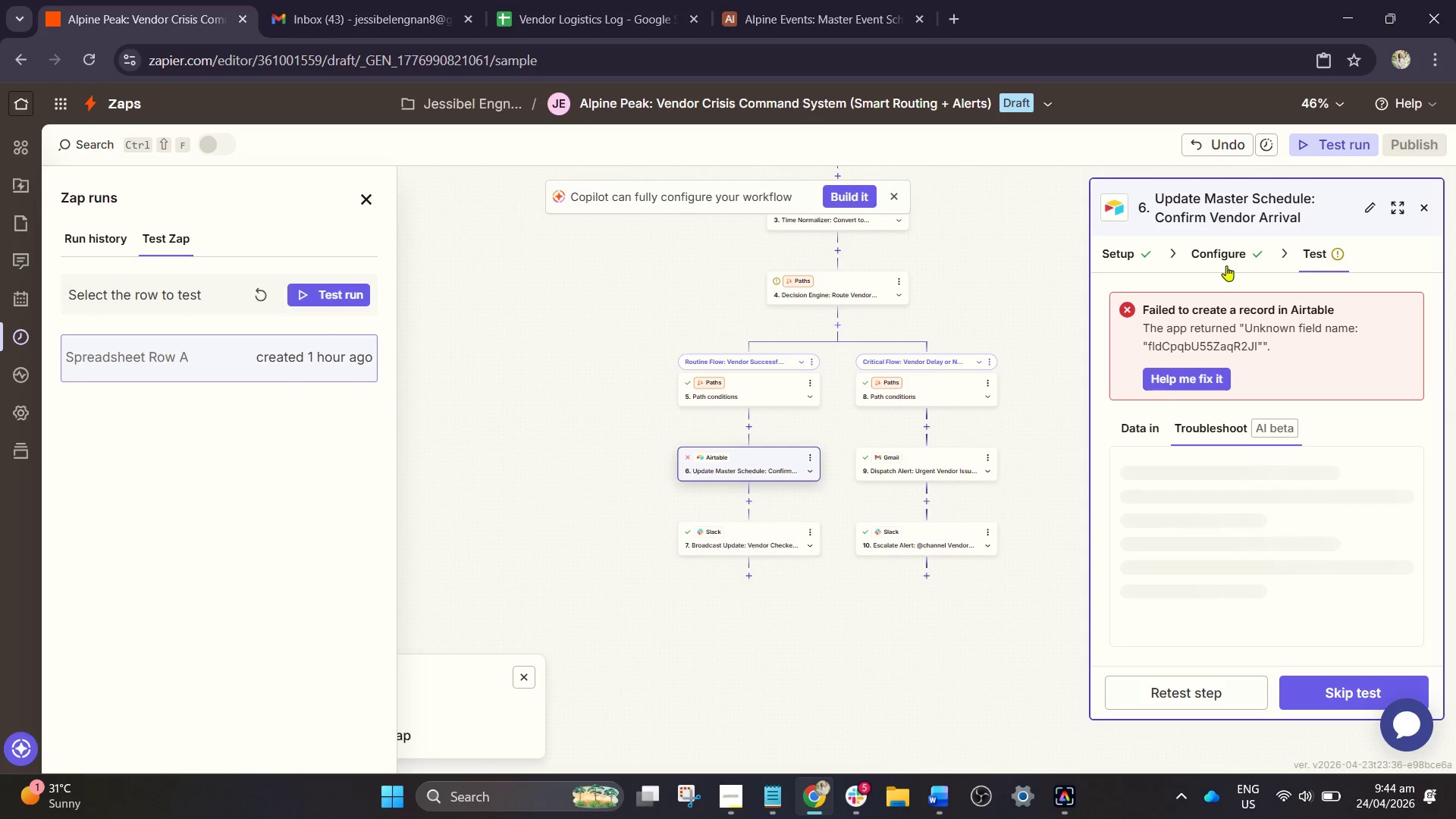 
left_click([1226, 265])
 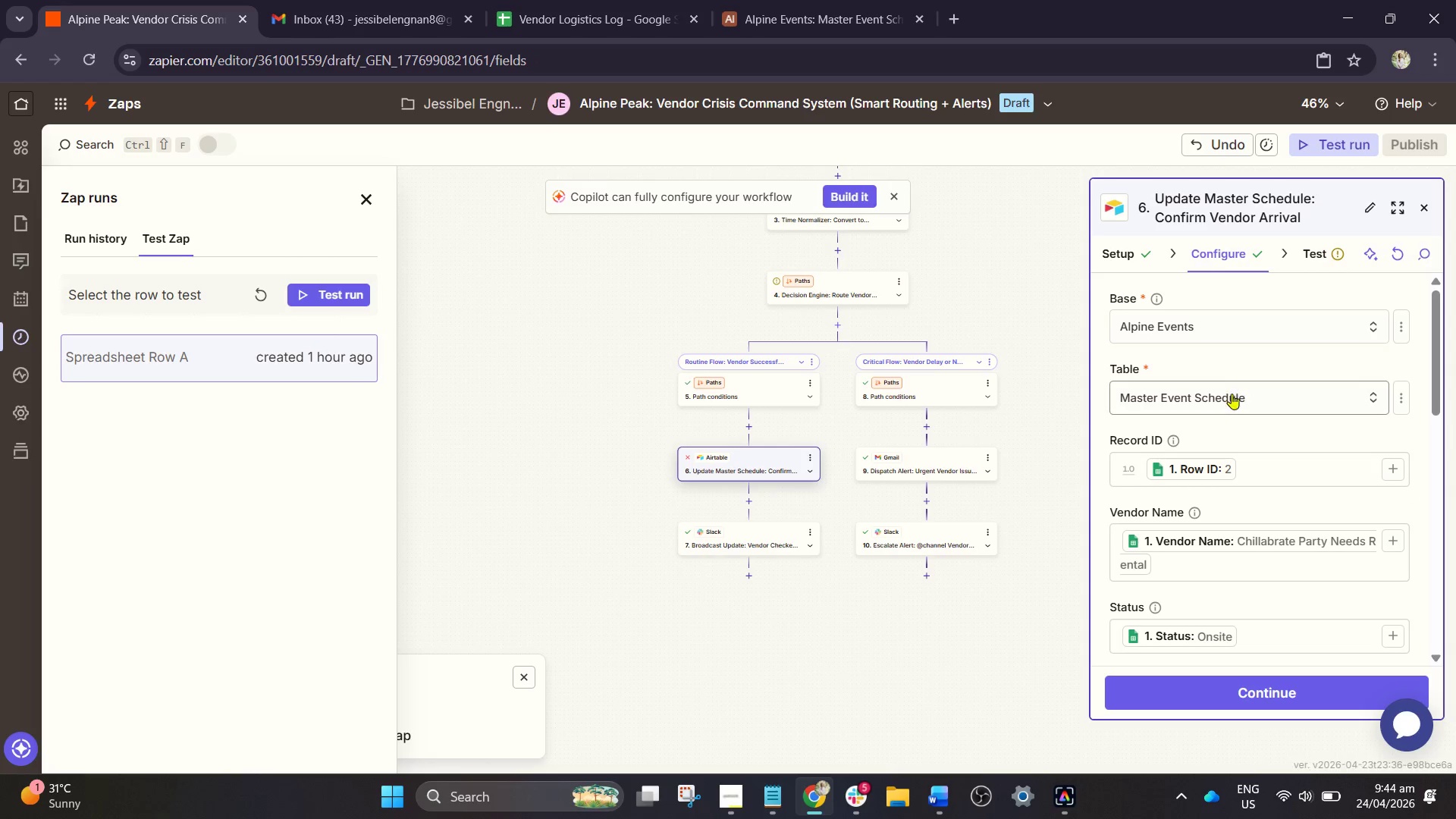 
scroll: coordinate [1232, 398], scroll_direction: up, amount: 2.0
 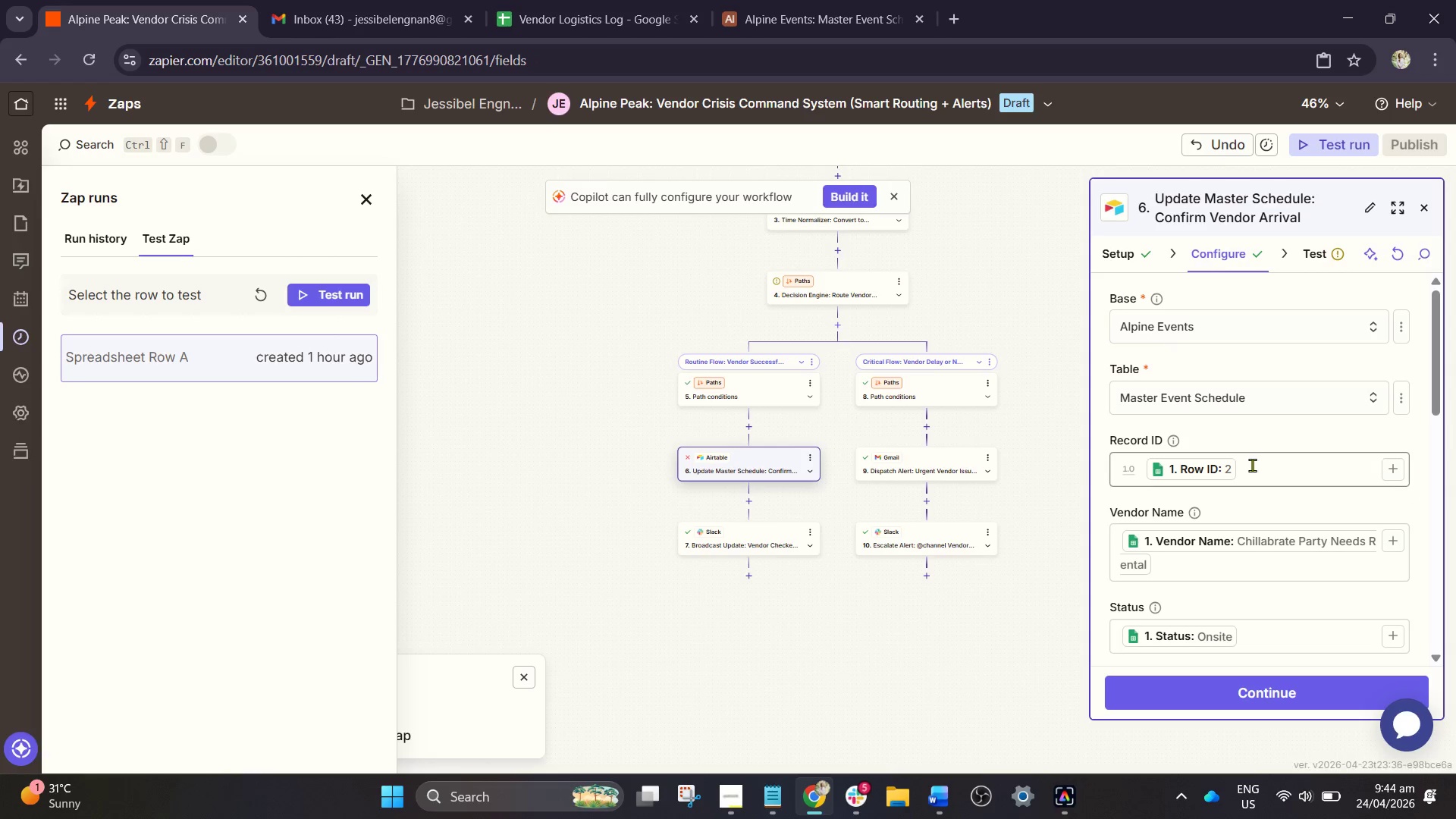 
scroll: coordinate [1298, 540], scroll_direction: down, amount: 6.0
 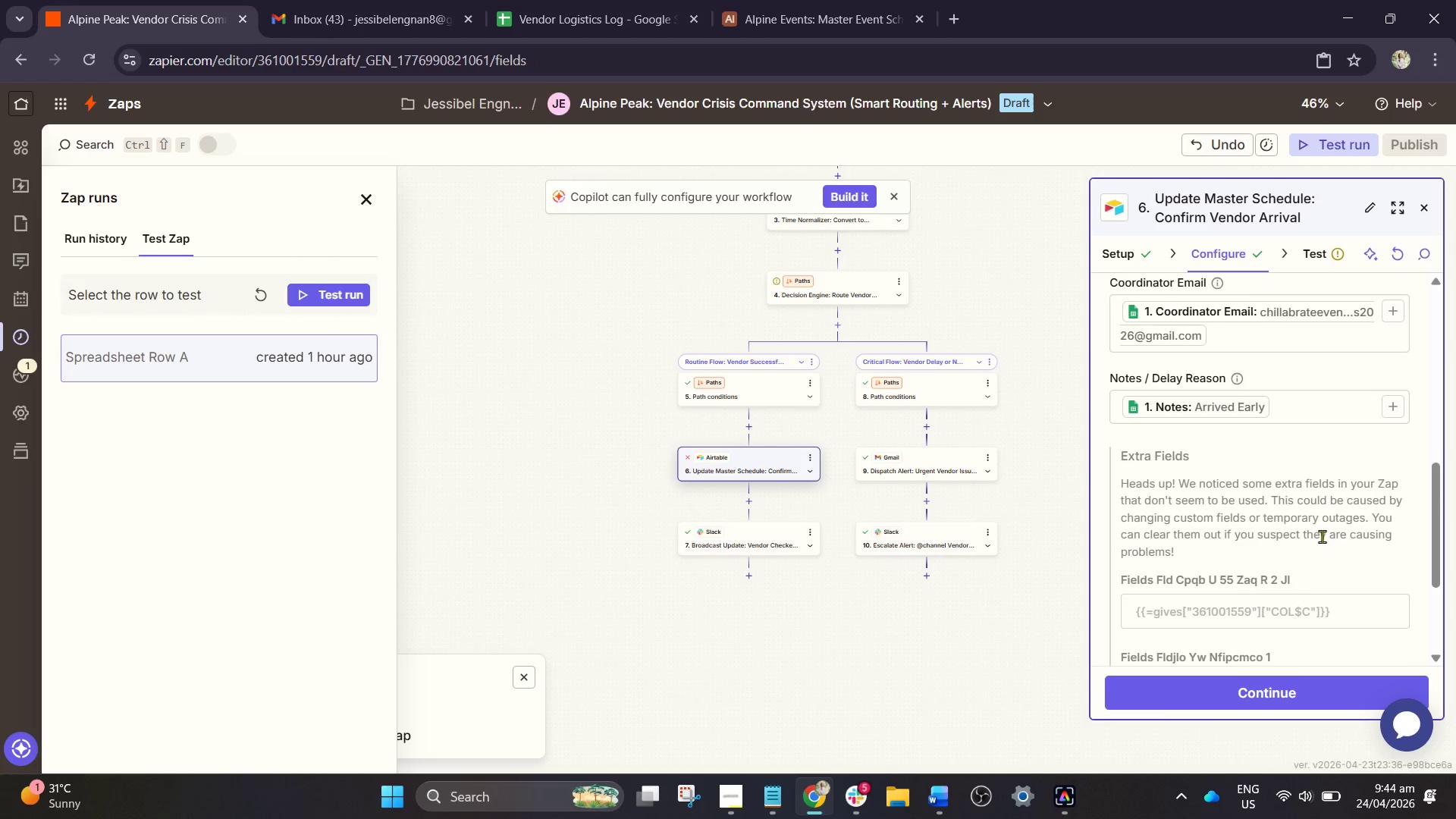 
scroll: coordinate [1322, 536], scroll_direction: none, amount: 0.0
 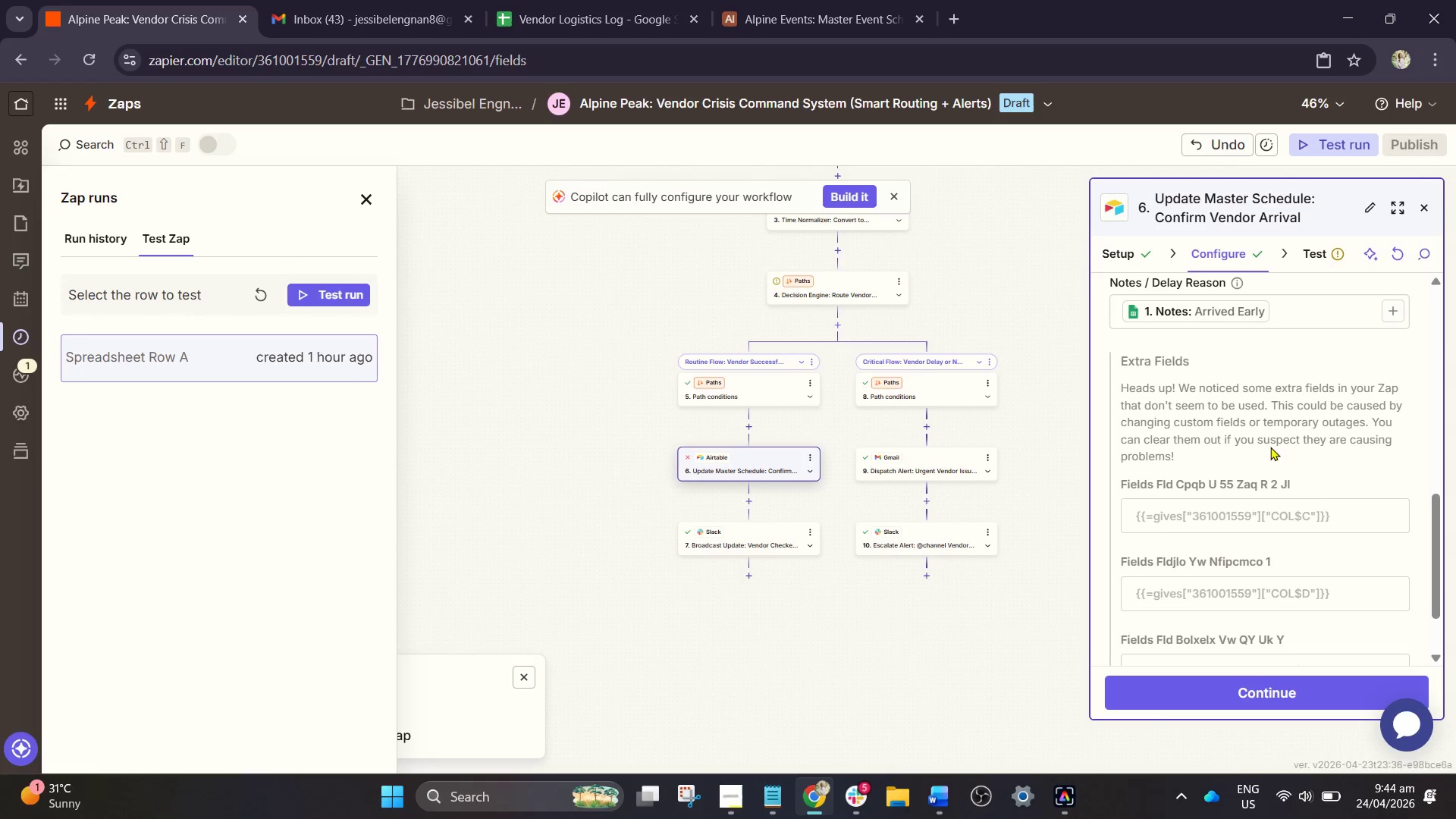 
scroll: coordinate [1298, 474], scroll_direction: up, amount: 2.0
 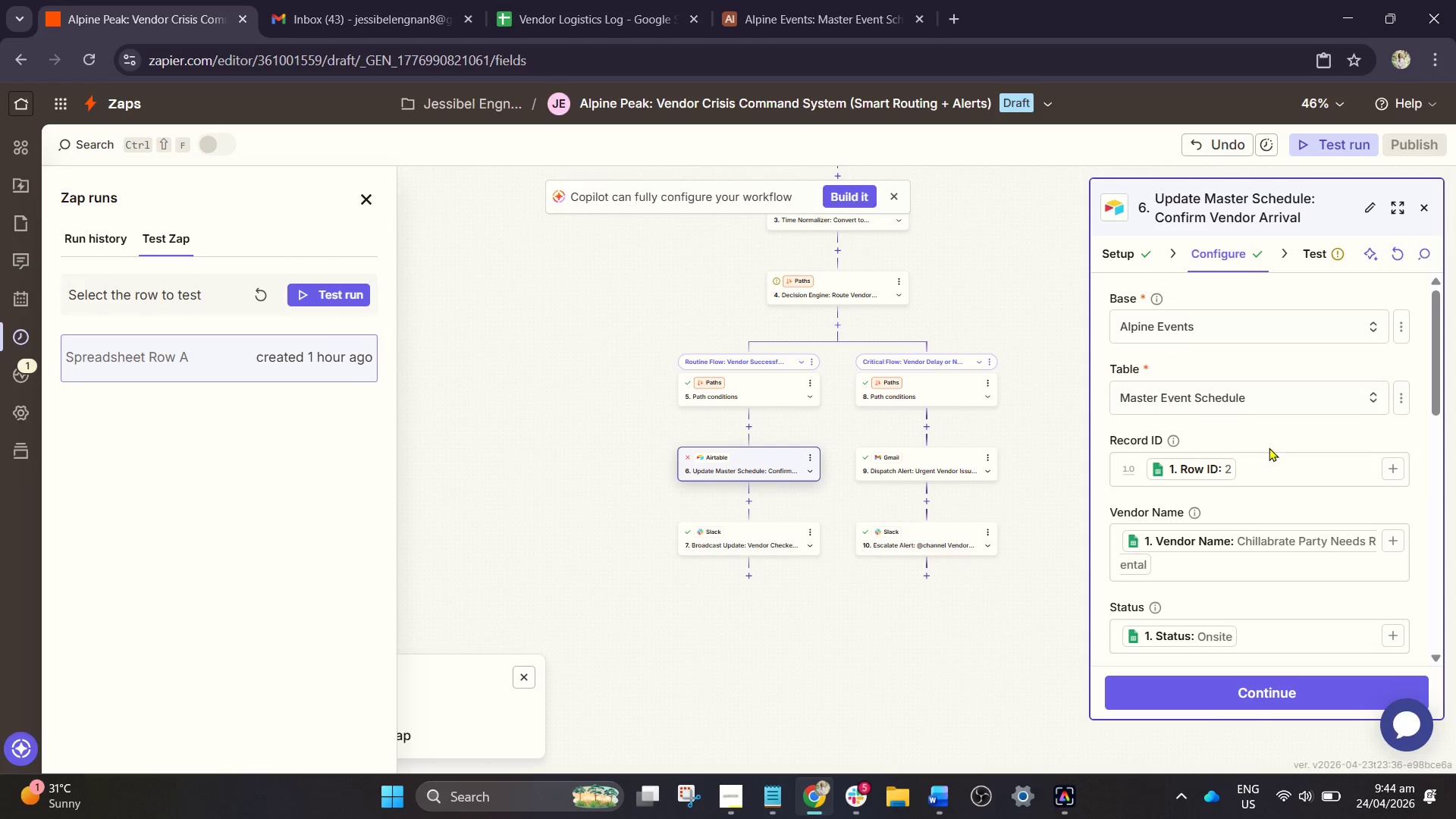 
left_click([1401, 253])
 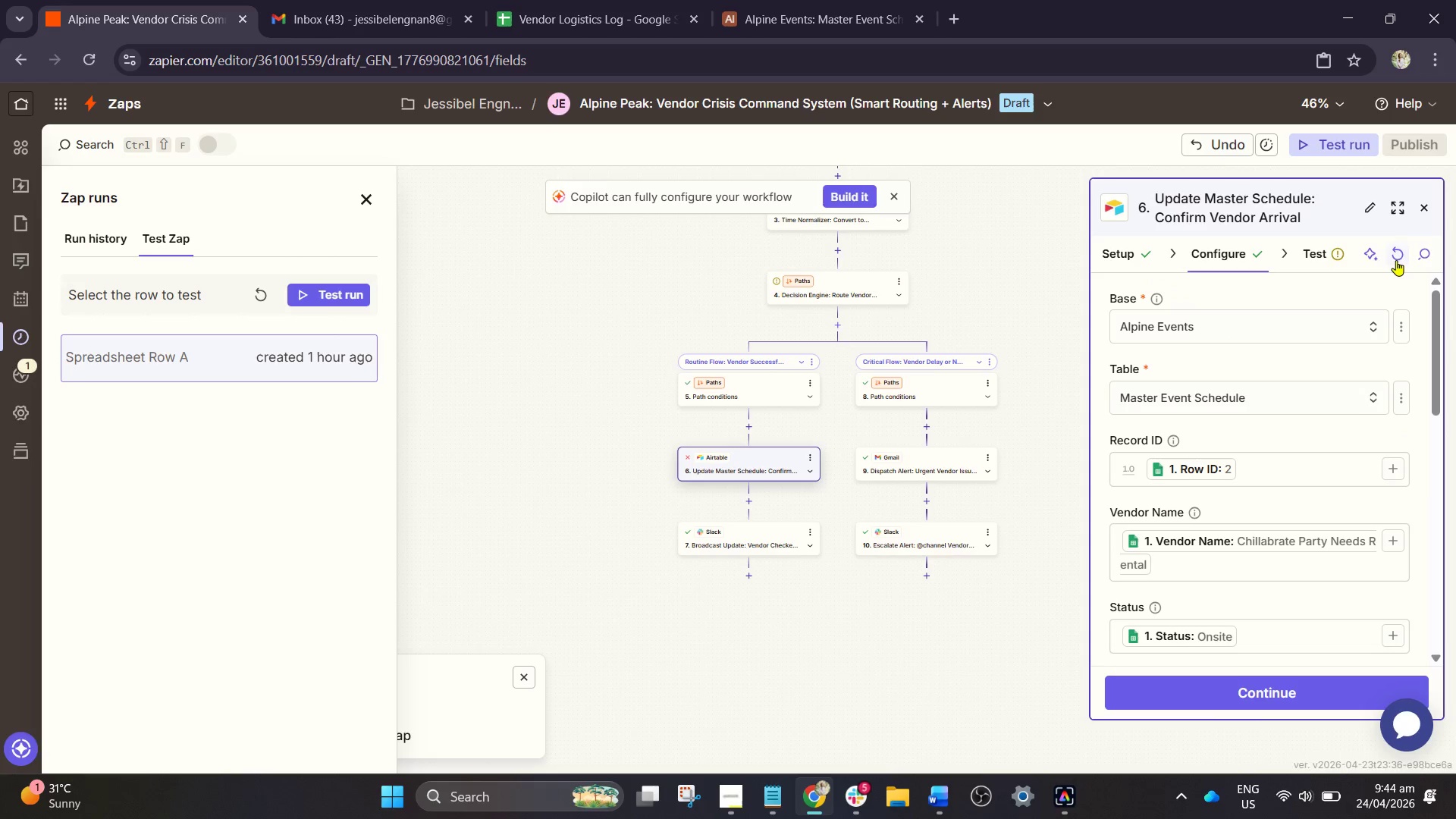 
left_click([1395, 259])
 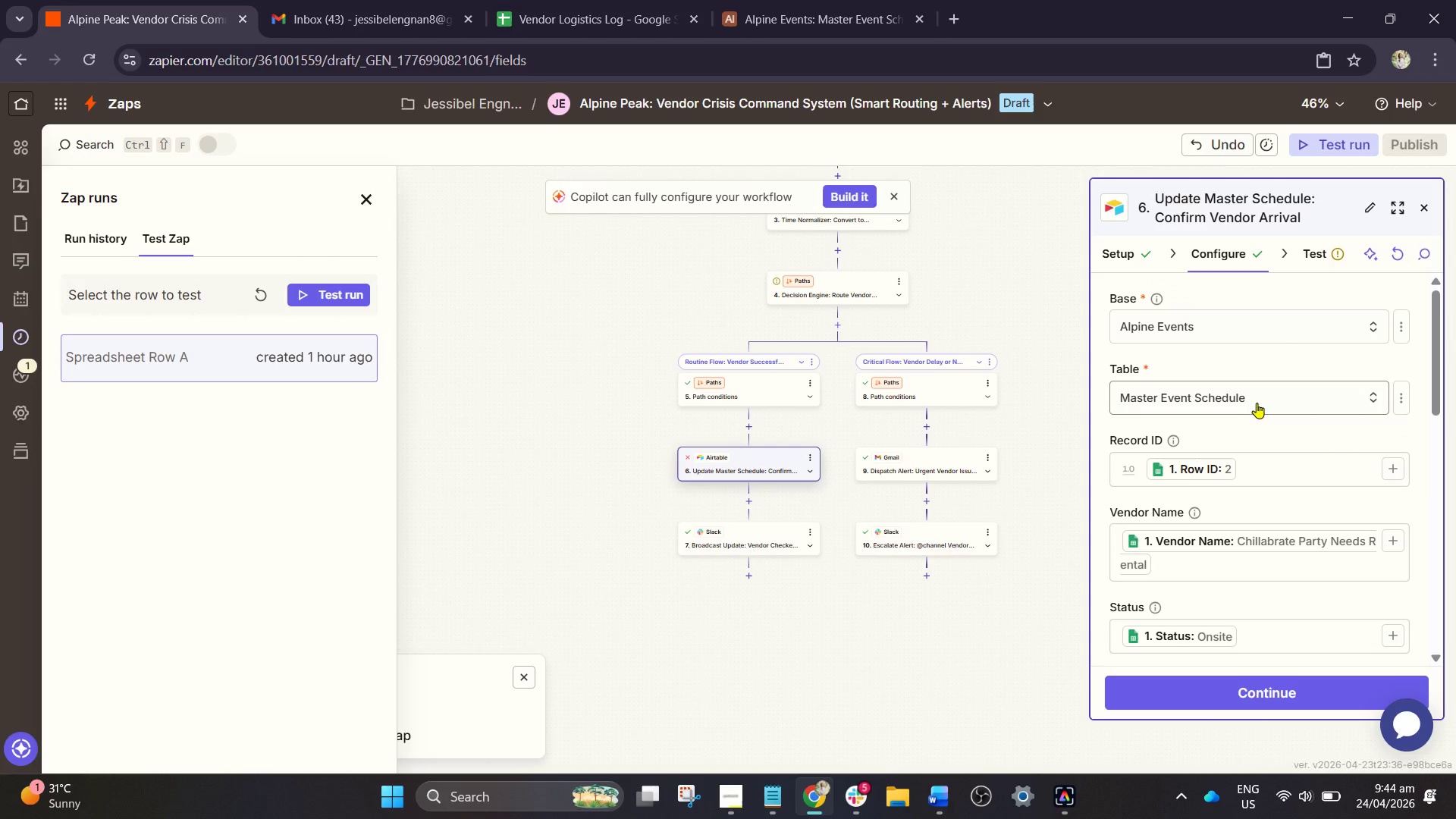 
left_click([1262, 403])
 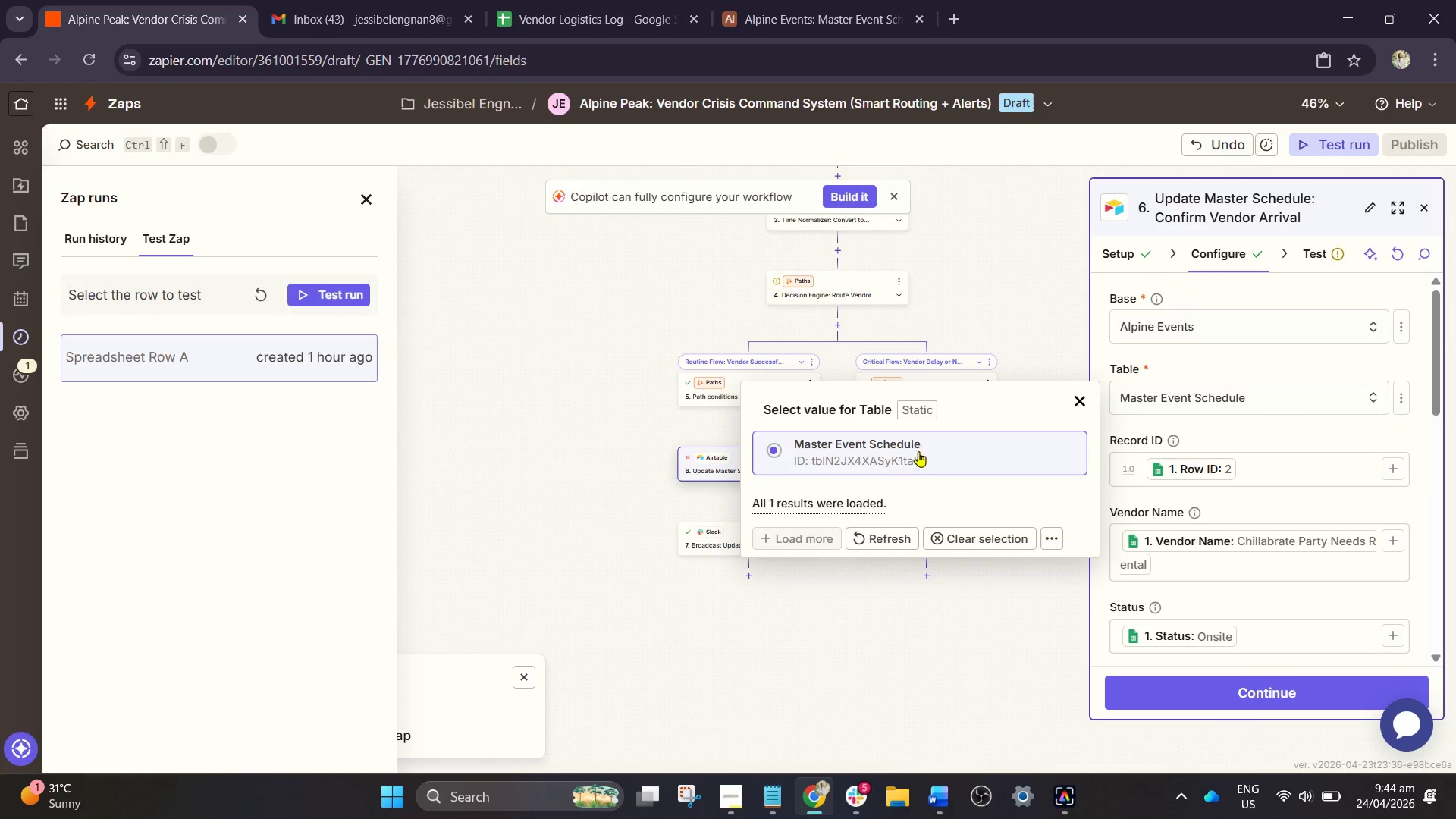 
left_click([918, 455])
 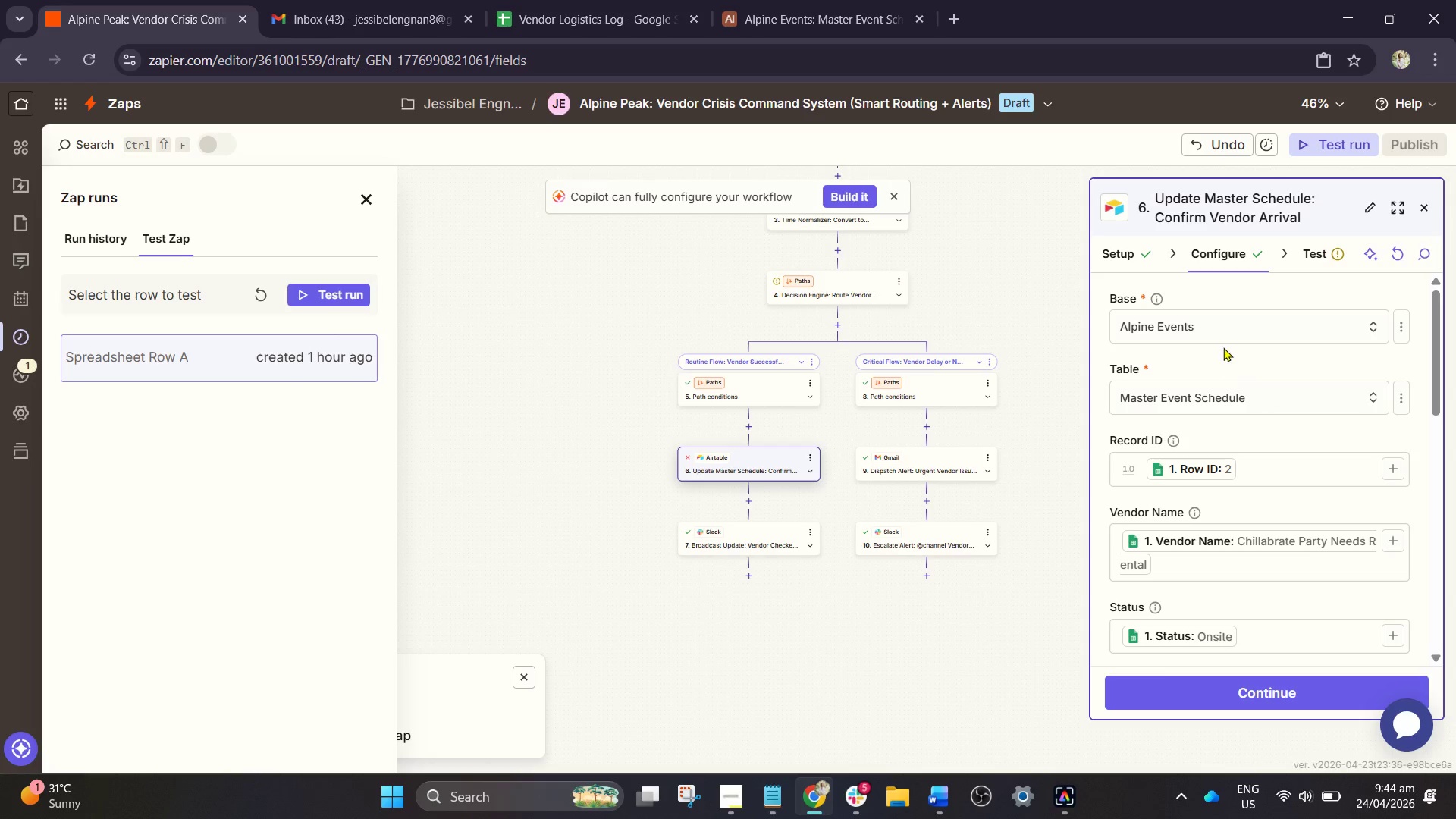 
left_click([1226, 338])
 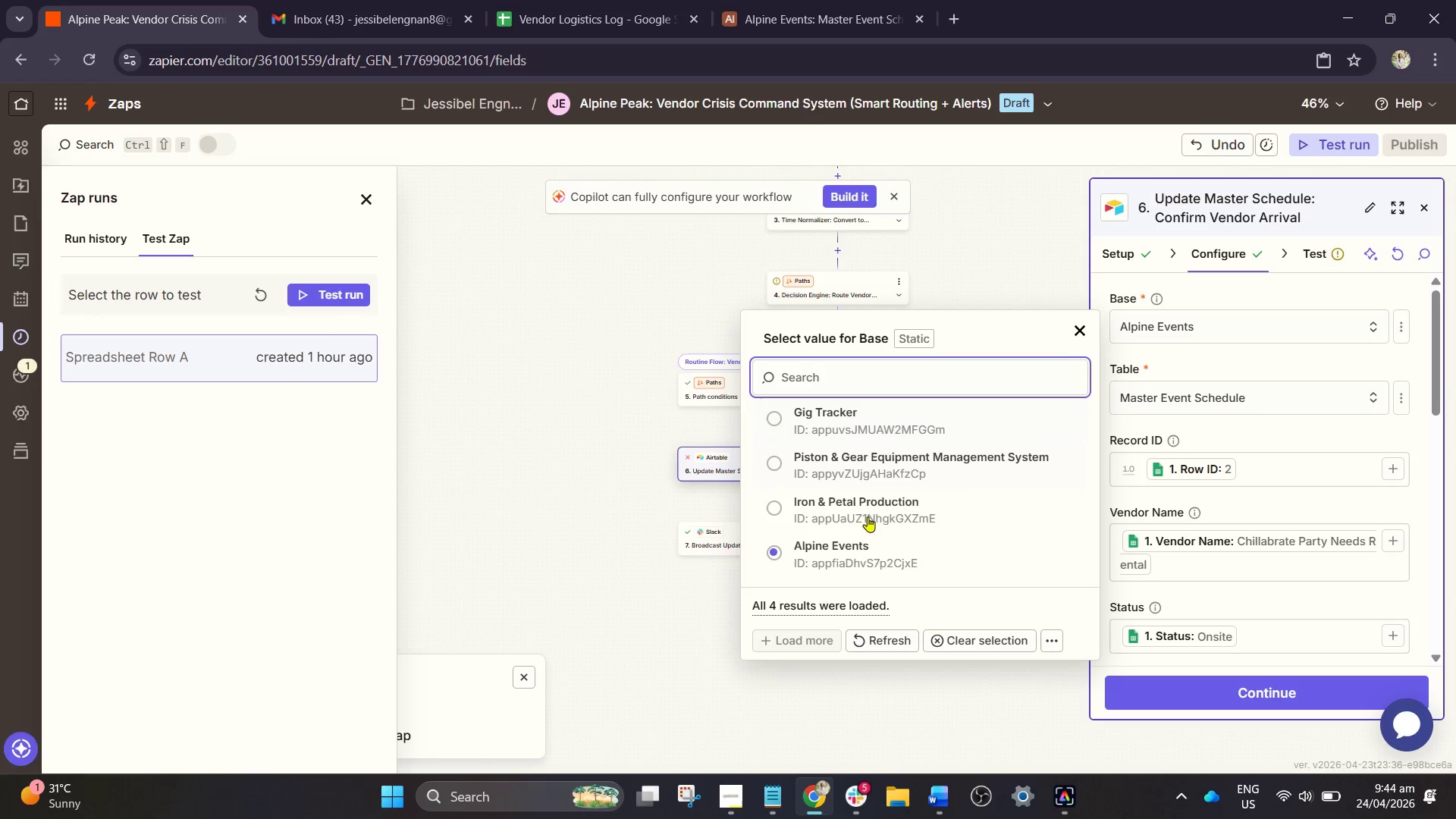 
left_click([849, 562])
 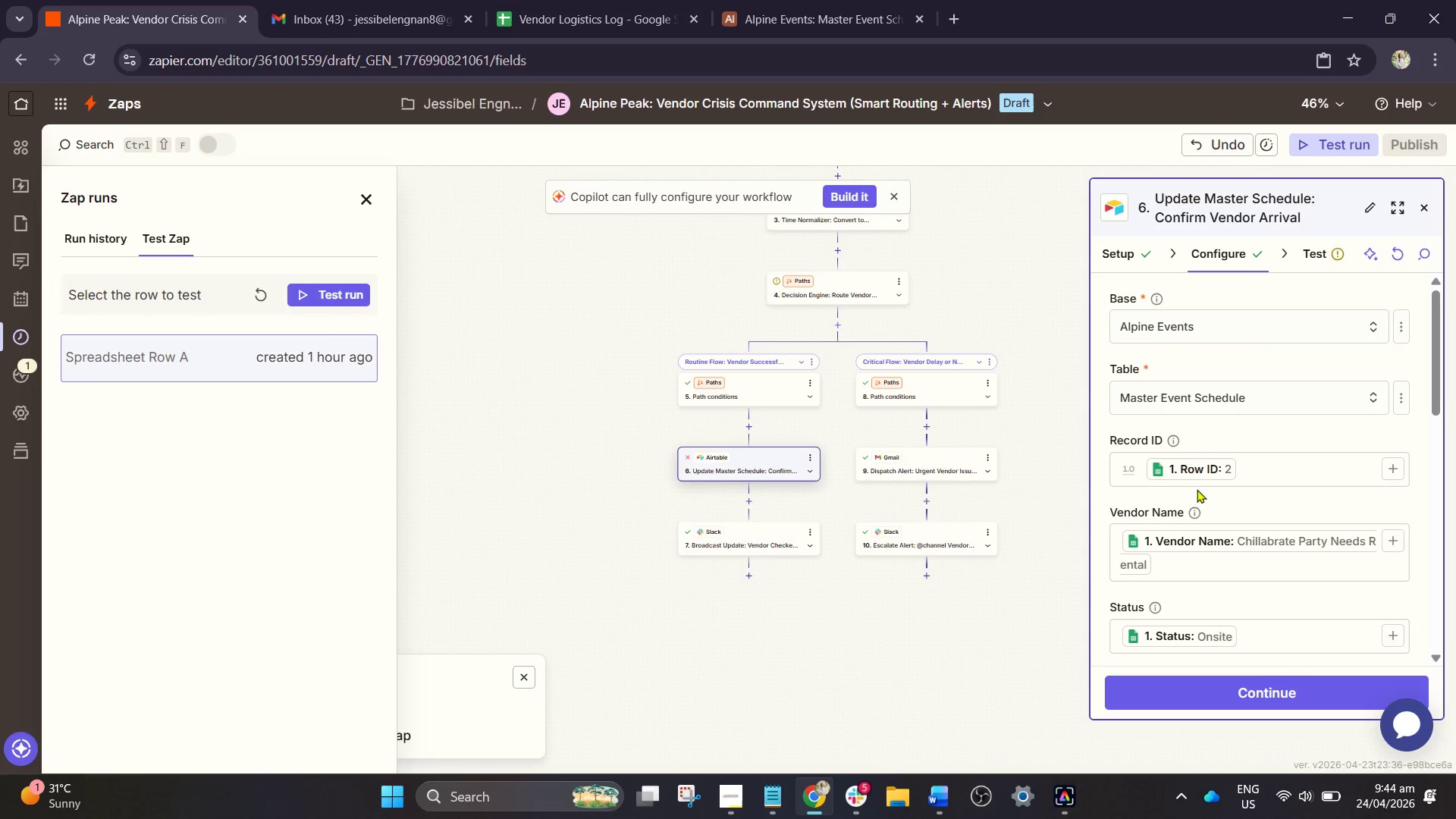 
scroll: coordinate [1209, 489], scroll_direction: none, amount: 0.0
 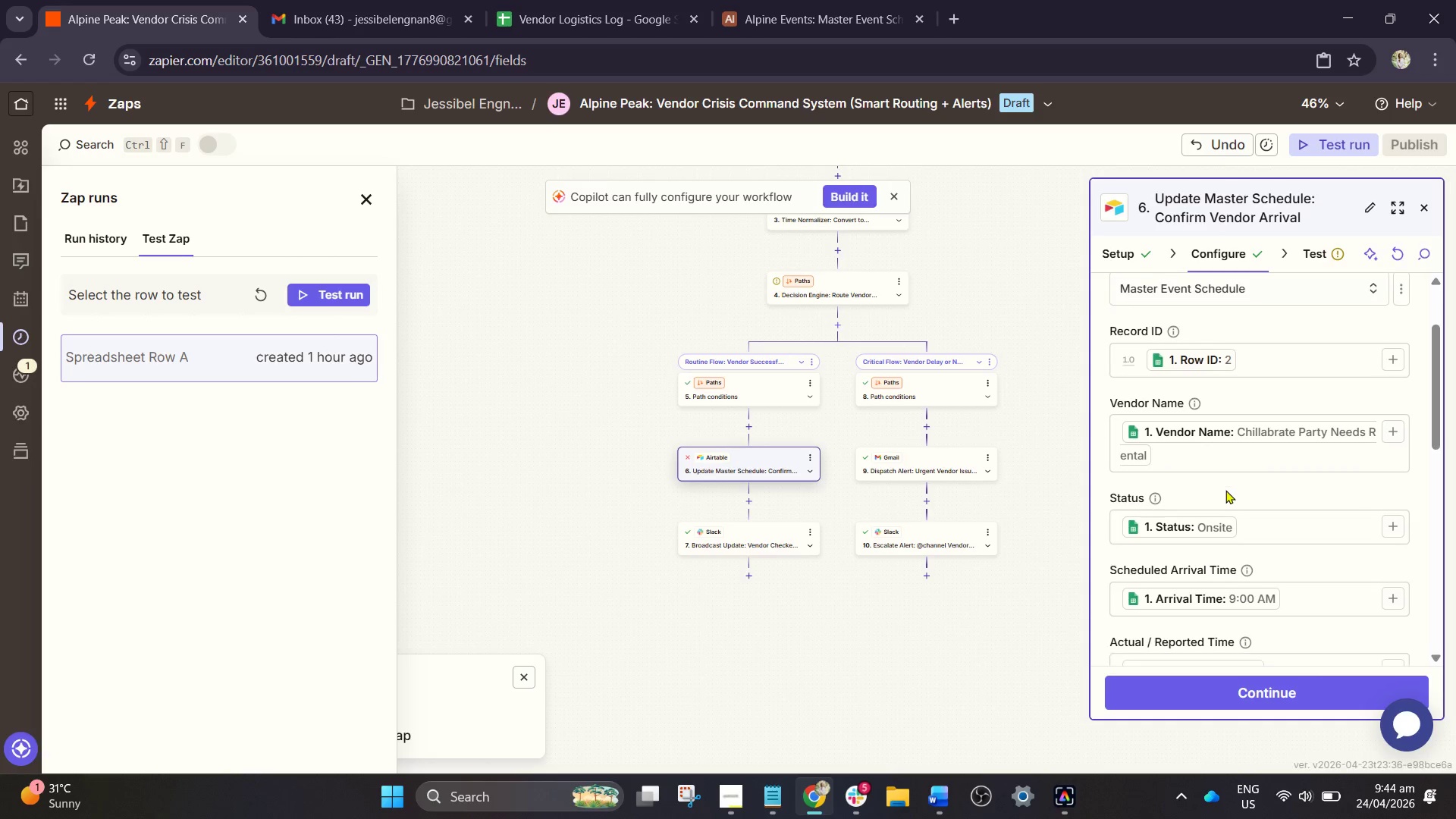 
scroll: coordinate [1228, 574], scroll_direction: down, amount: 9.0
 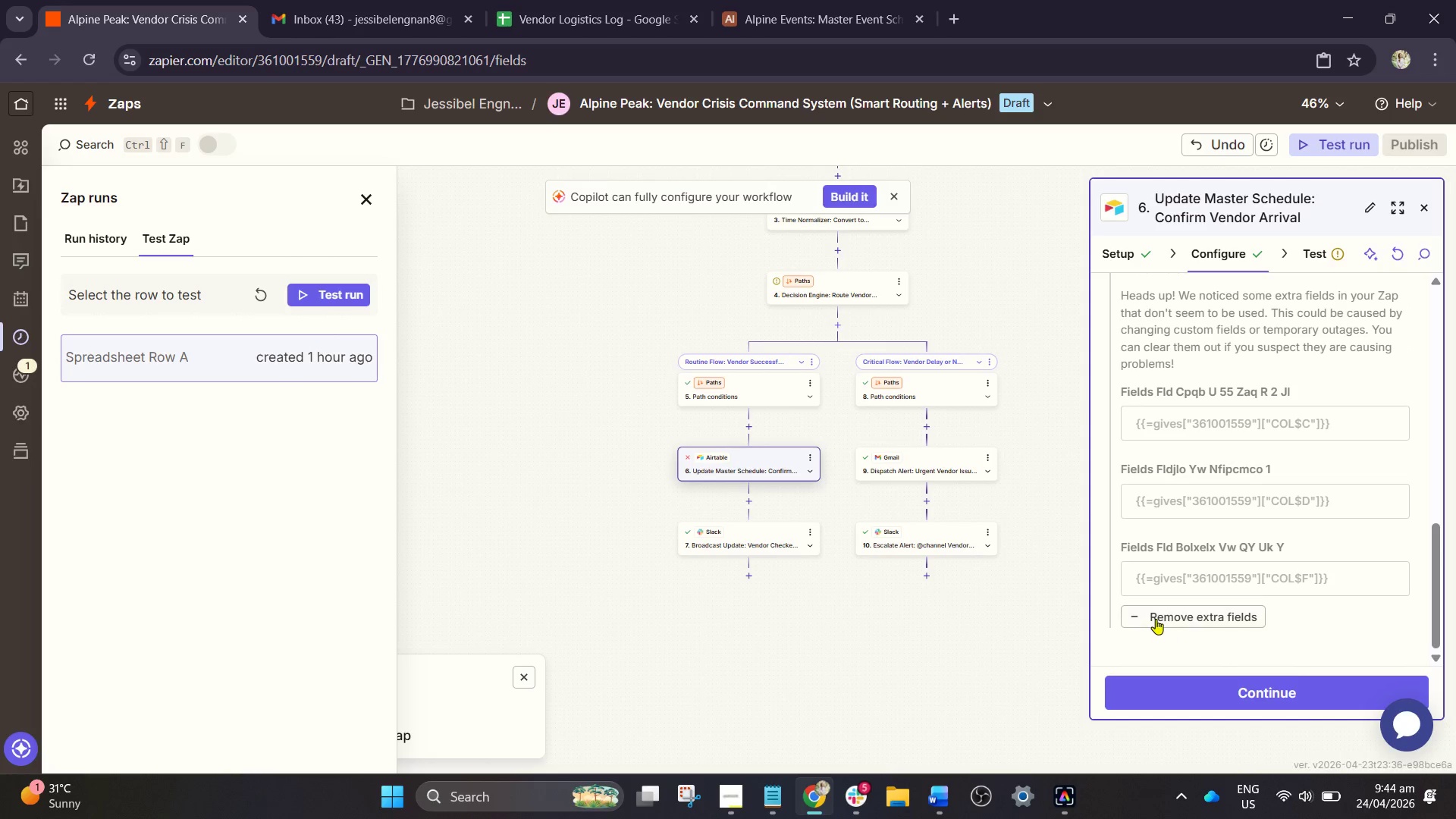 
left_click([1156, 619])
 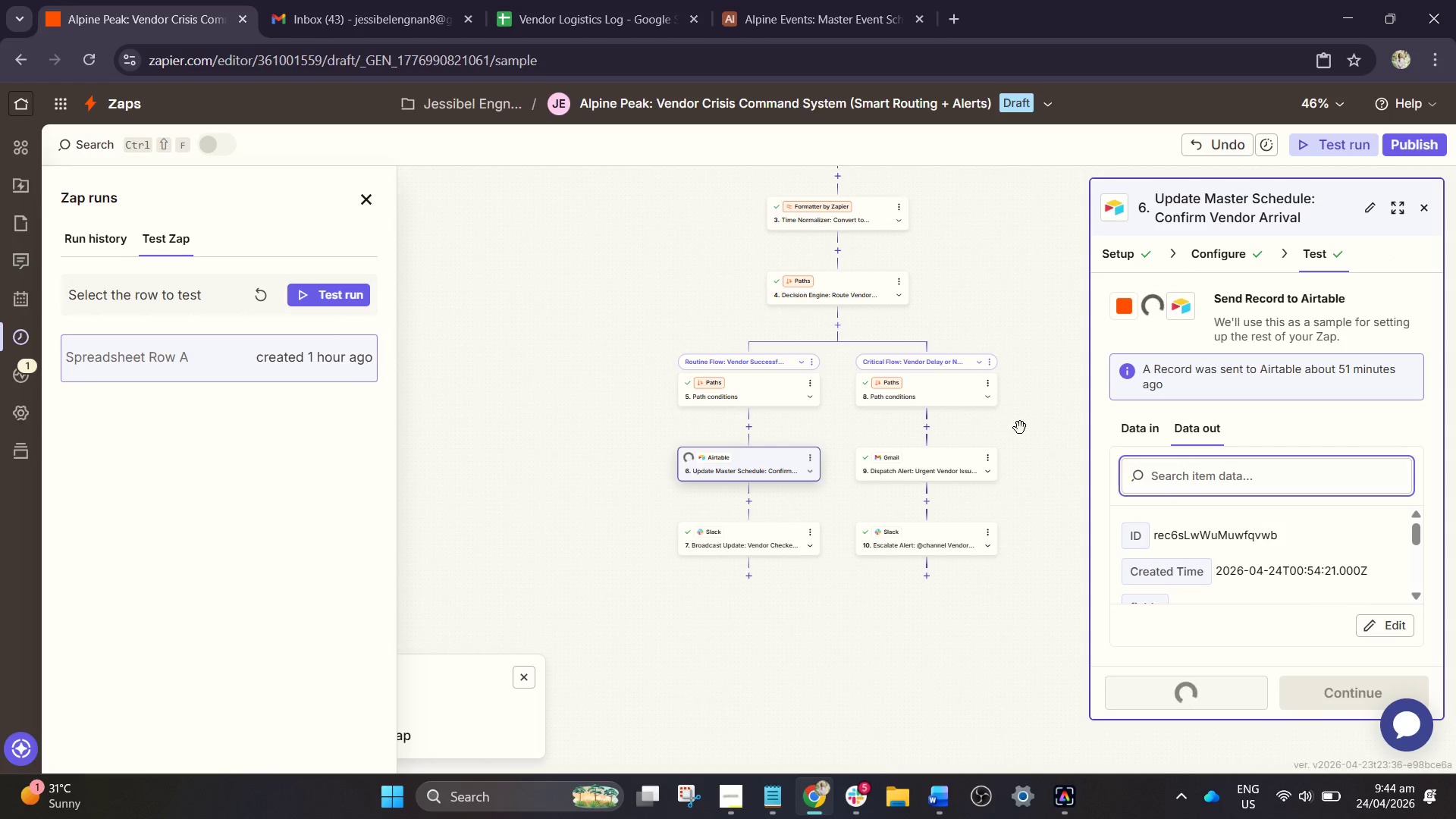 
wait(7.5)
 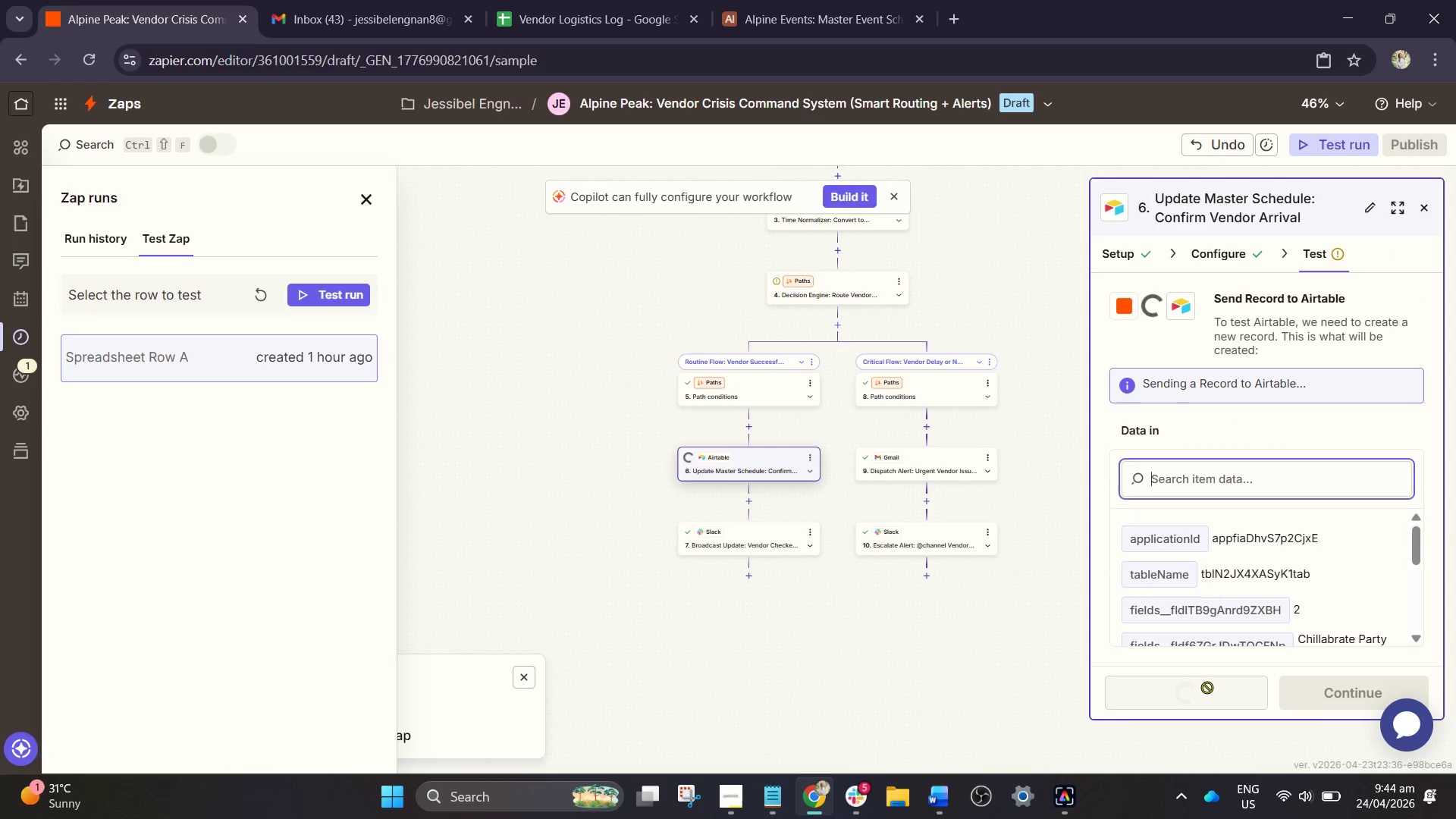 
left_click([822, 0])
 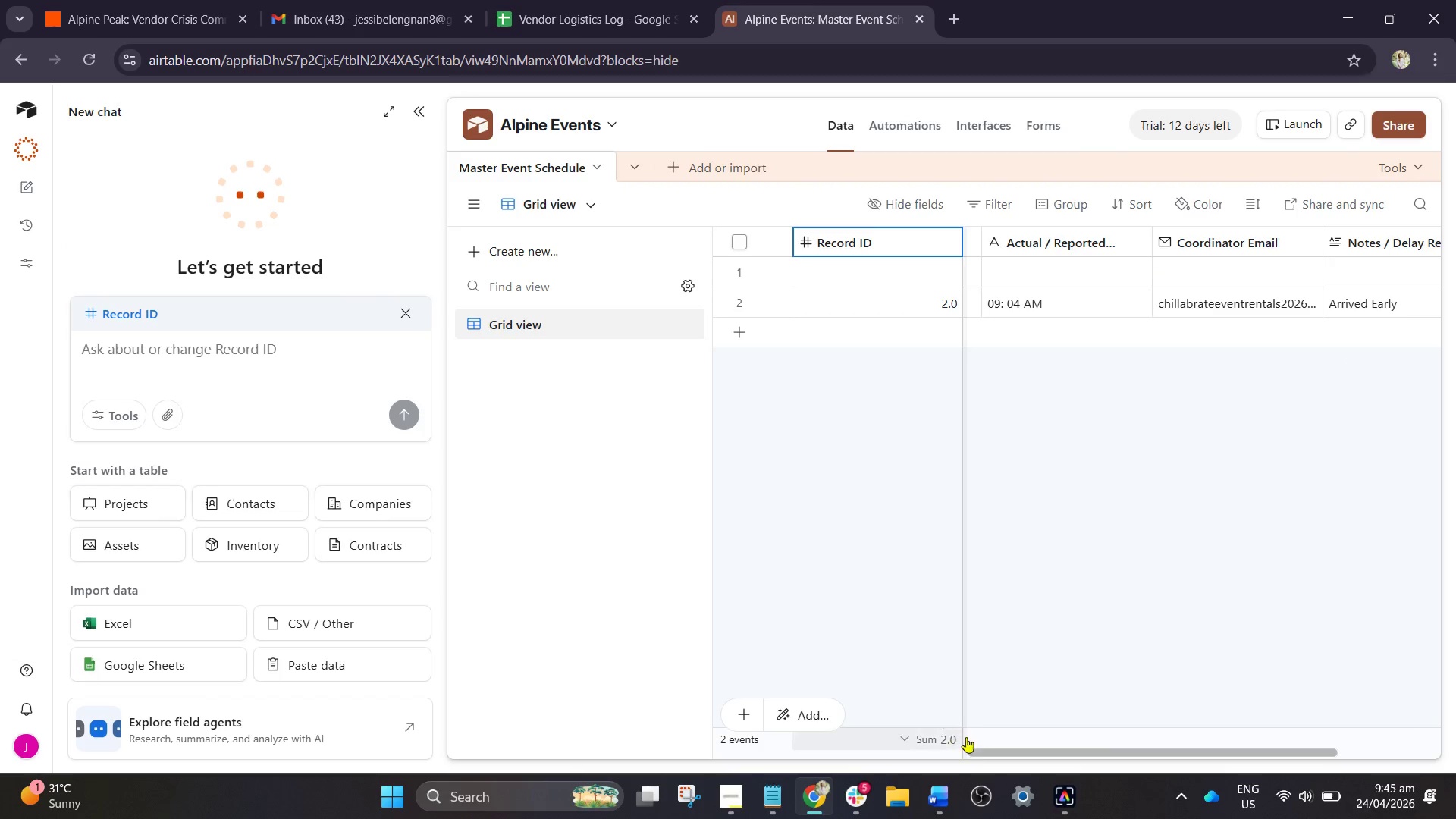 
left_click_drag(start_coordinate=[1000, 754], to_coordinate=[440, 652])
 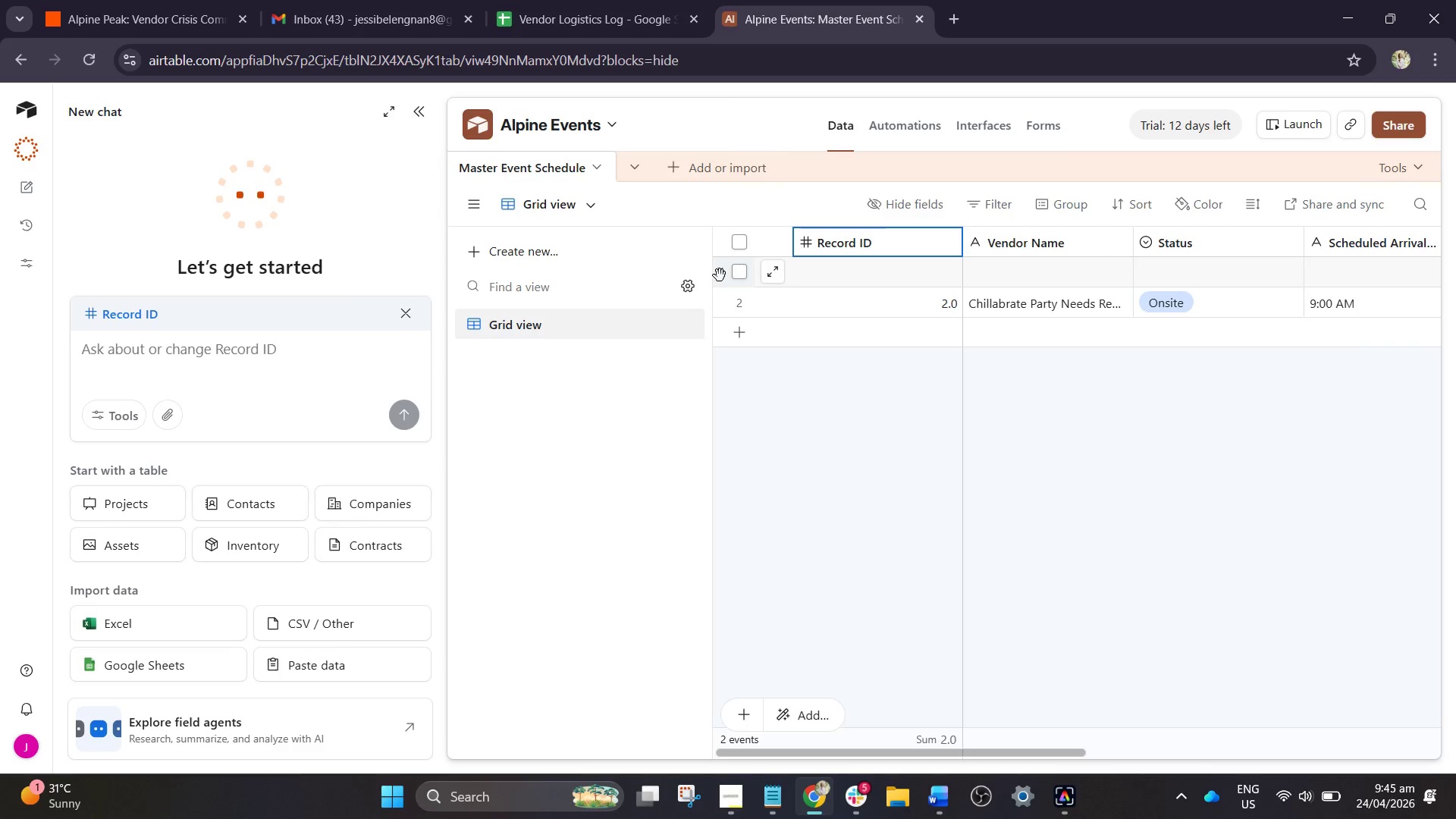 
left_click([715, 274])
 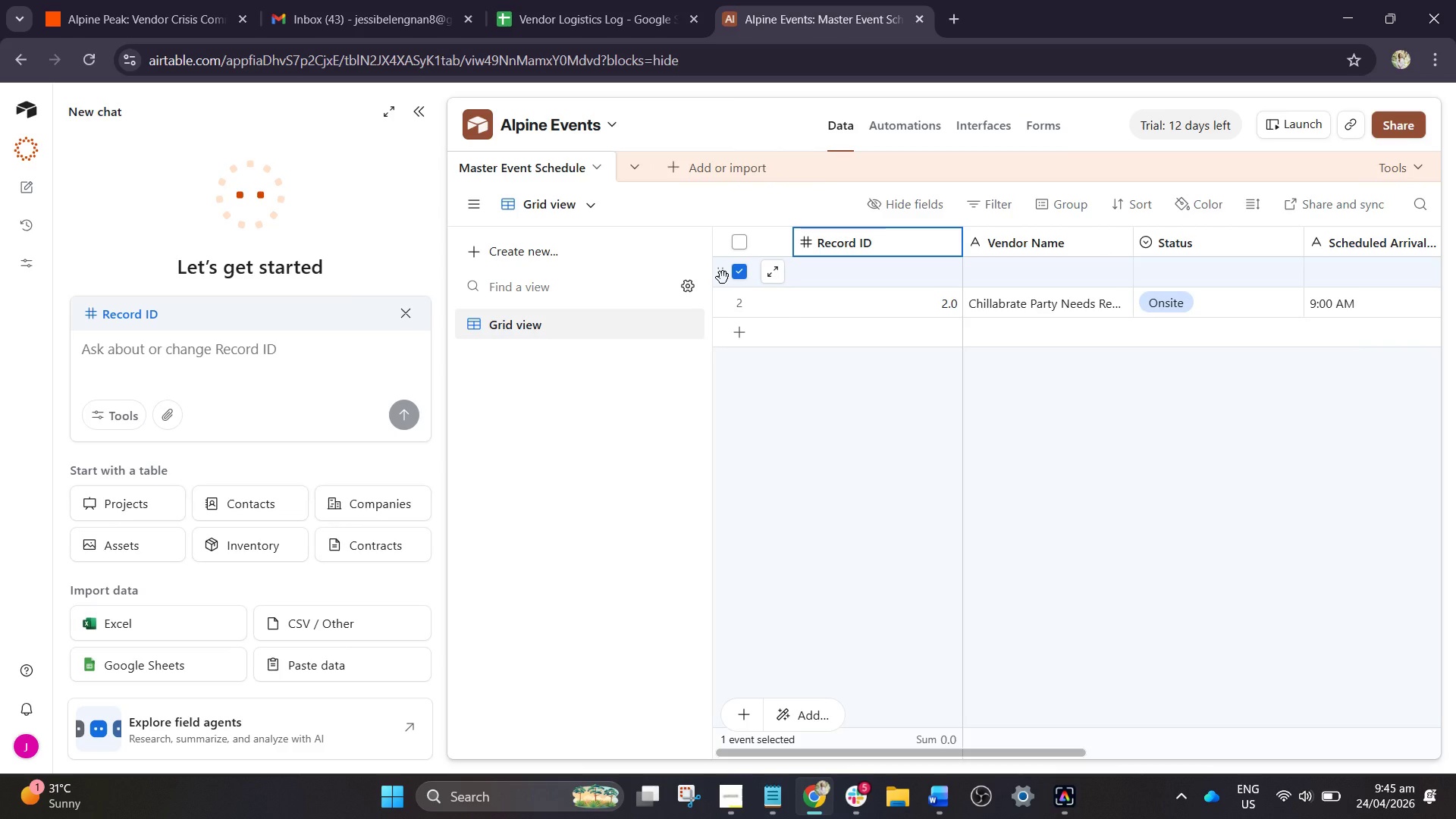 
right_click([723, 278])
 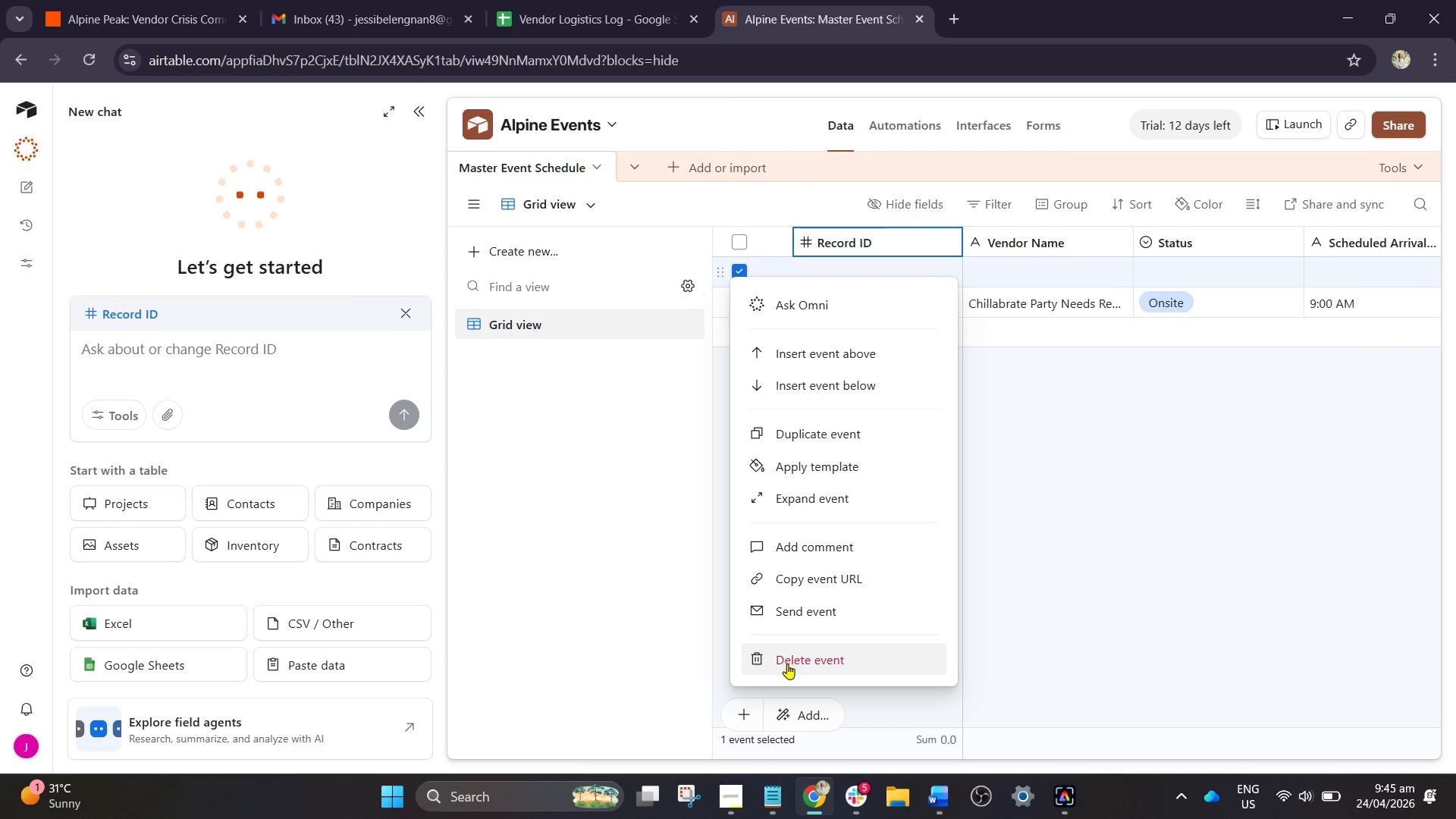 
left_click([788, 668])
 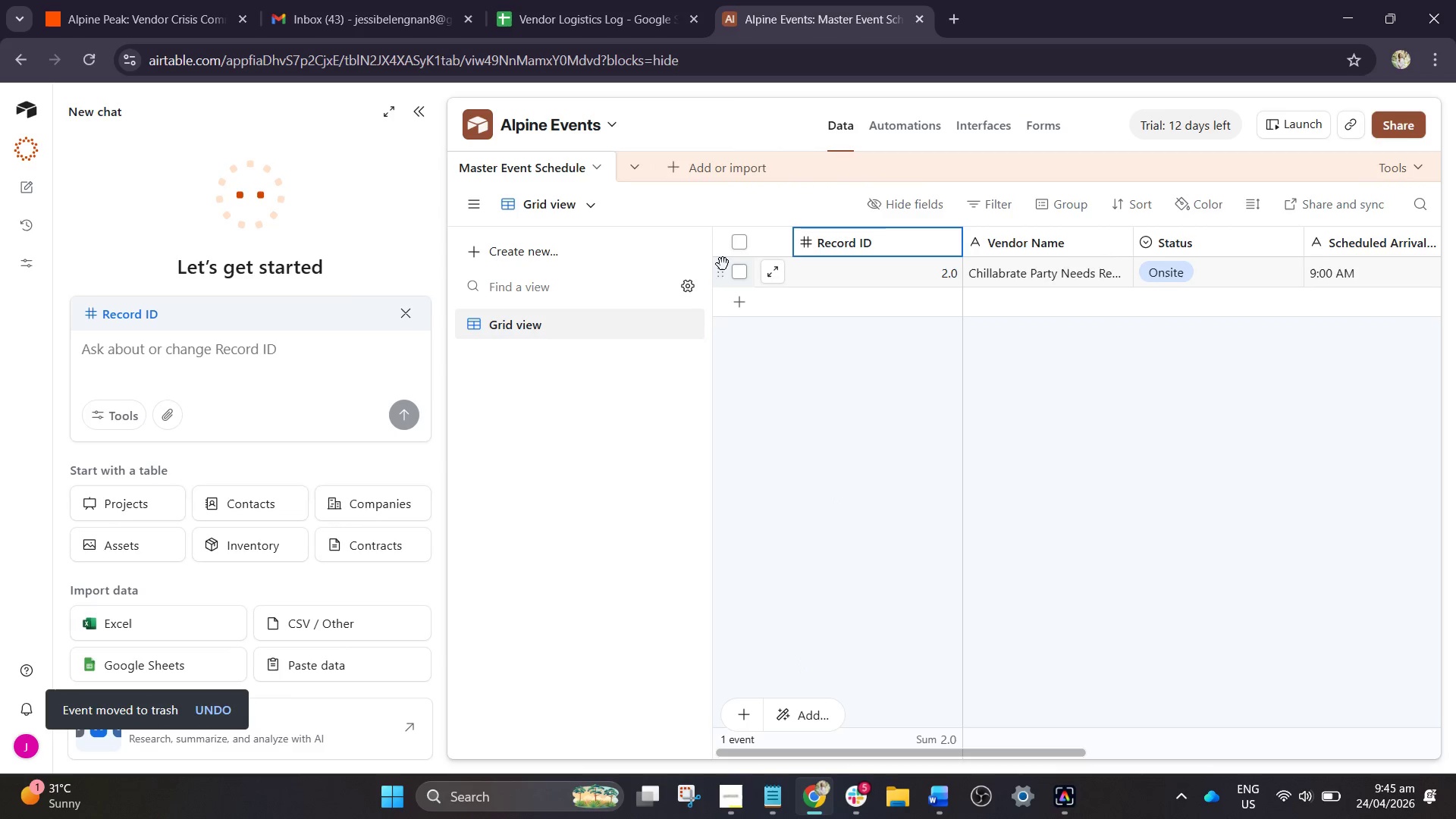 
left_click([721, 264])
 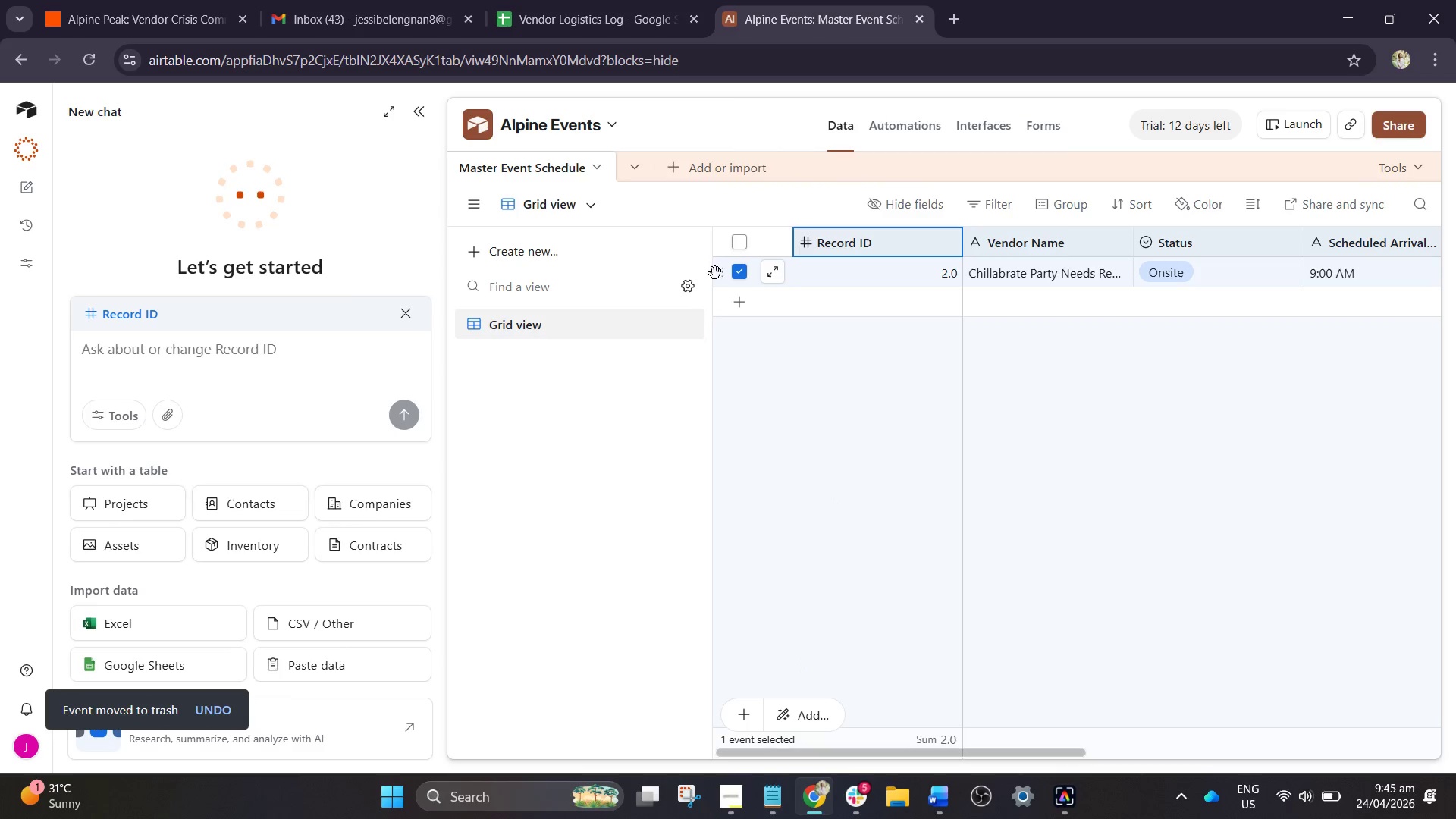 
right_click([715, 273])
 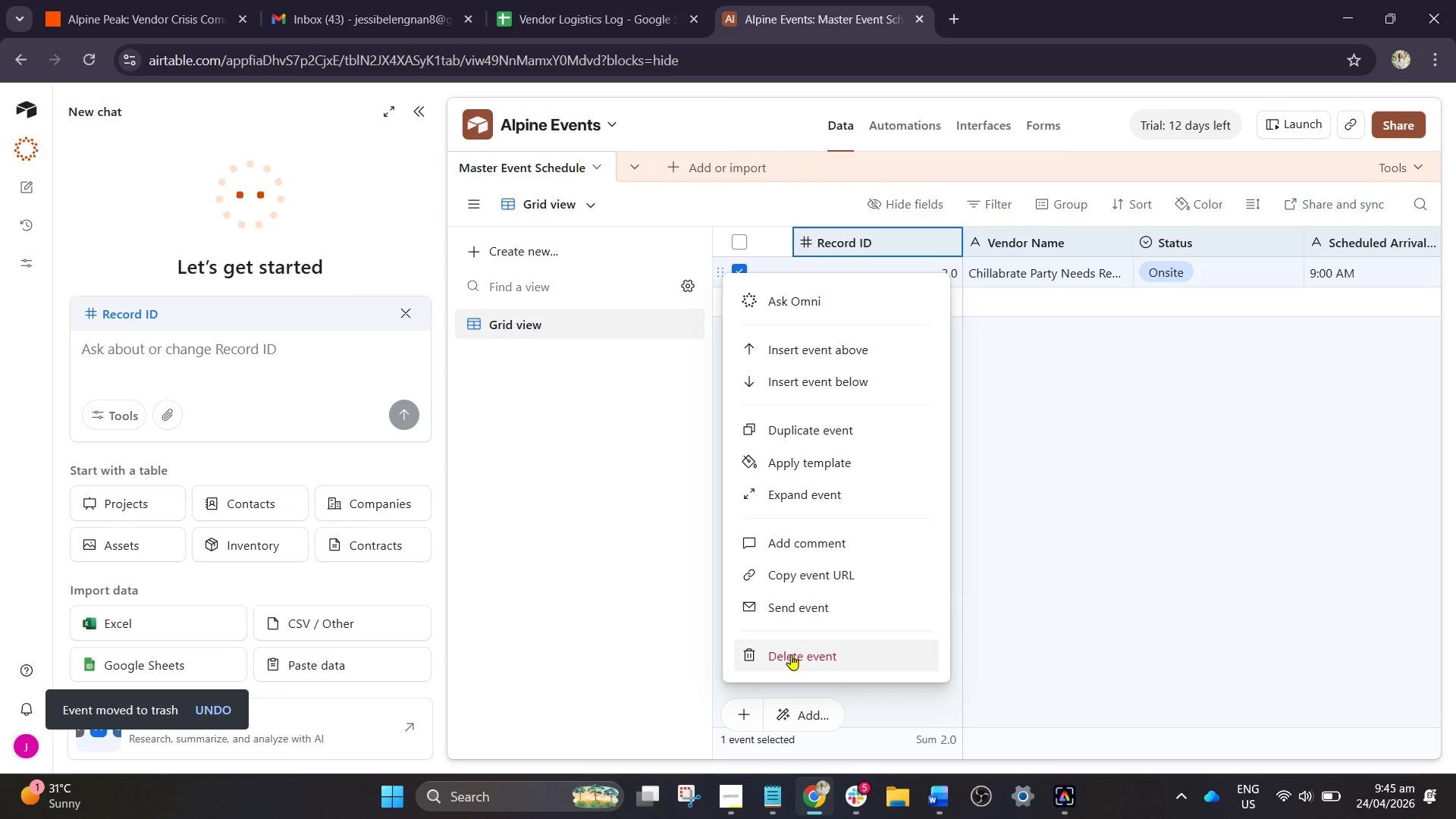 
left_click([791, 654])
 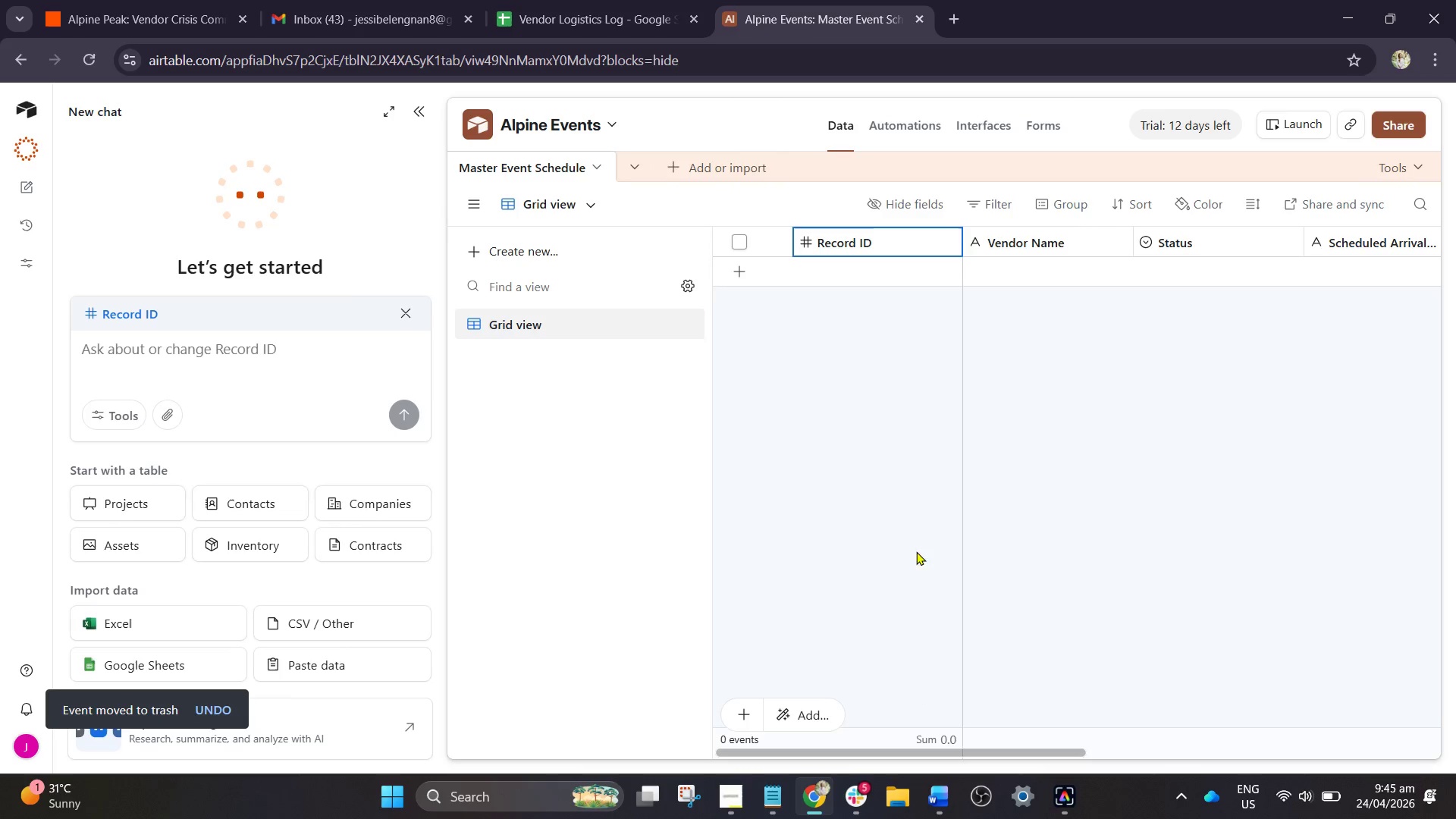 
left_click([856, 271])
 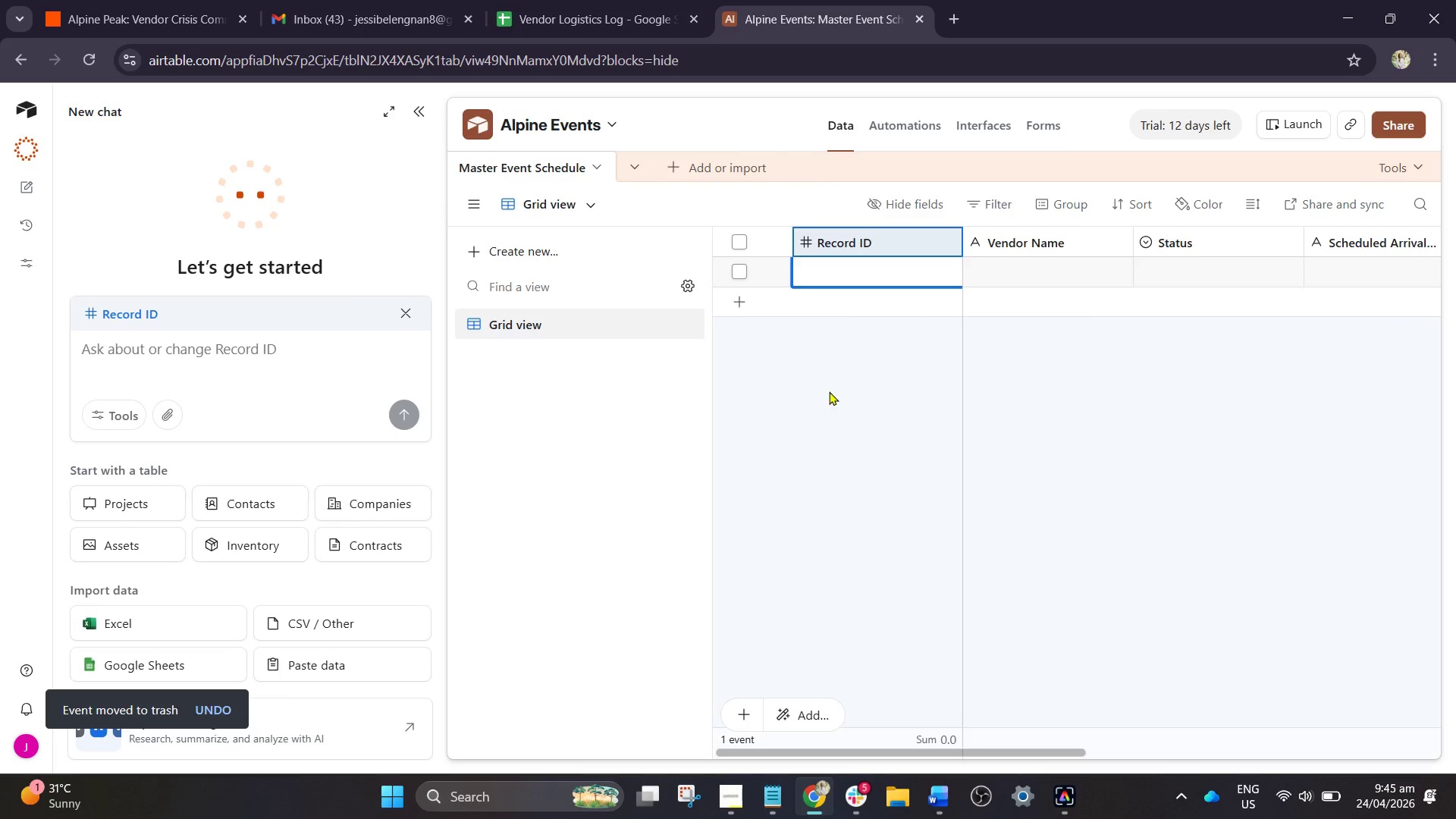 
left_click([830, 395])
 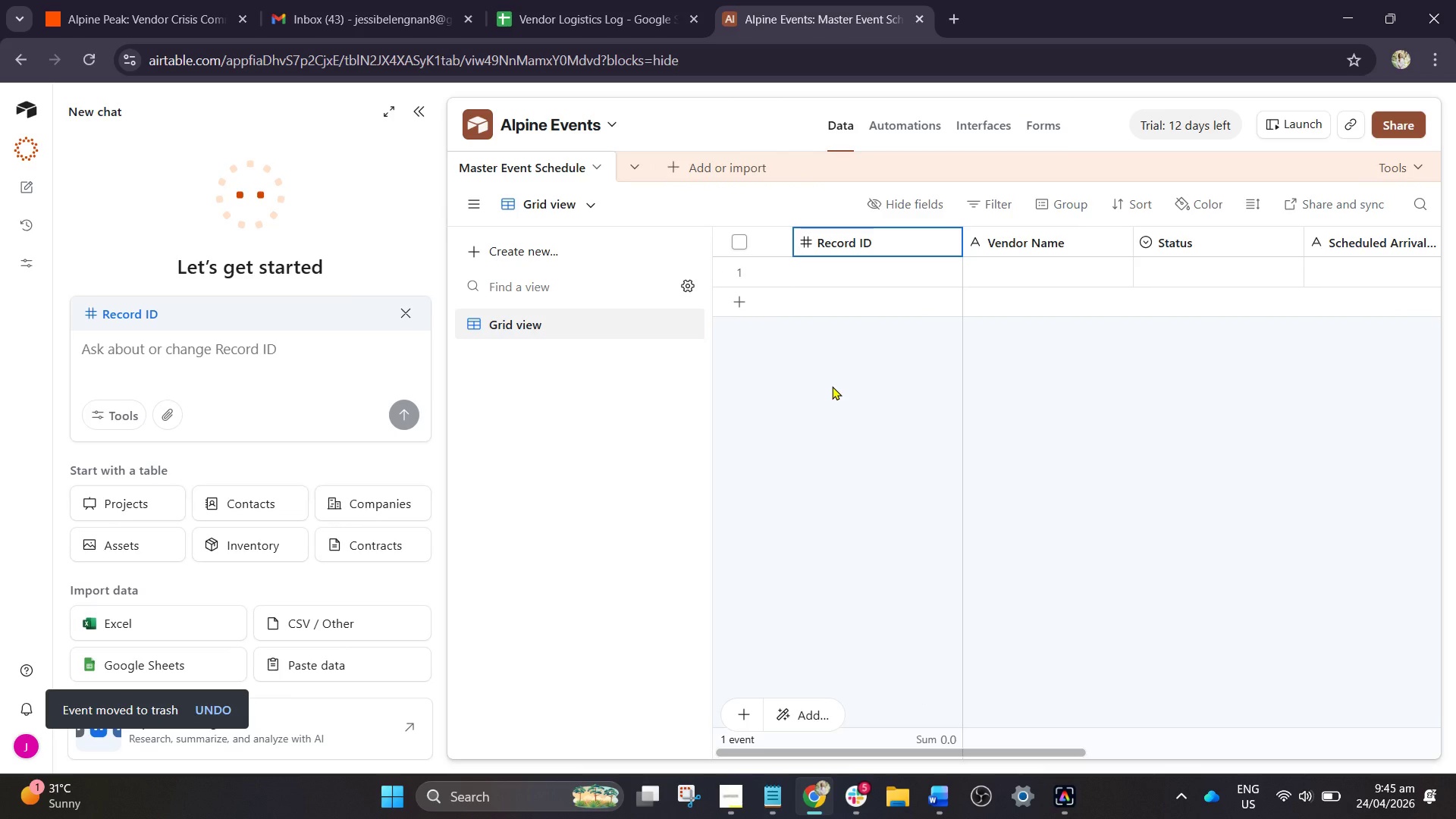 
key(Control+ControlLeft)
 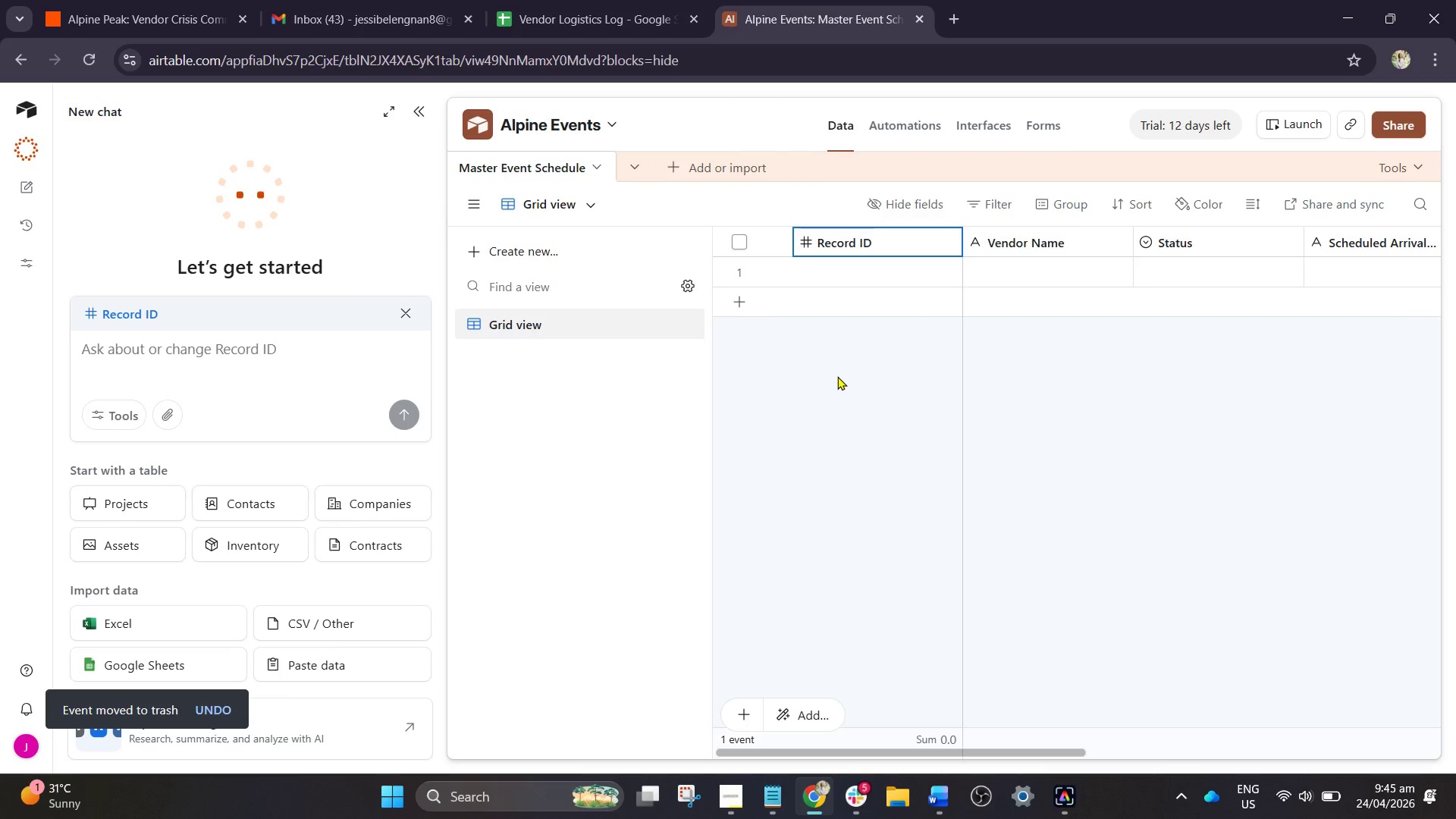 
key(Control+Z)
 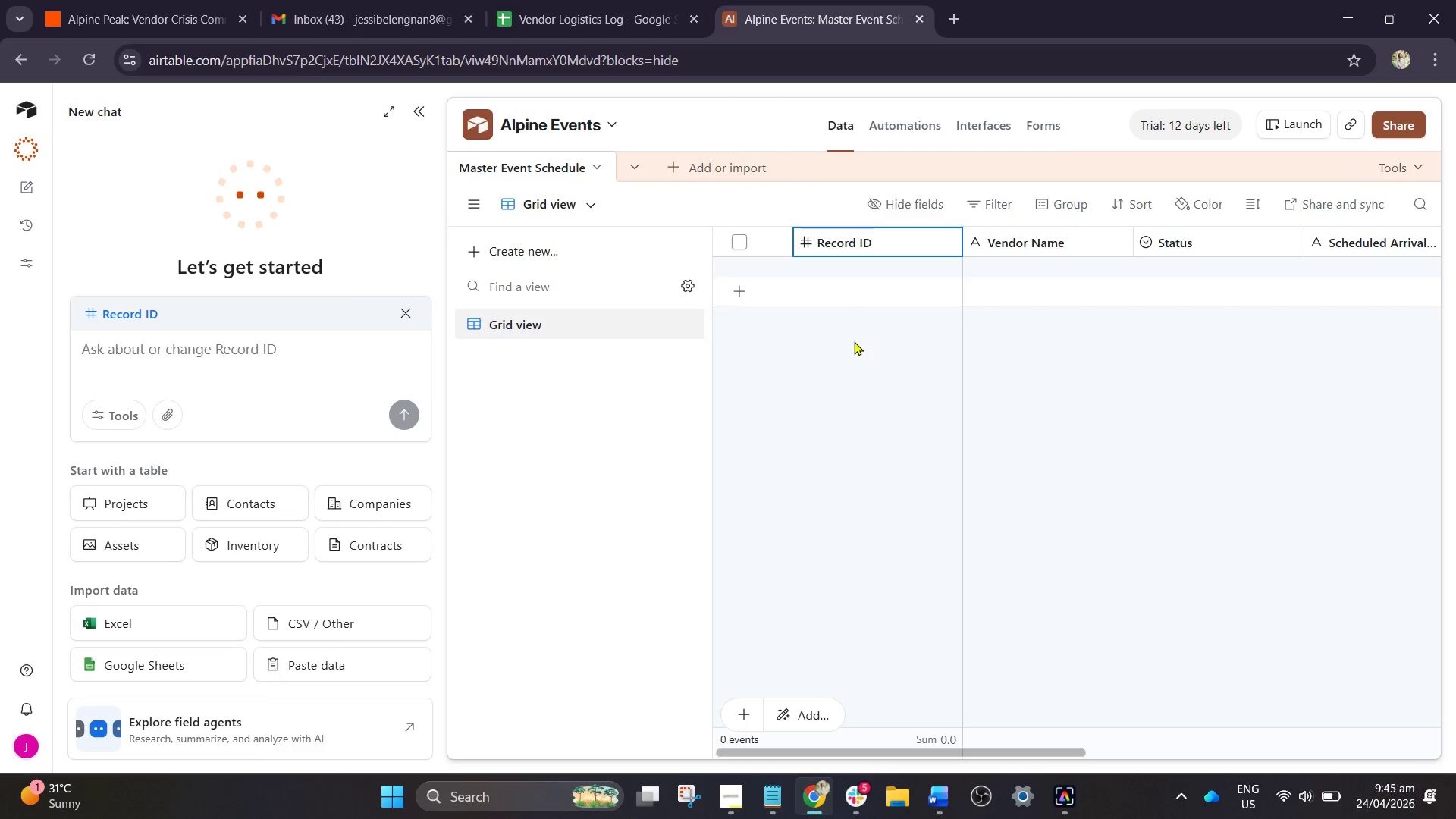 
key(Control+Z)
 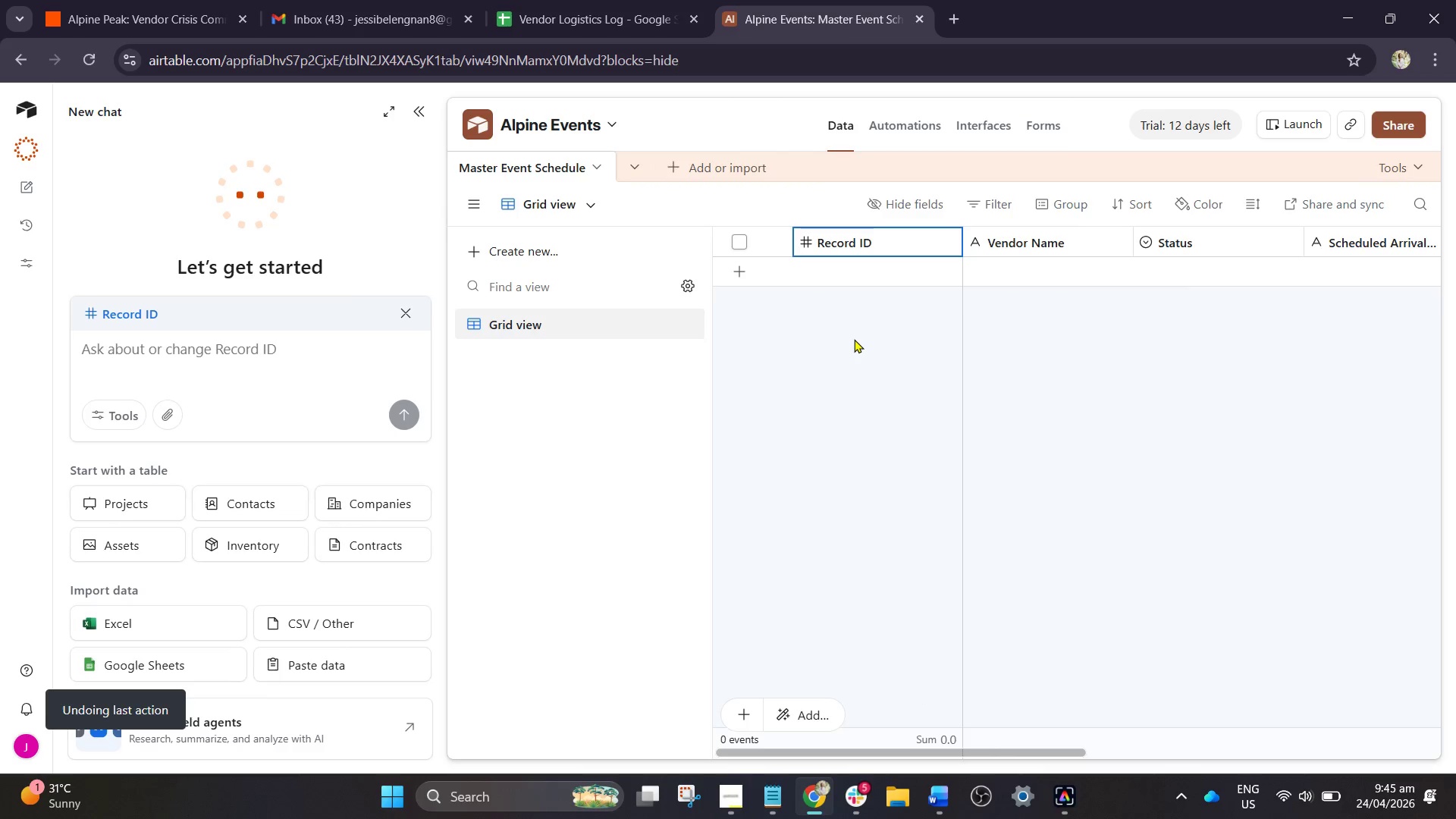 
key(Control+Z)
 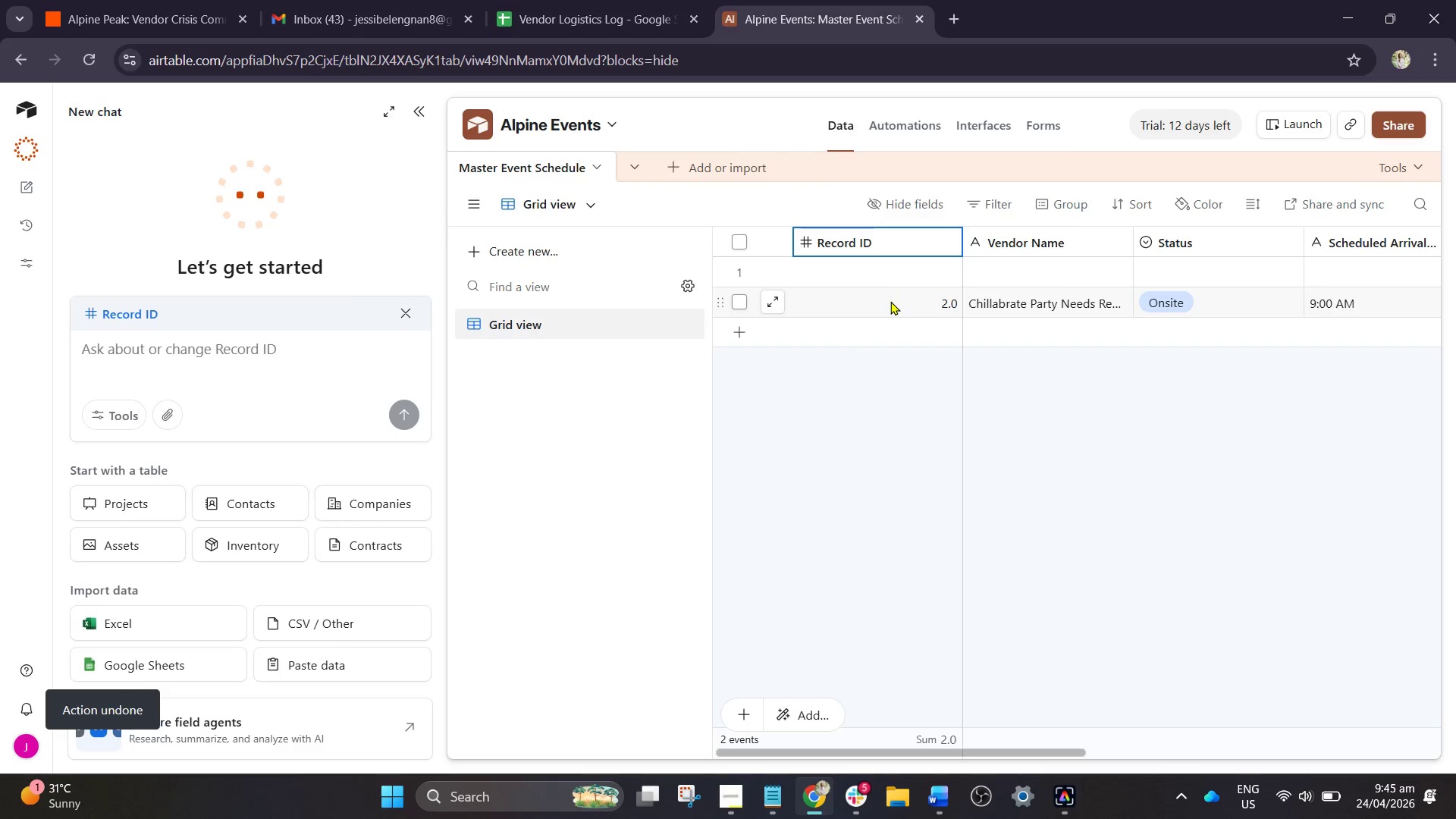 
left_click([891, 306])
 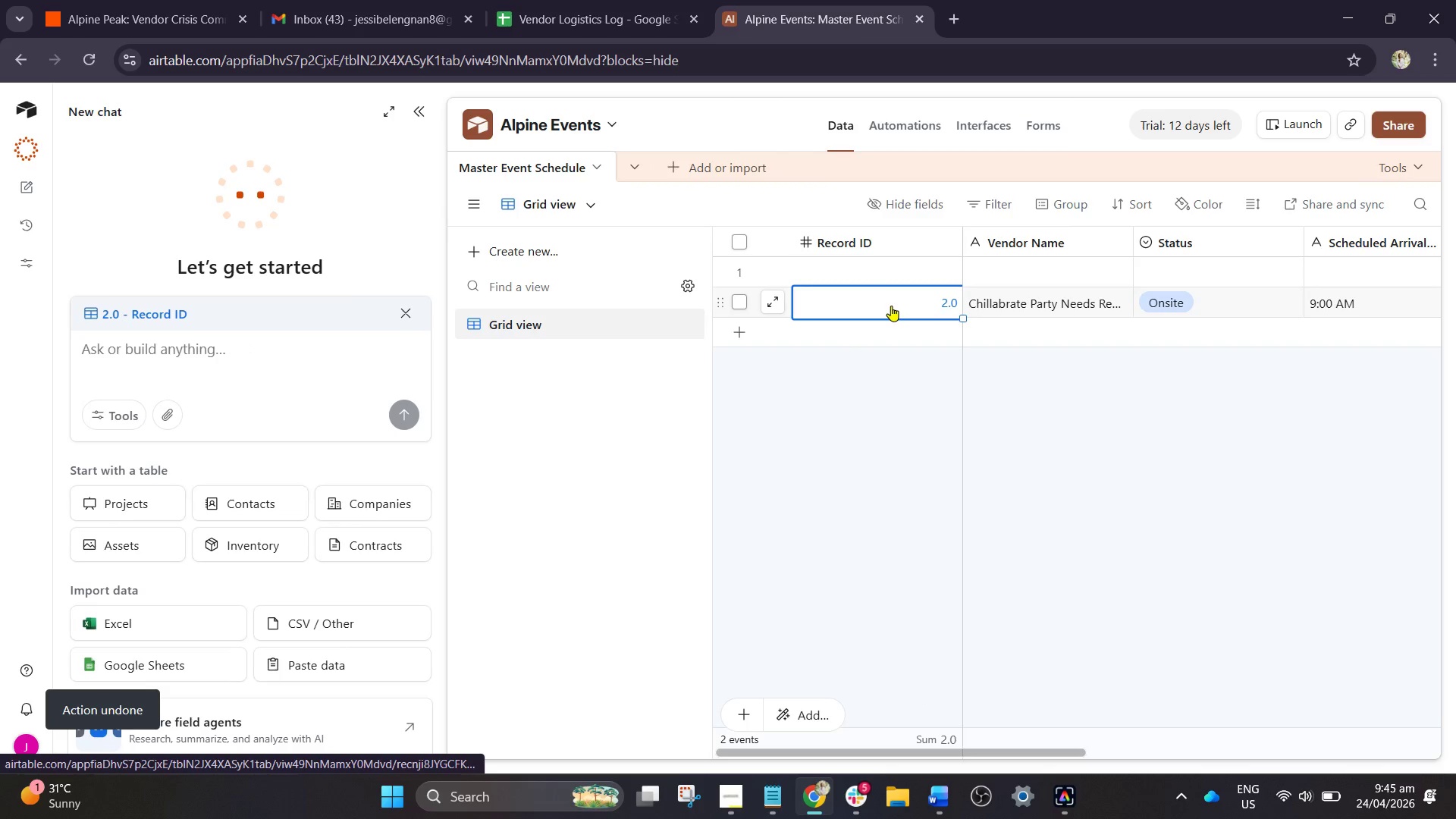 
double_click([891, 306])
 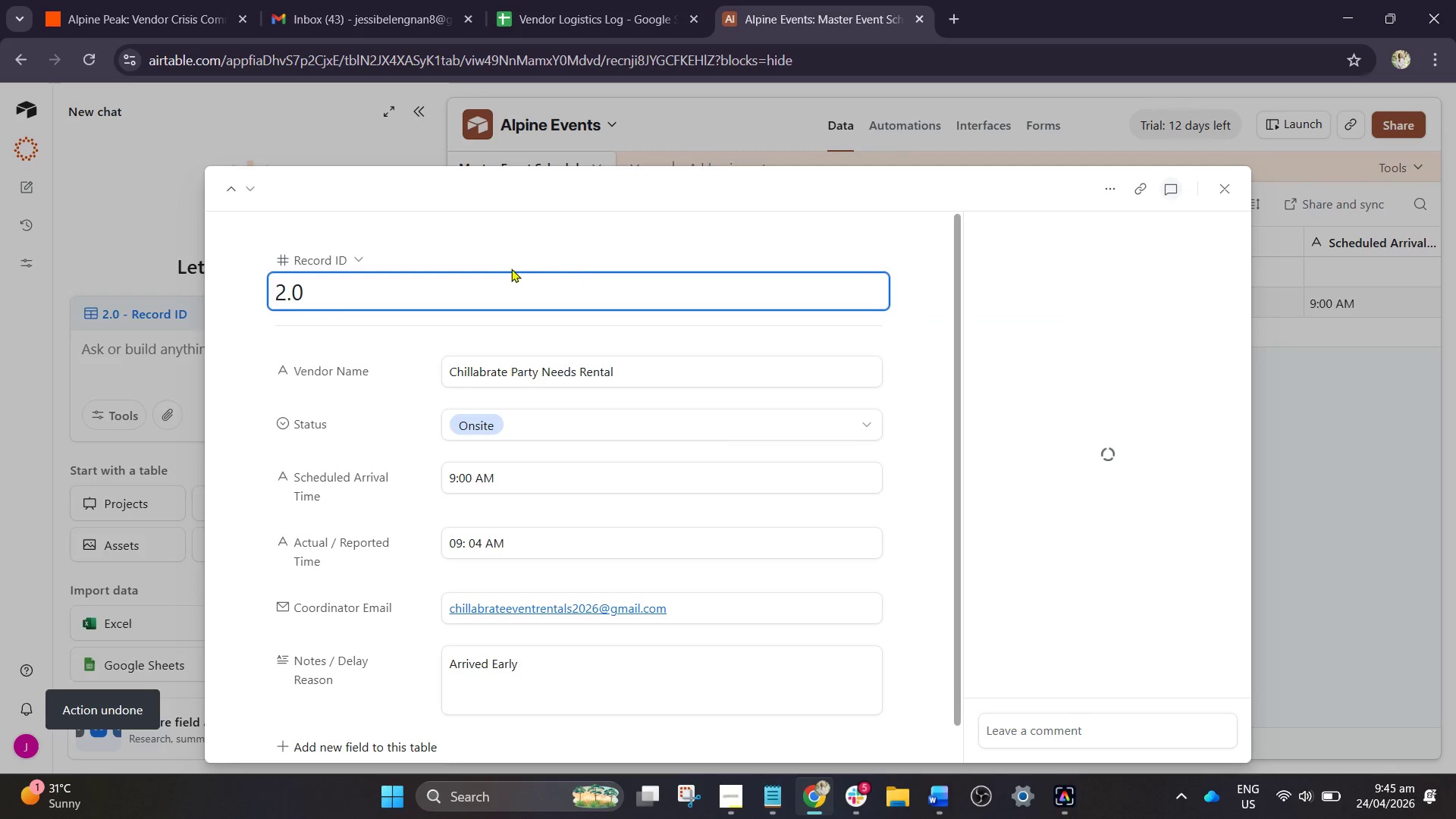 
left_click_drag(start_coordinate=[479, 268], to_coordinate=[127, 259])
 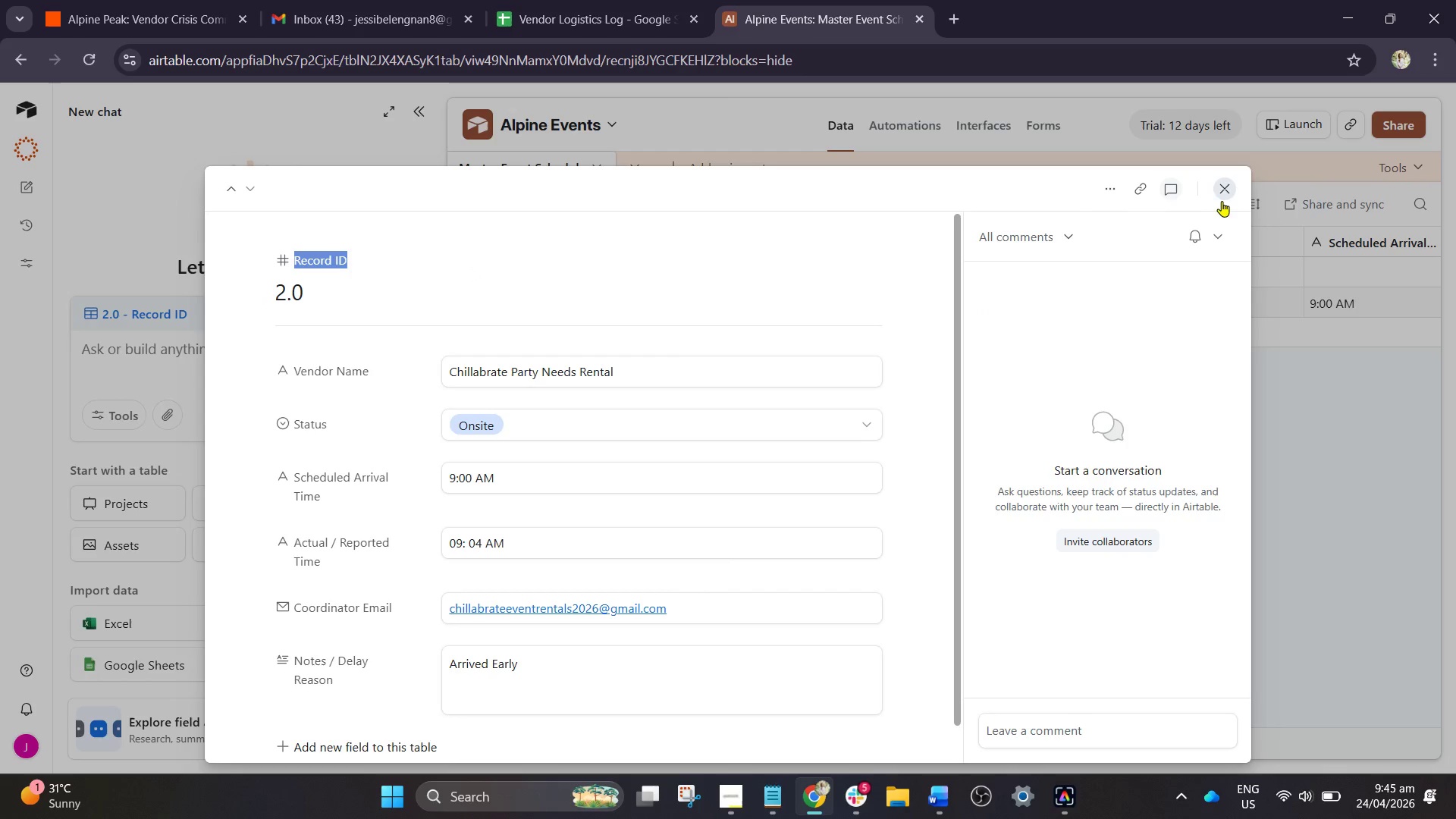 
left_click([1225, 193])
 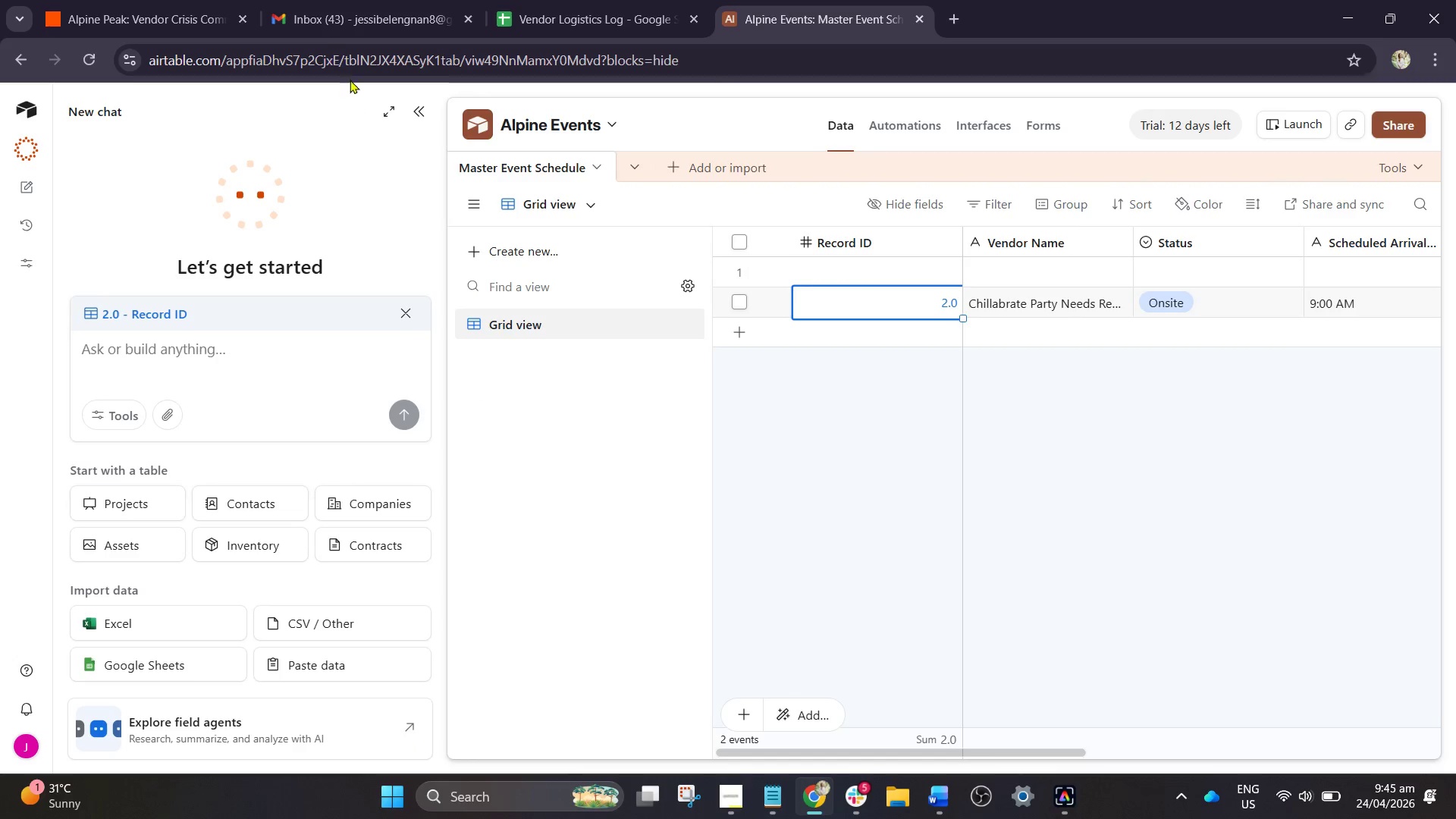 
left_click_drag(start_coordinate=[395, 0], to_coordinate=[409, 0])
 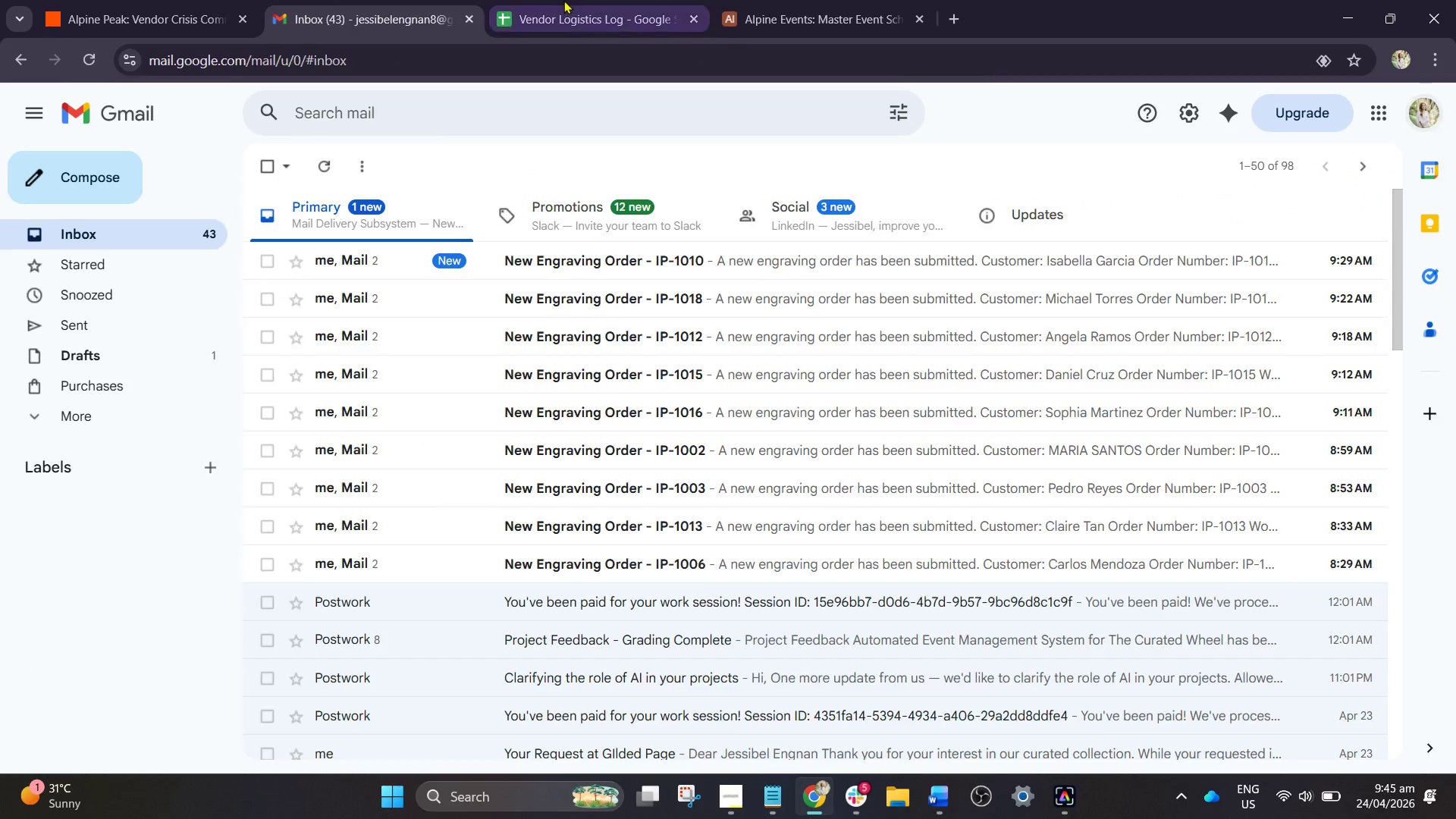 
double_click([563, 0])
 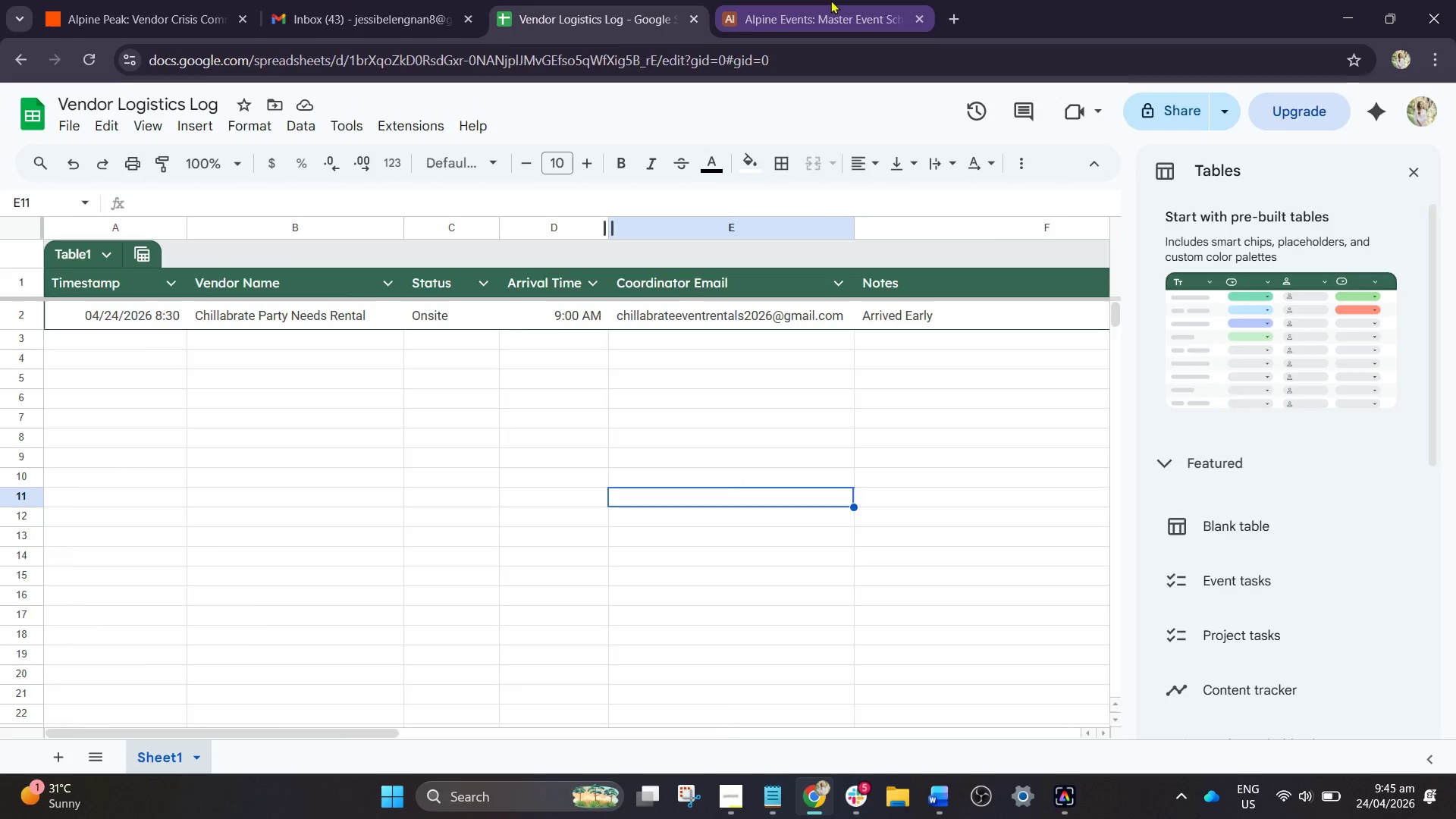 
double_click([596, 0])
 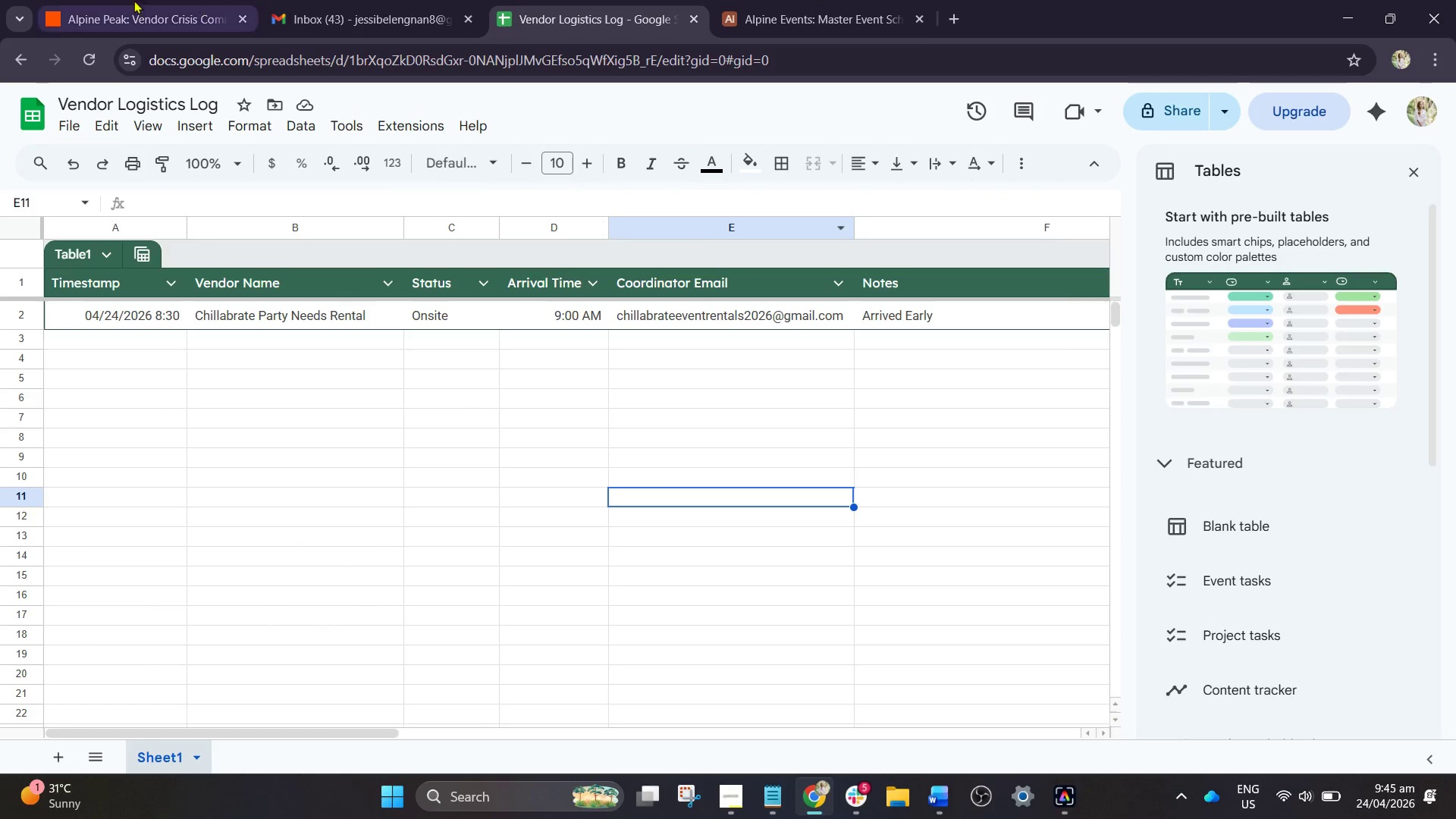 
left_click([78, 0])
 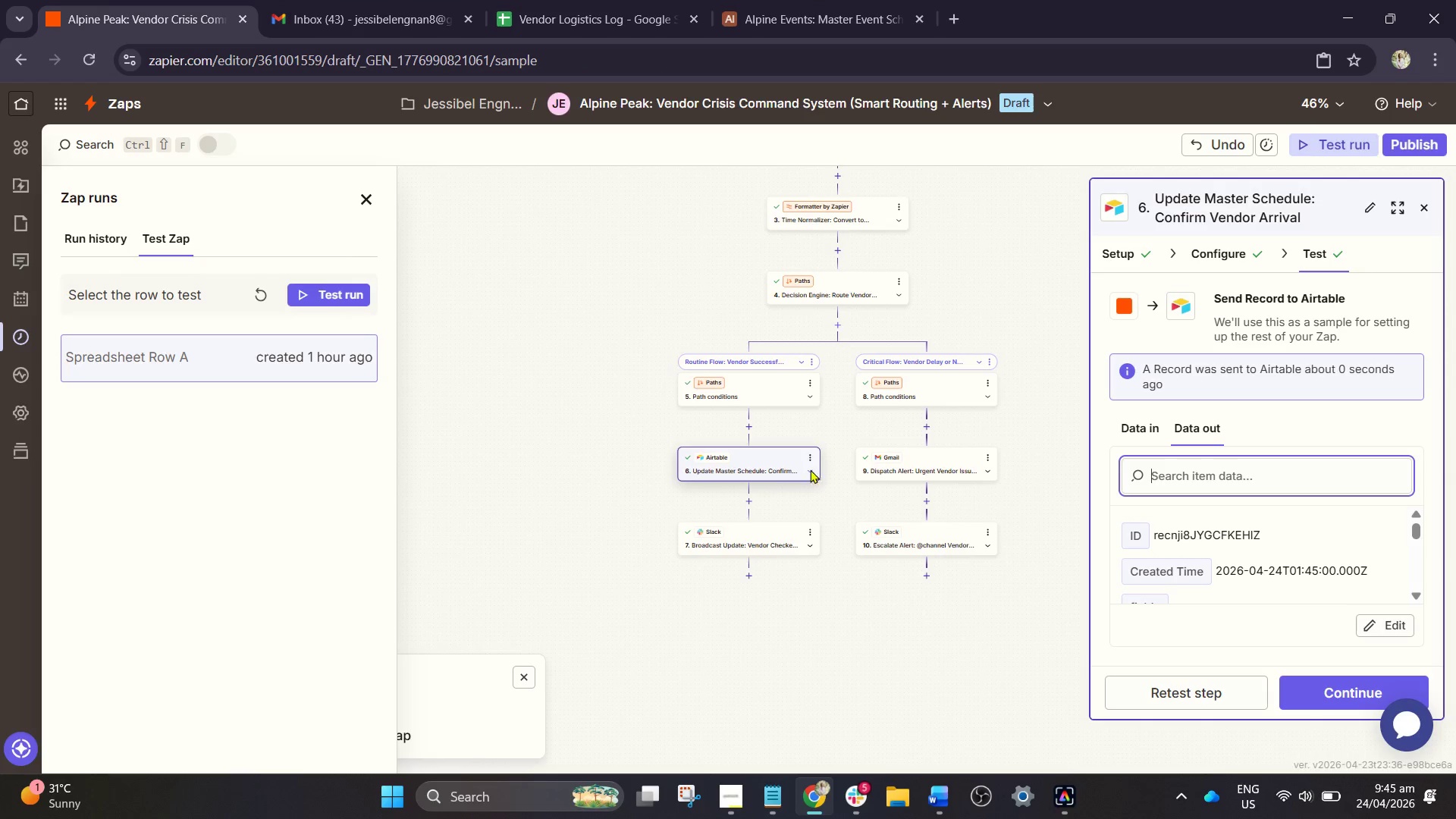 
left_click([764, 461])
 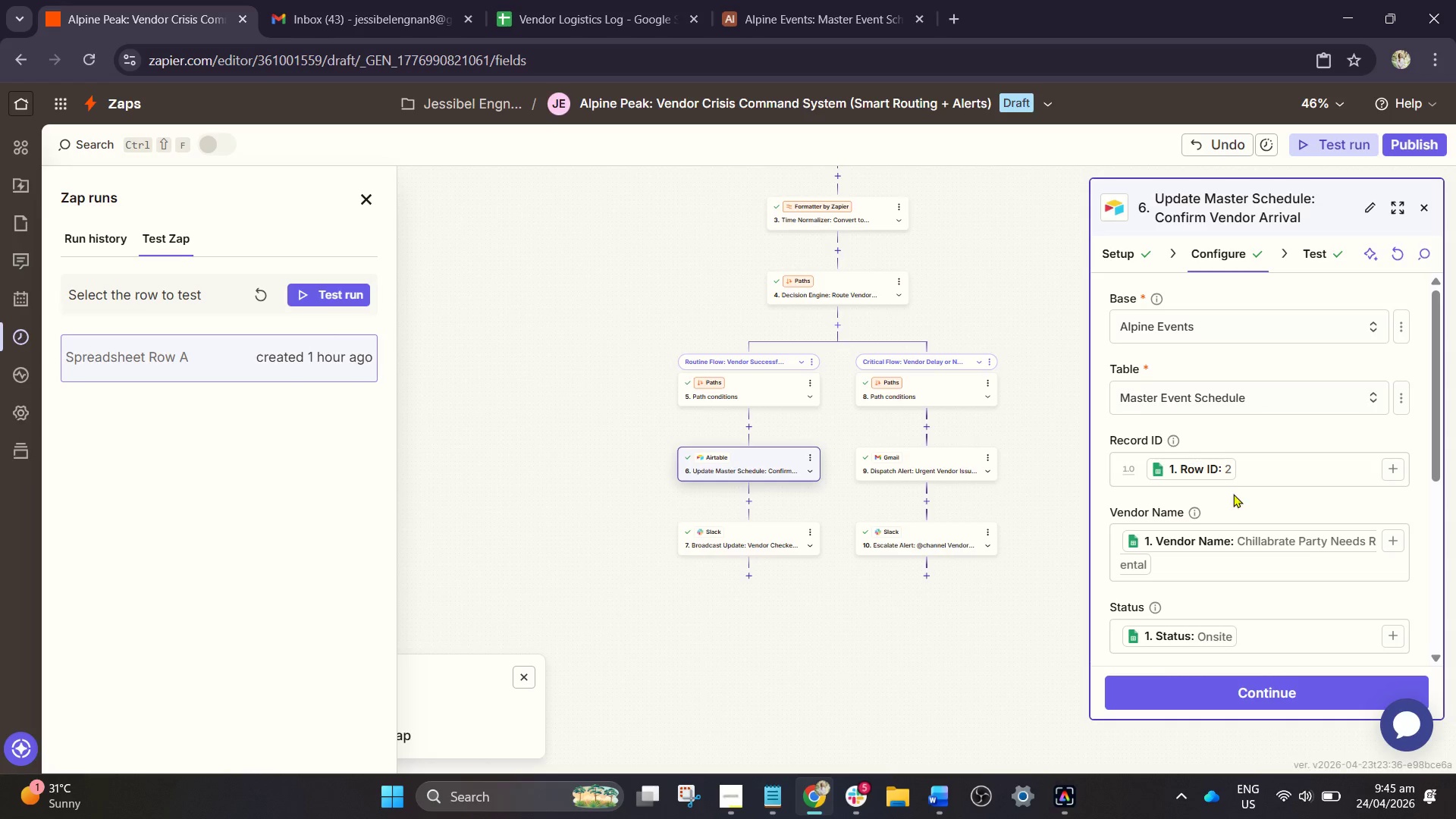 
left_click([1250, 469])
 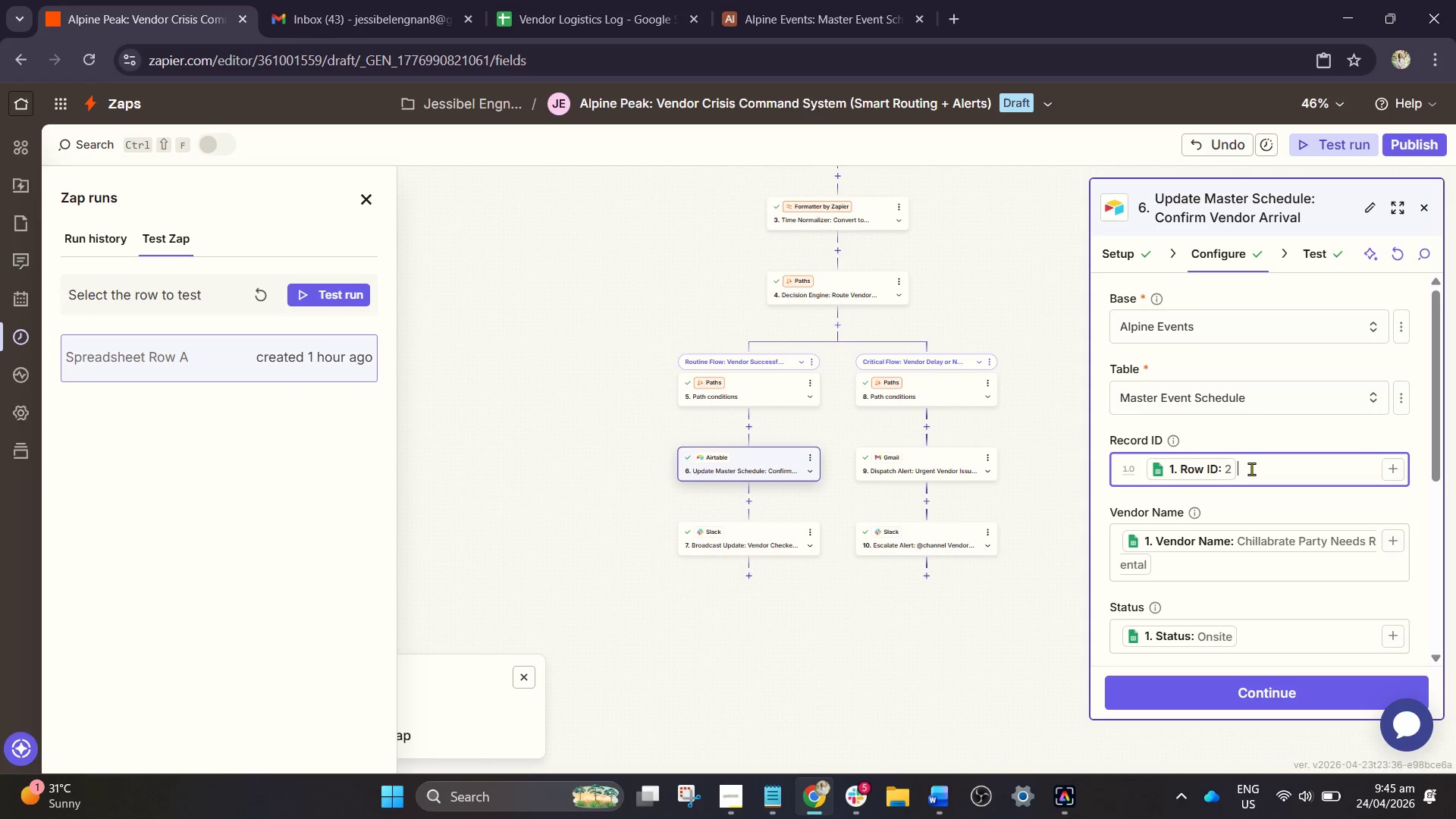 
key(Backspace)
 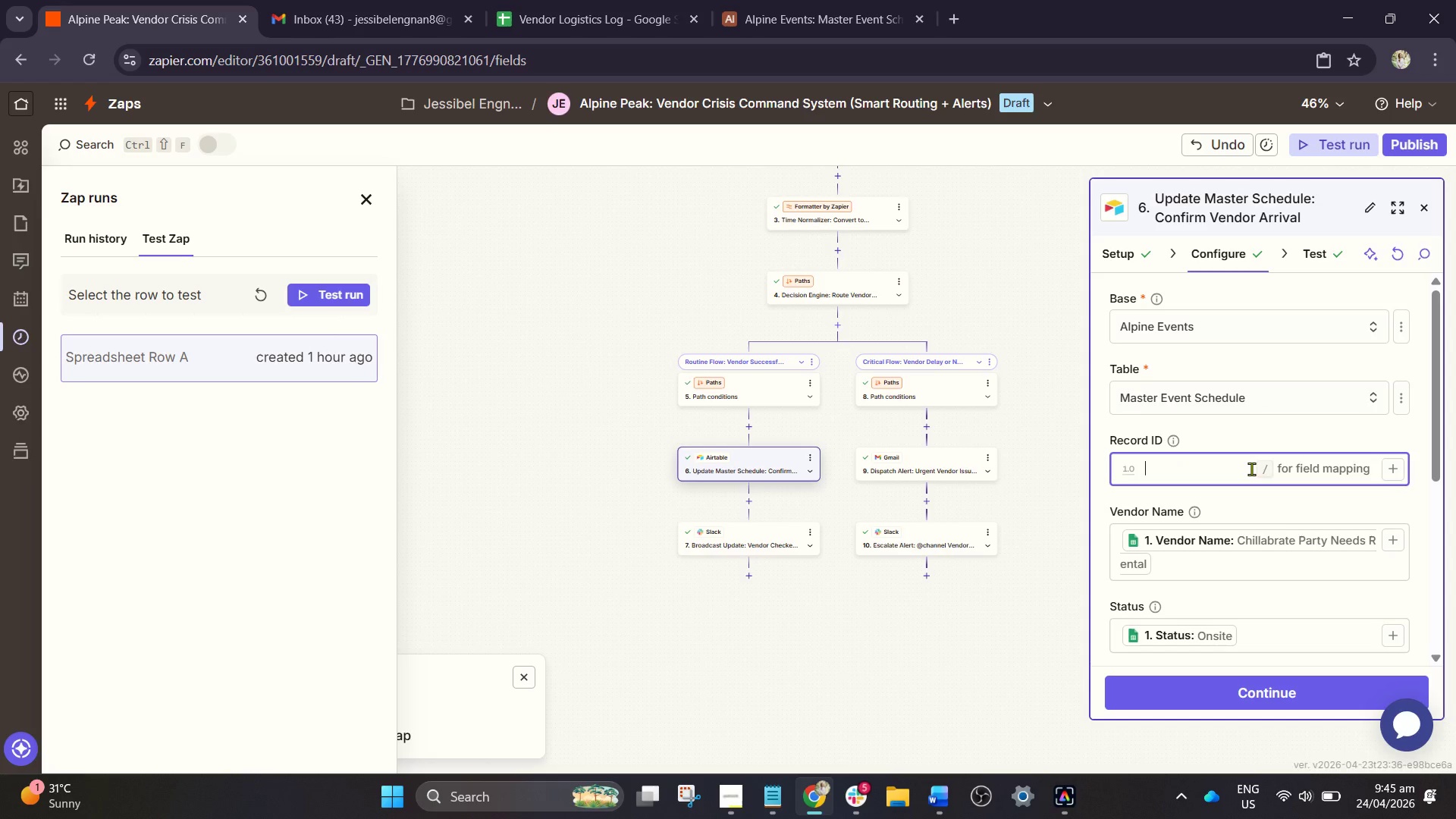 
key(Backspace)
 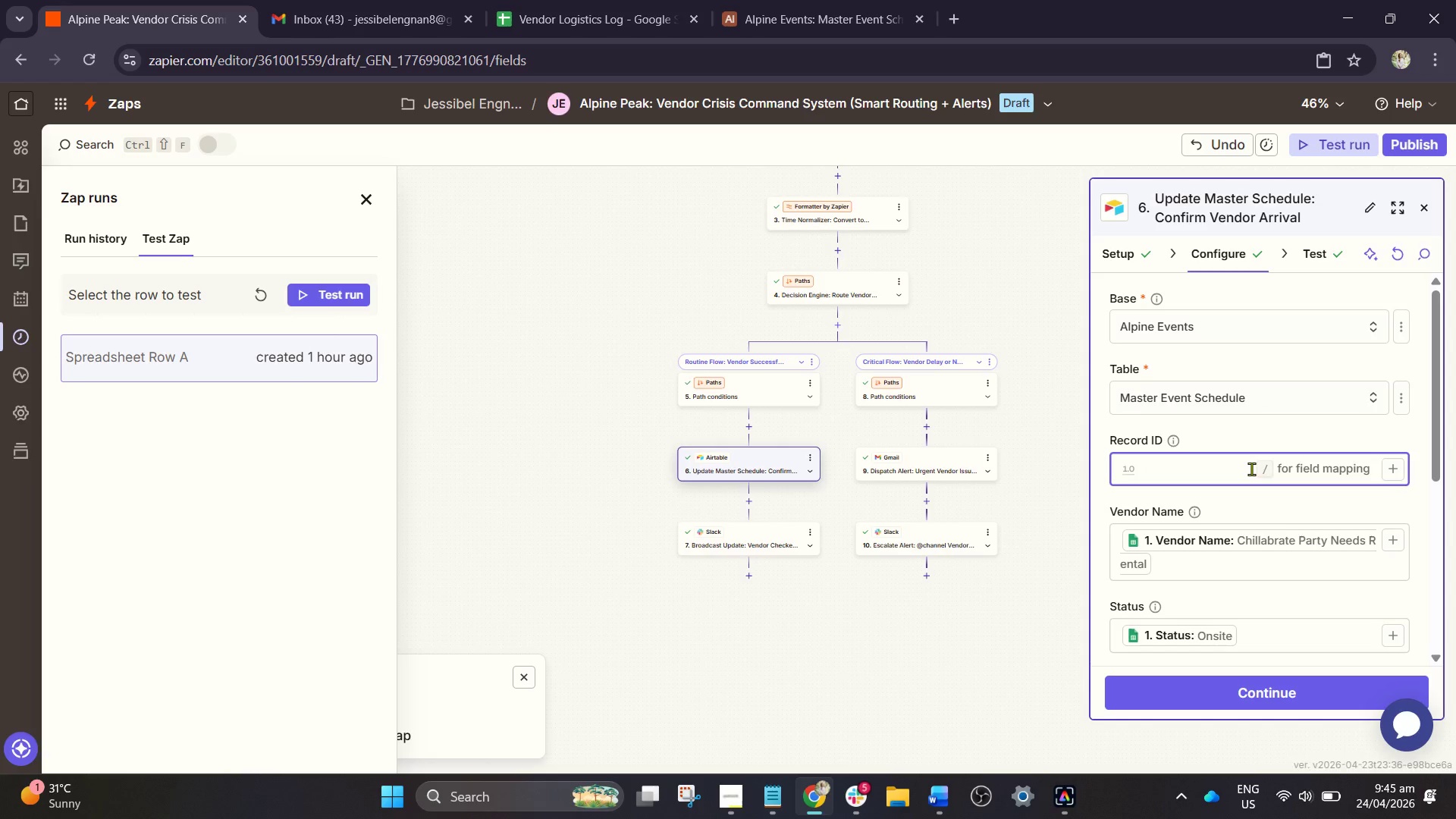 
key(Backspace)
 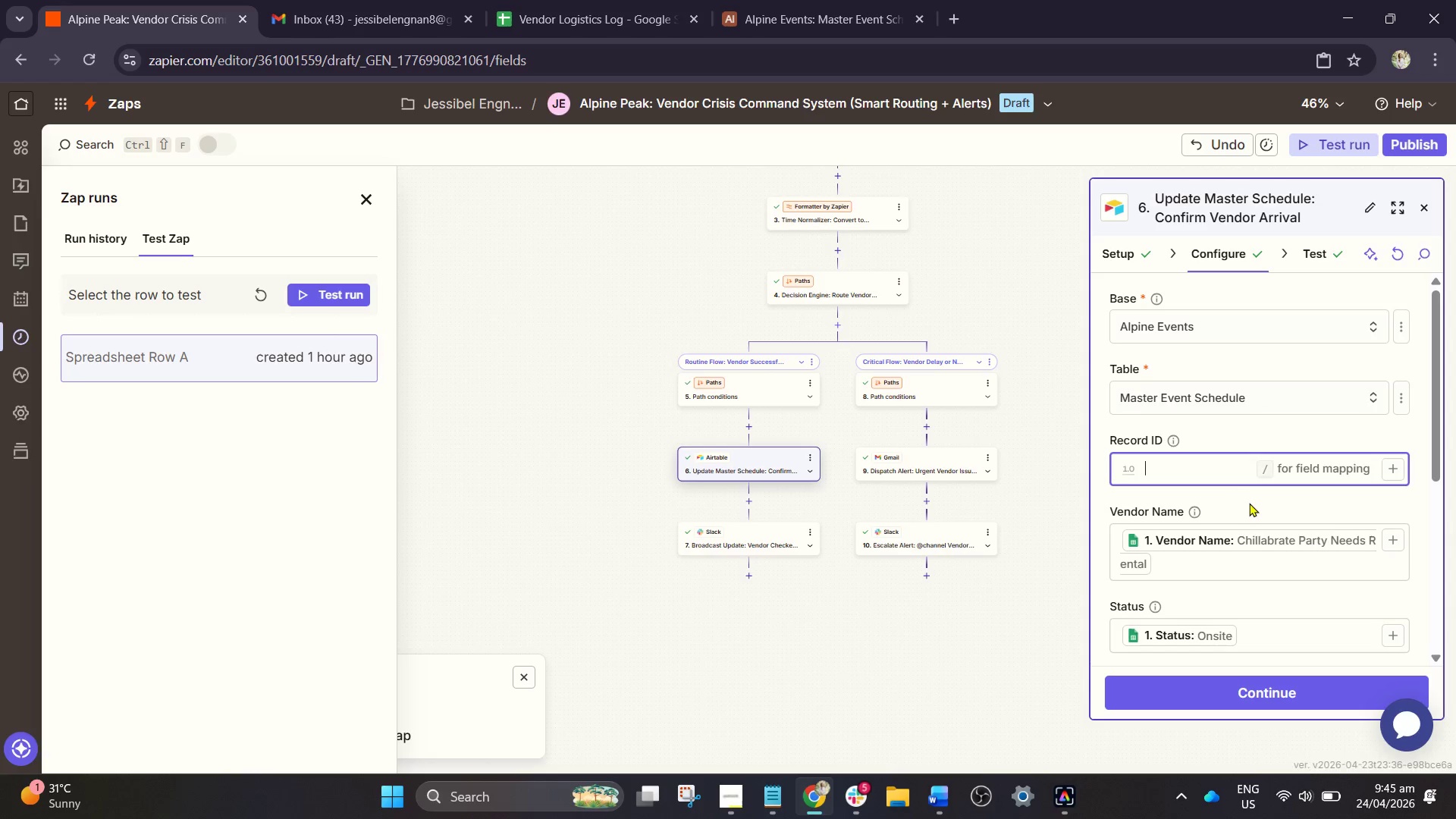 
key(Slash)
 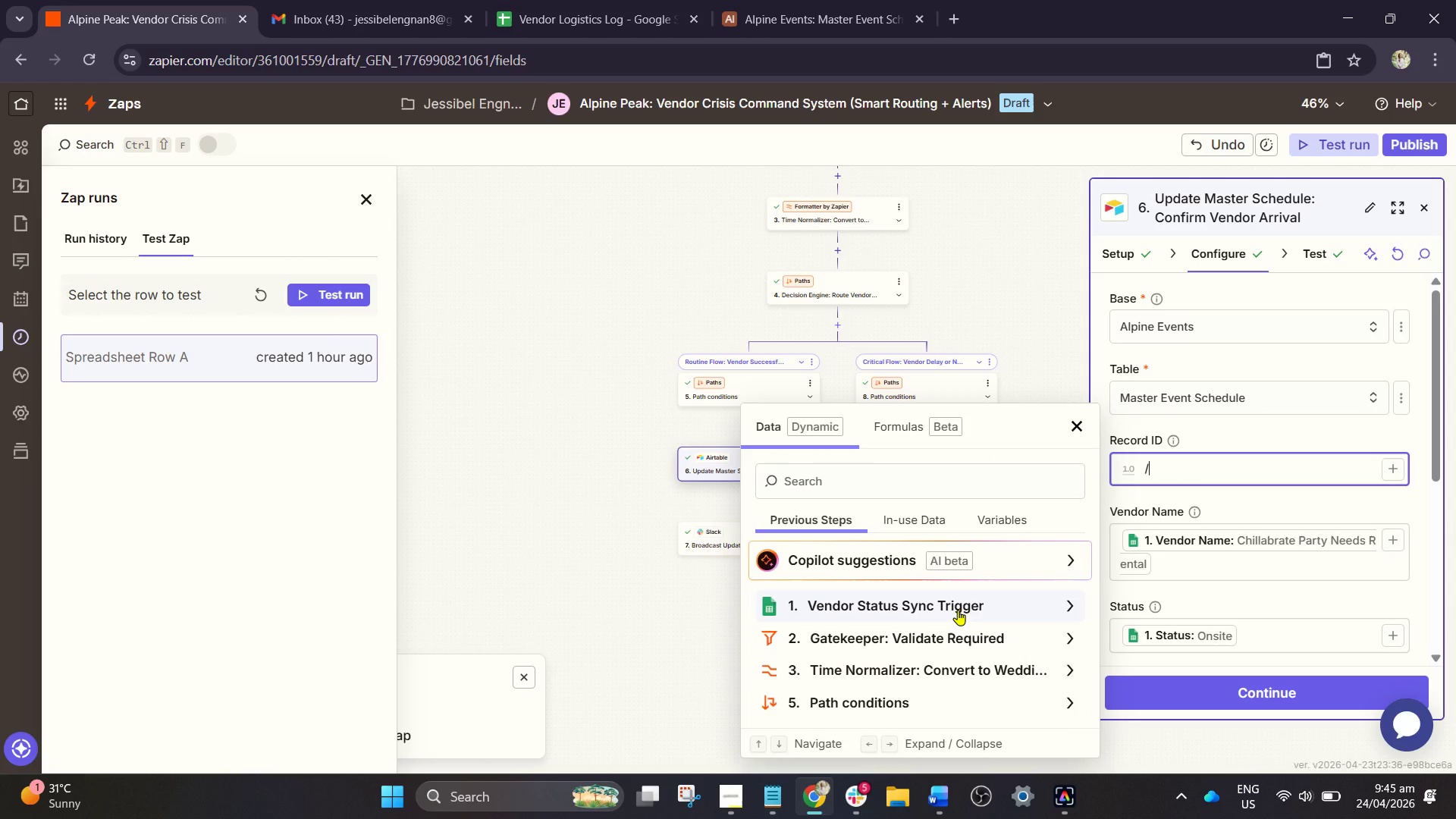 
left_click([958, 610])
 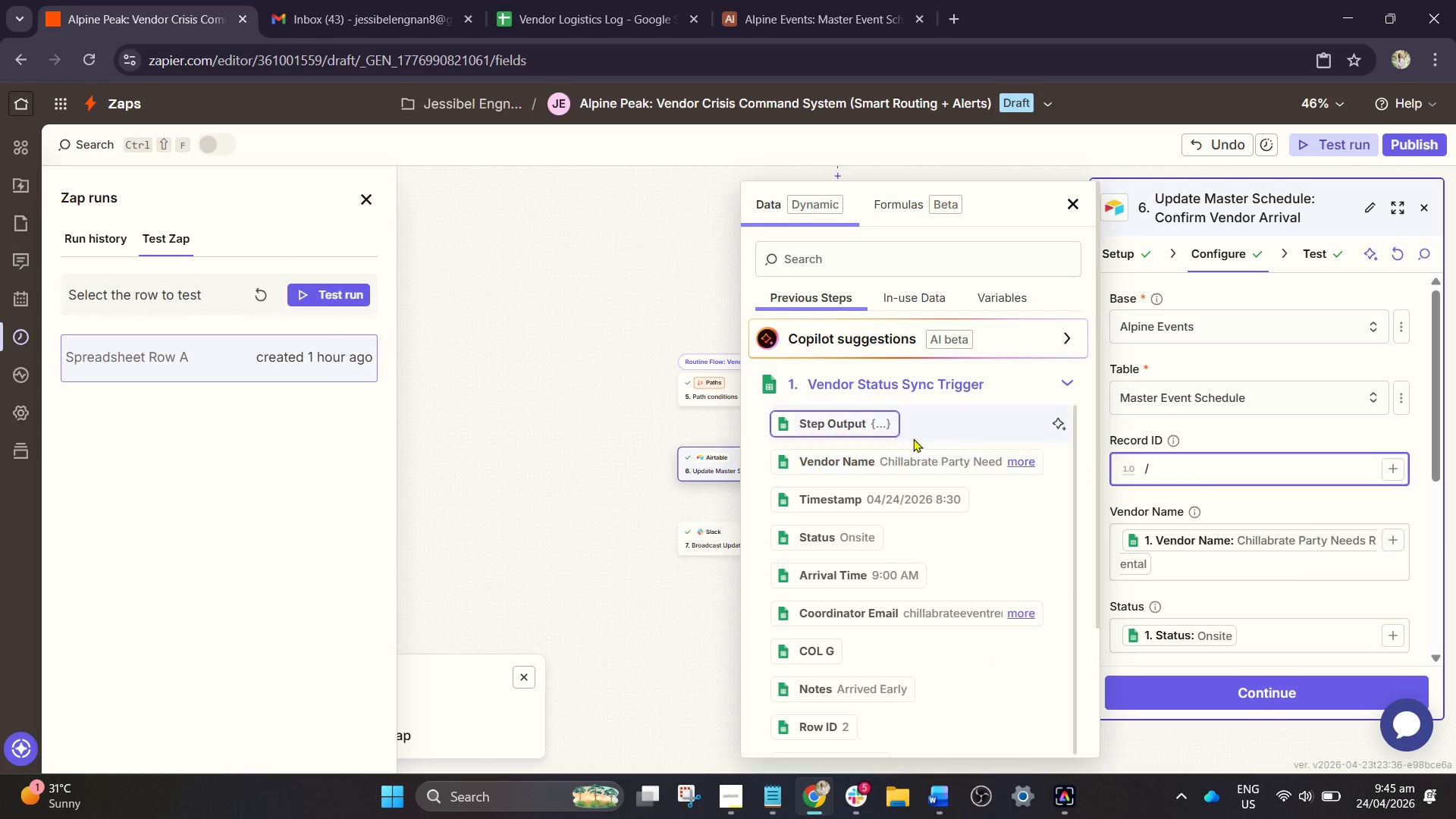 
left_click([883, 430])
 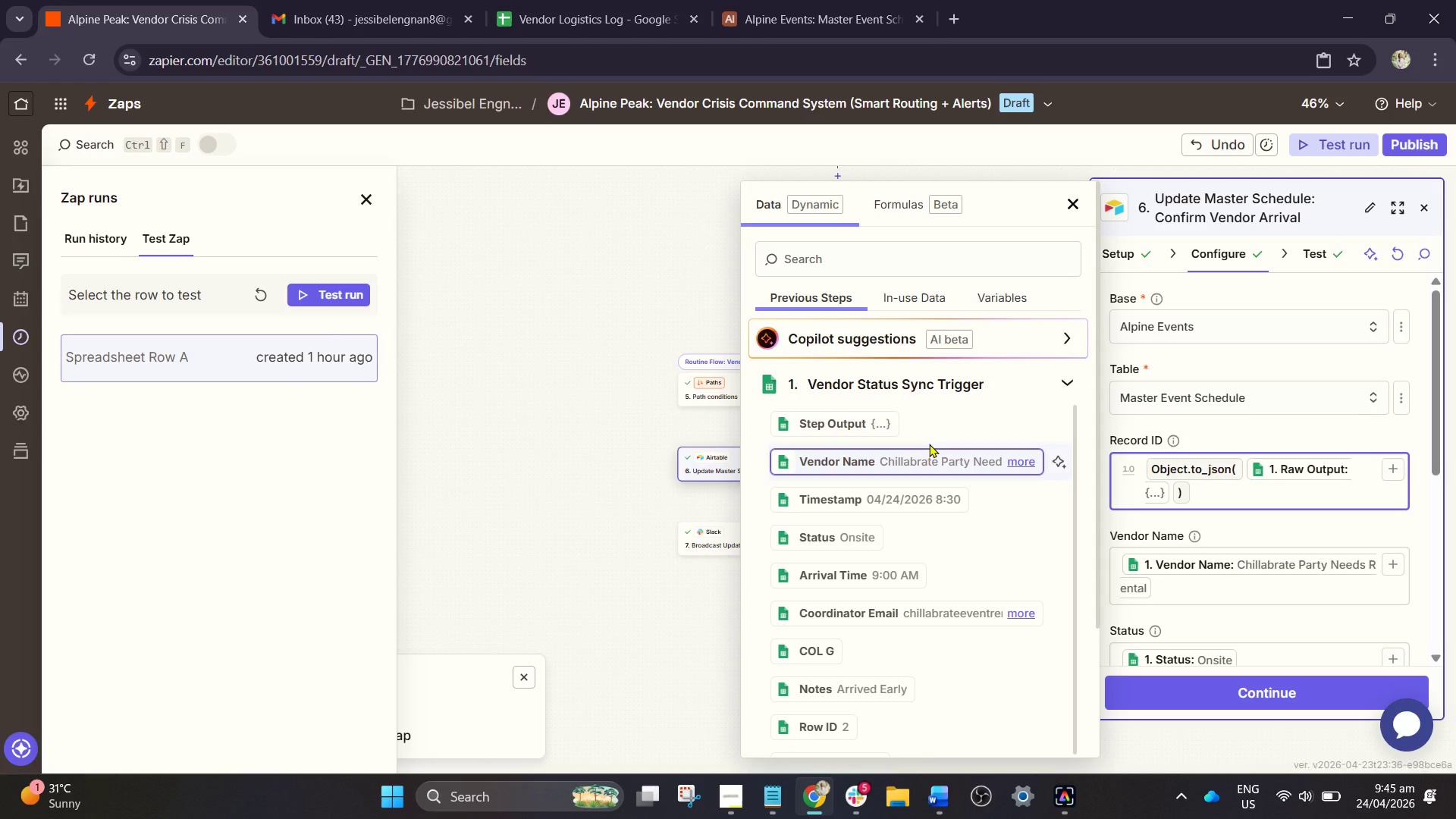 
hold_key(key=Backspace, duration=0.34)
 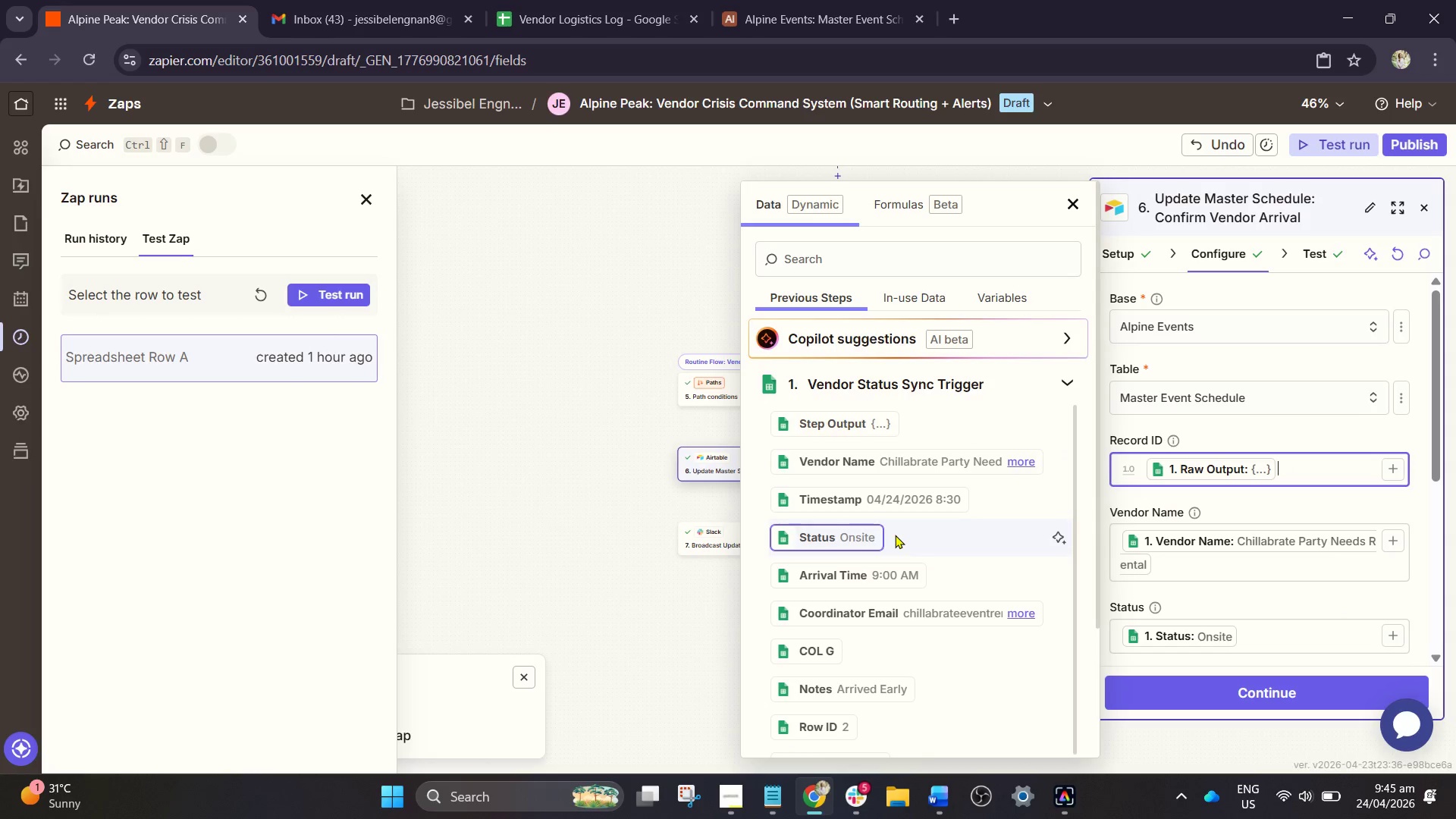 
scroll: coordinate [921, 533], scroll_direction: down, amount: 4.0
 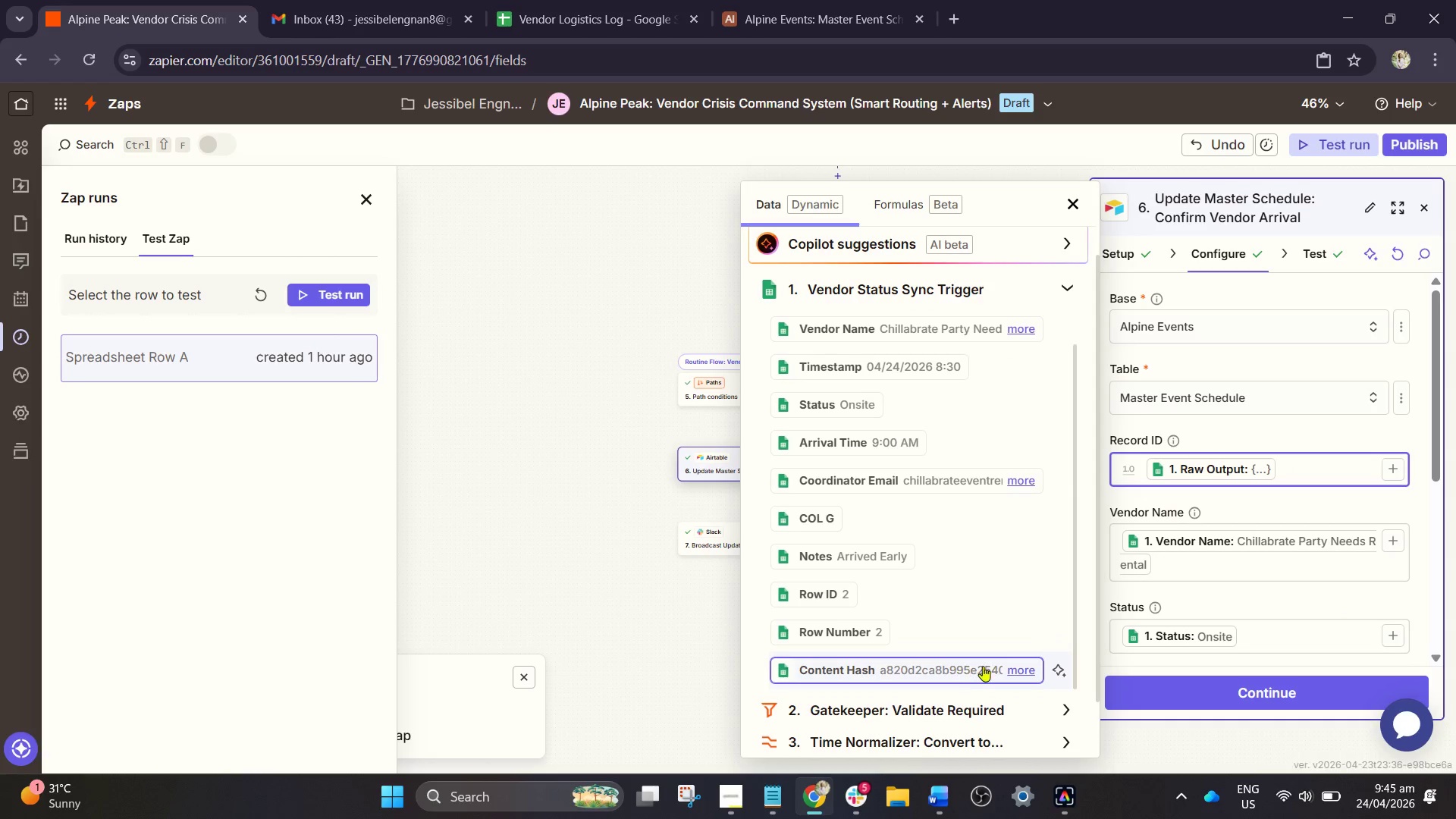 
left_click([1025, 672])
 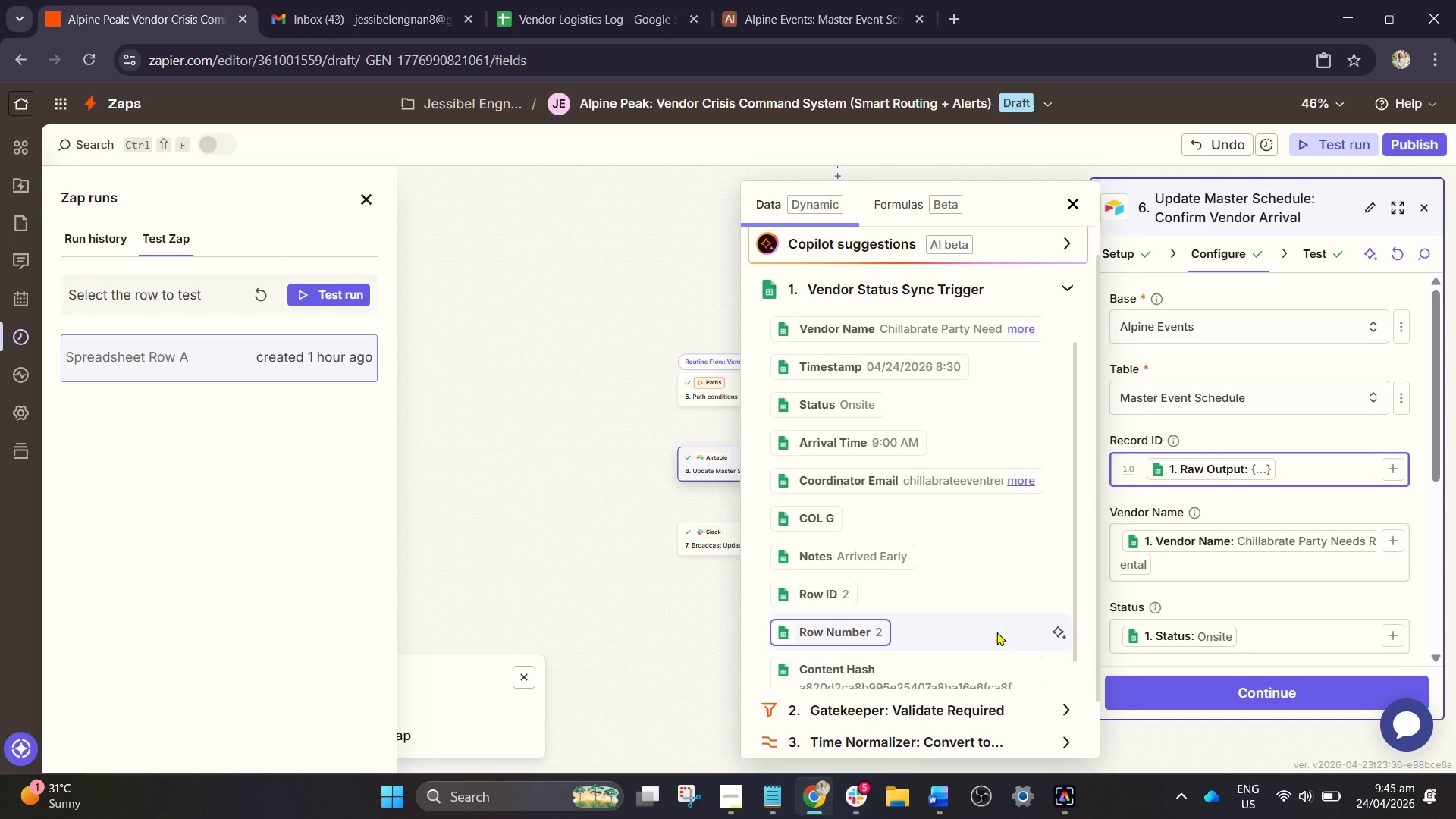 
scroll: coordinate [996, 632], scroll_direction: down, amount: 2.0
 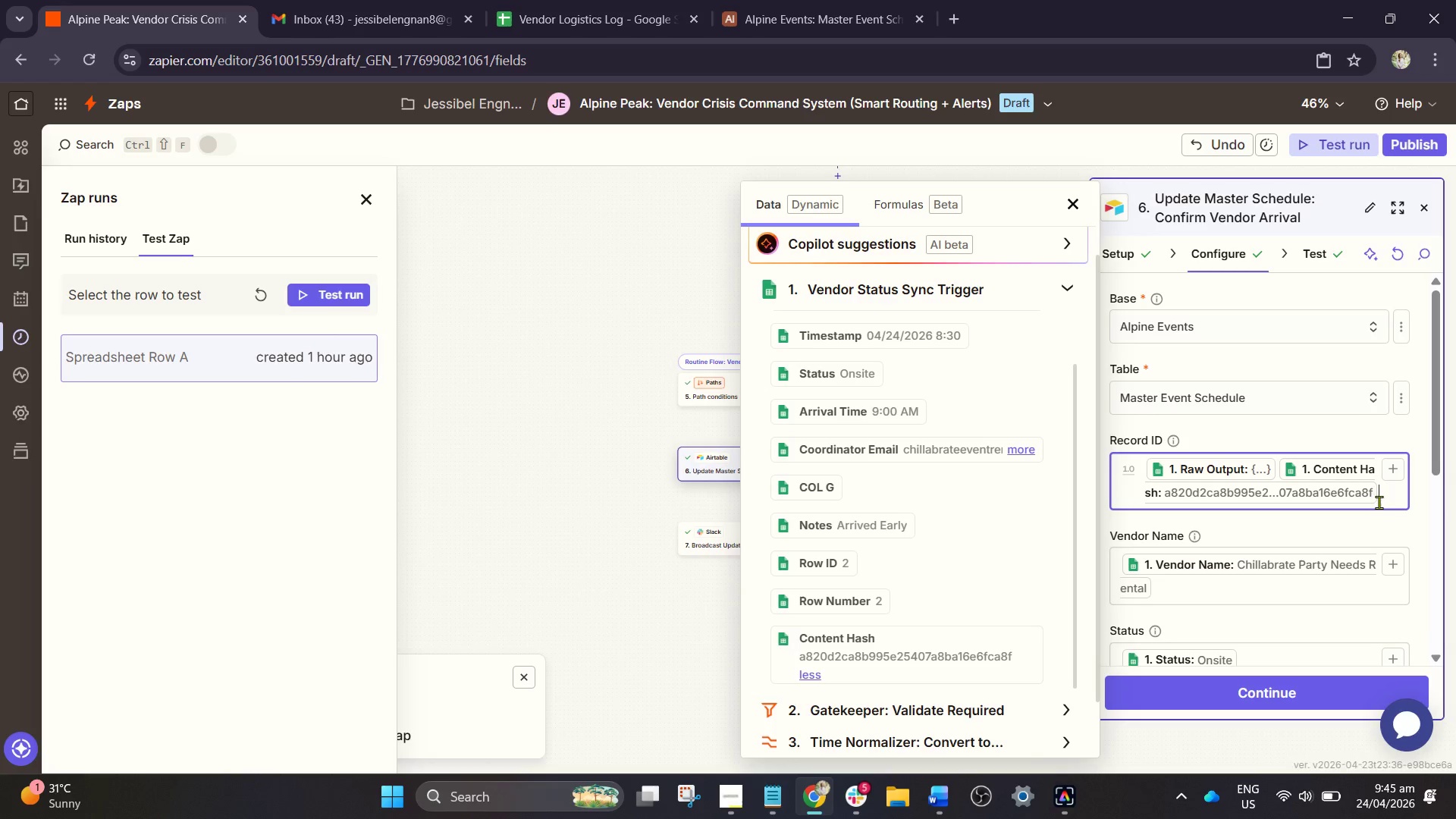 
wait(6.57)
 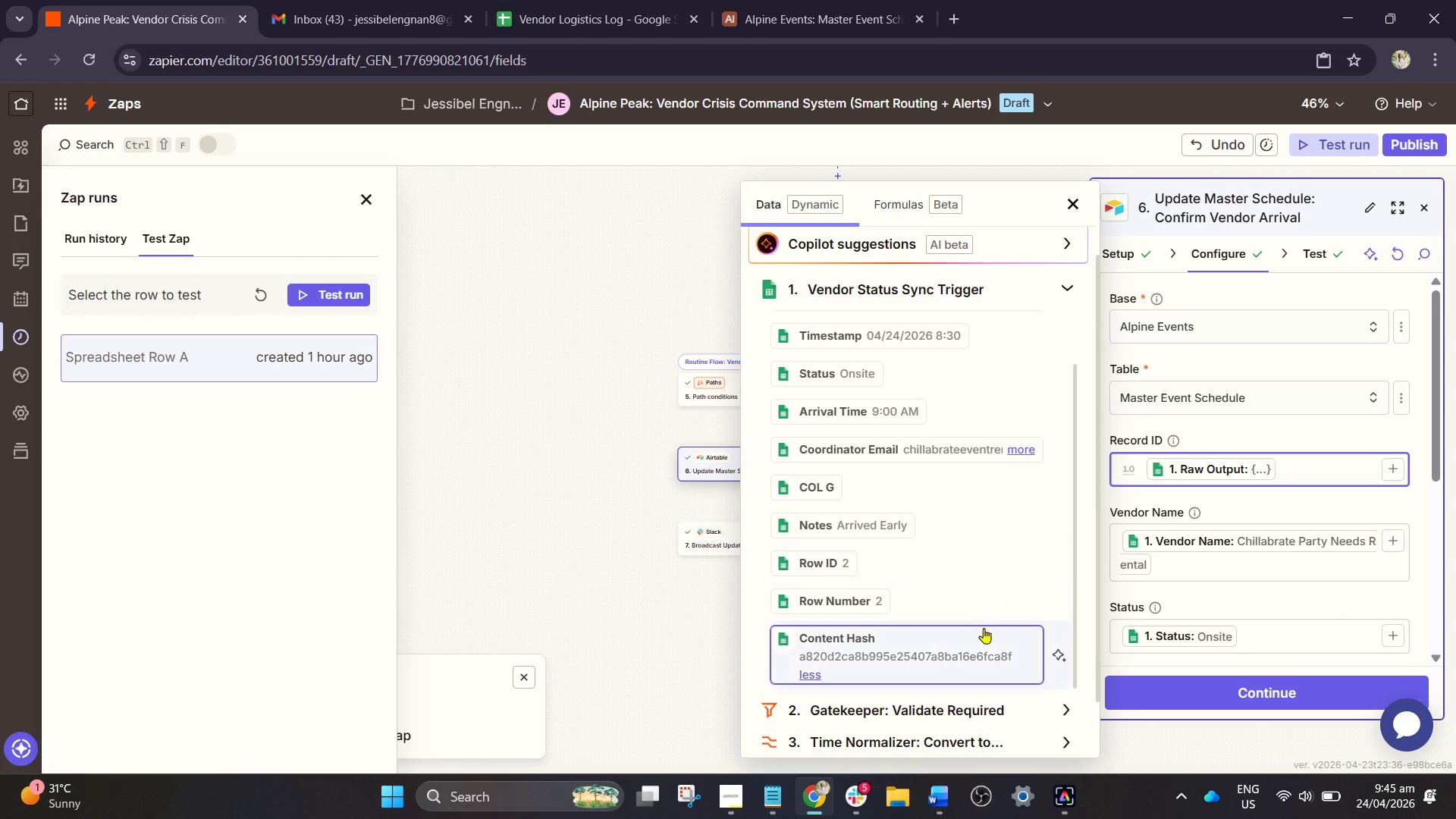 
key(Backspace)
 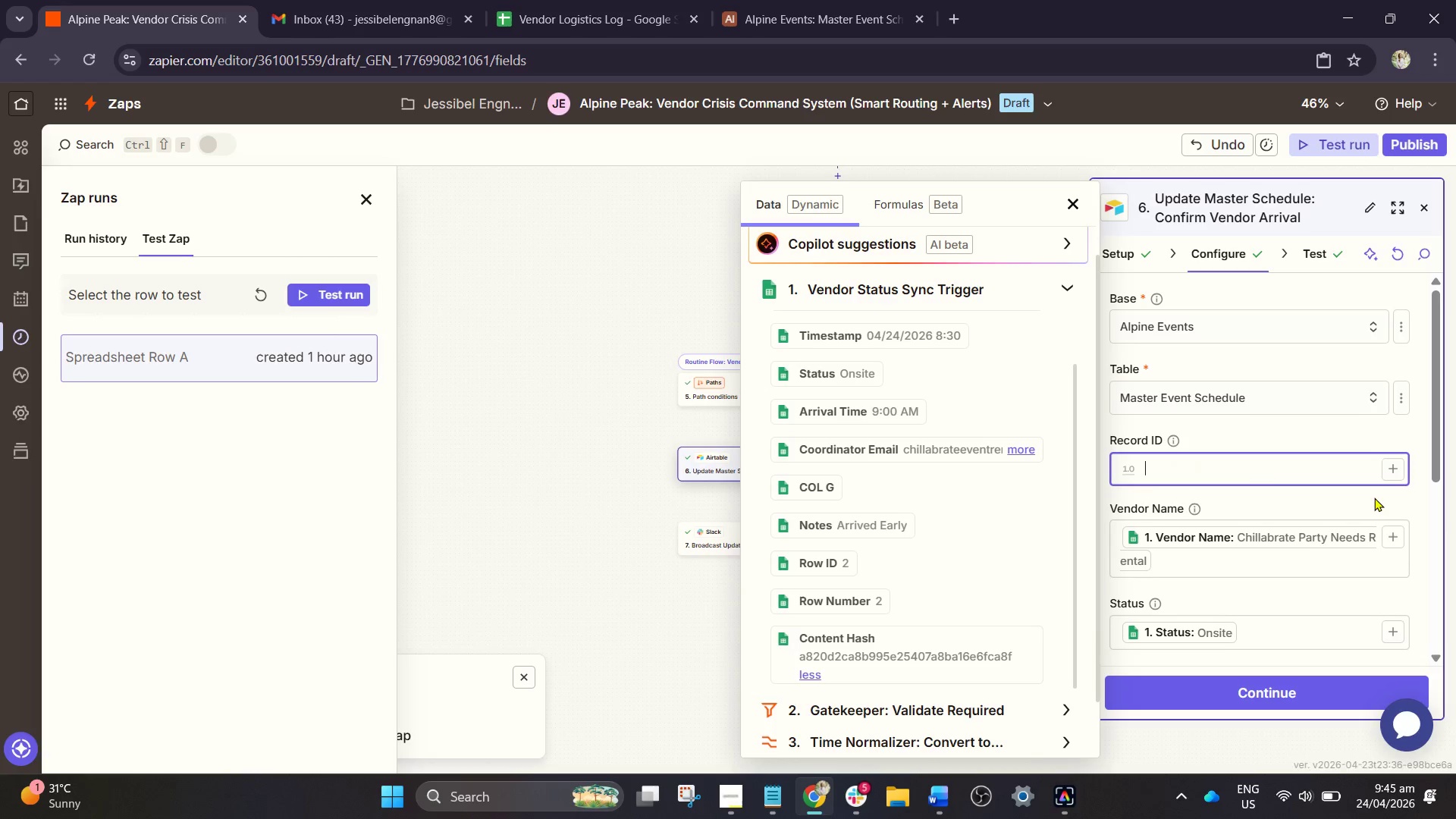 
key(Backspace)
 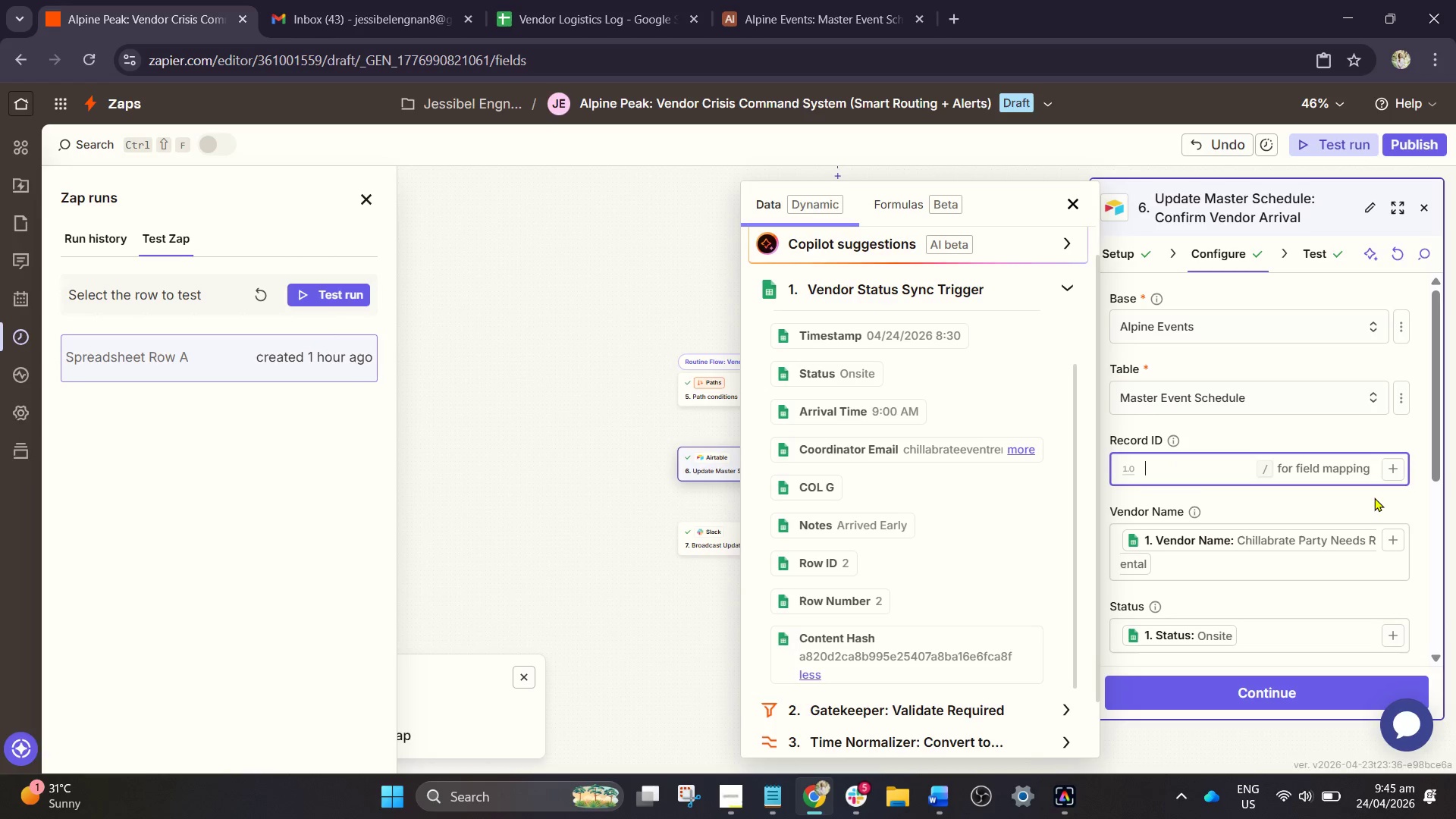 
key(Backspace)
 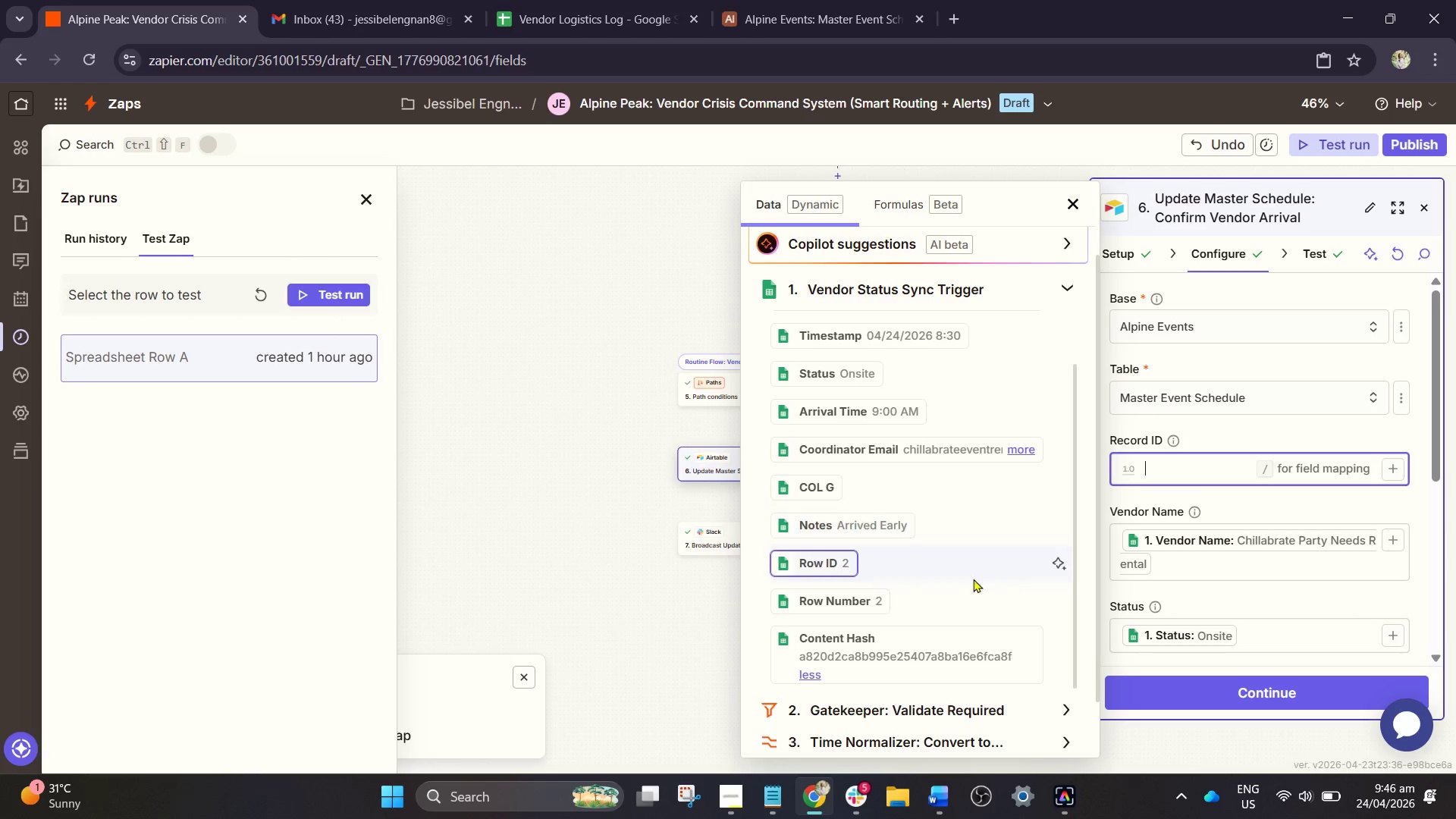 
scroll: coordinate [957, 608], scroll_direction: down, amount: 3.0
 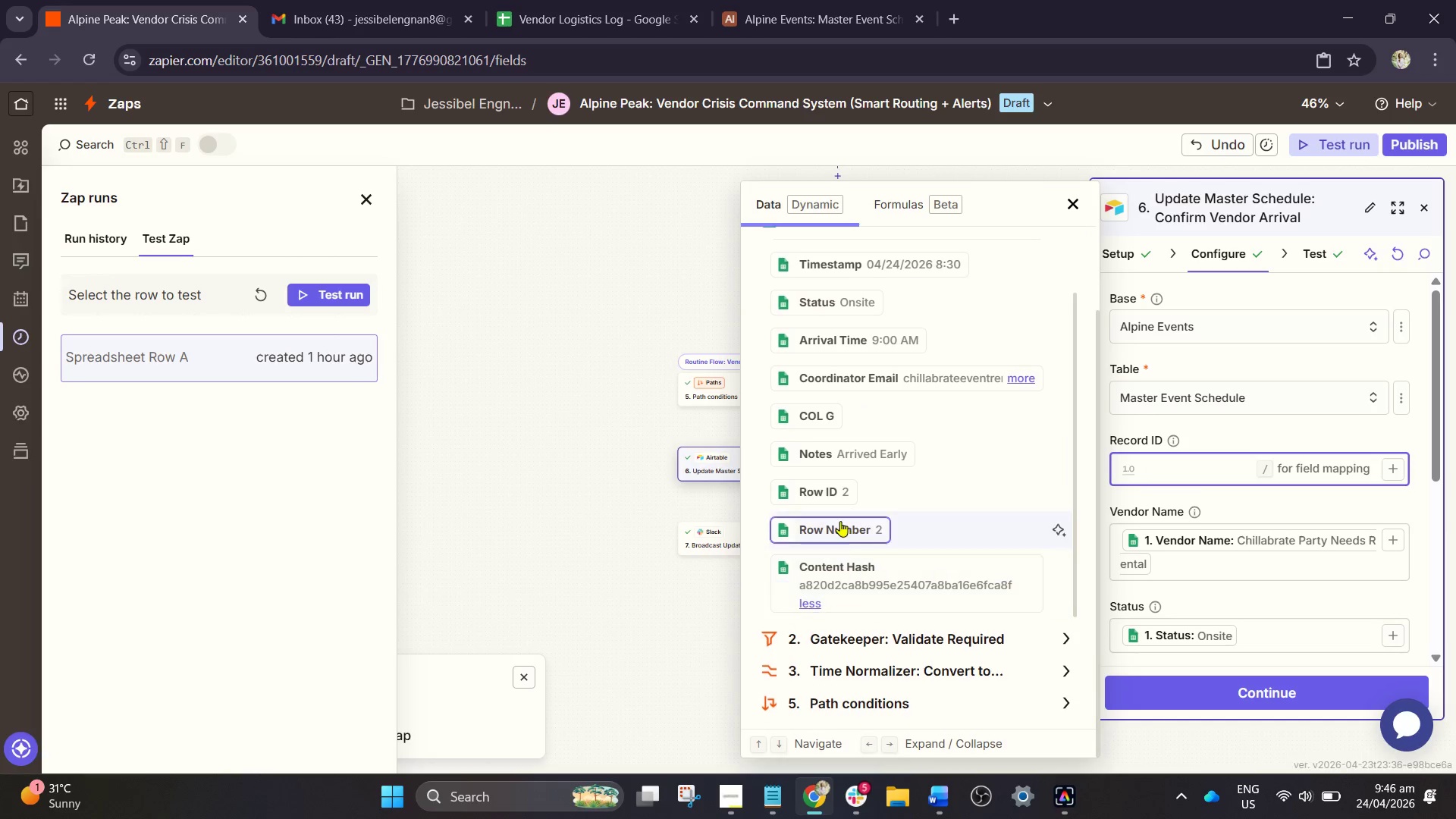 
scroll: coordinate [846, 507], scroll_direction: none, amount: 0.0
 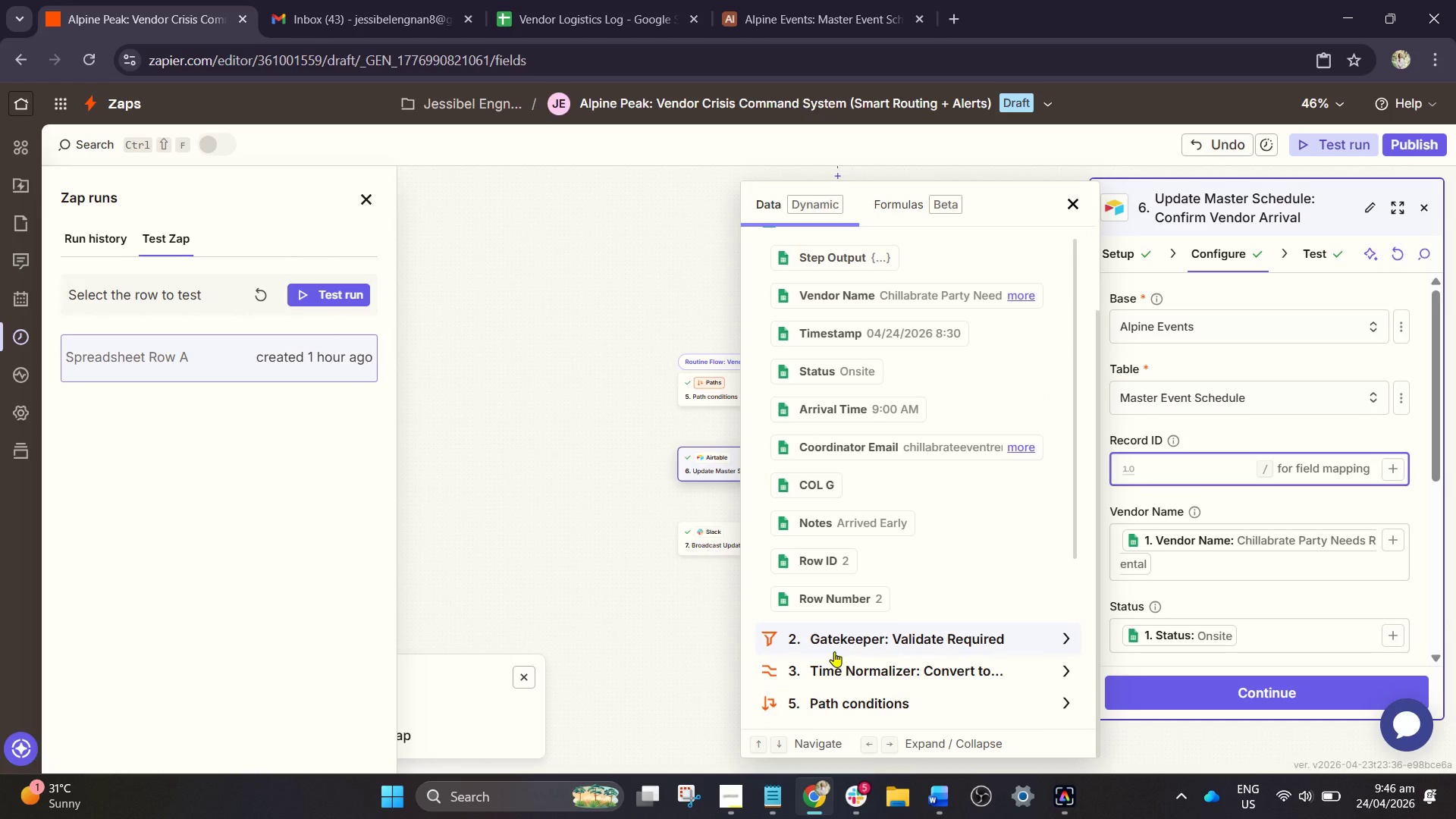 
wait(7.95)
 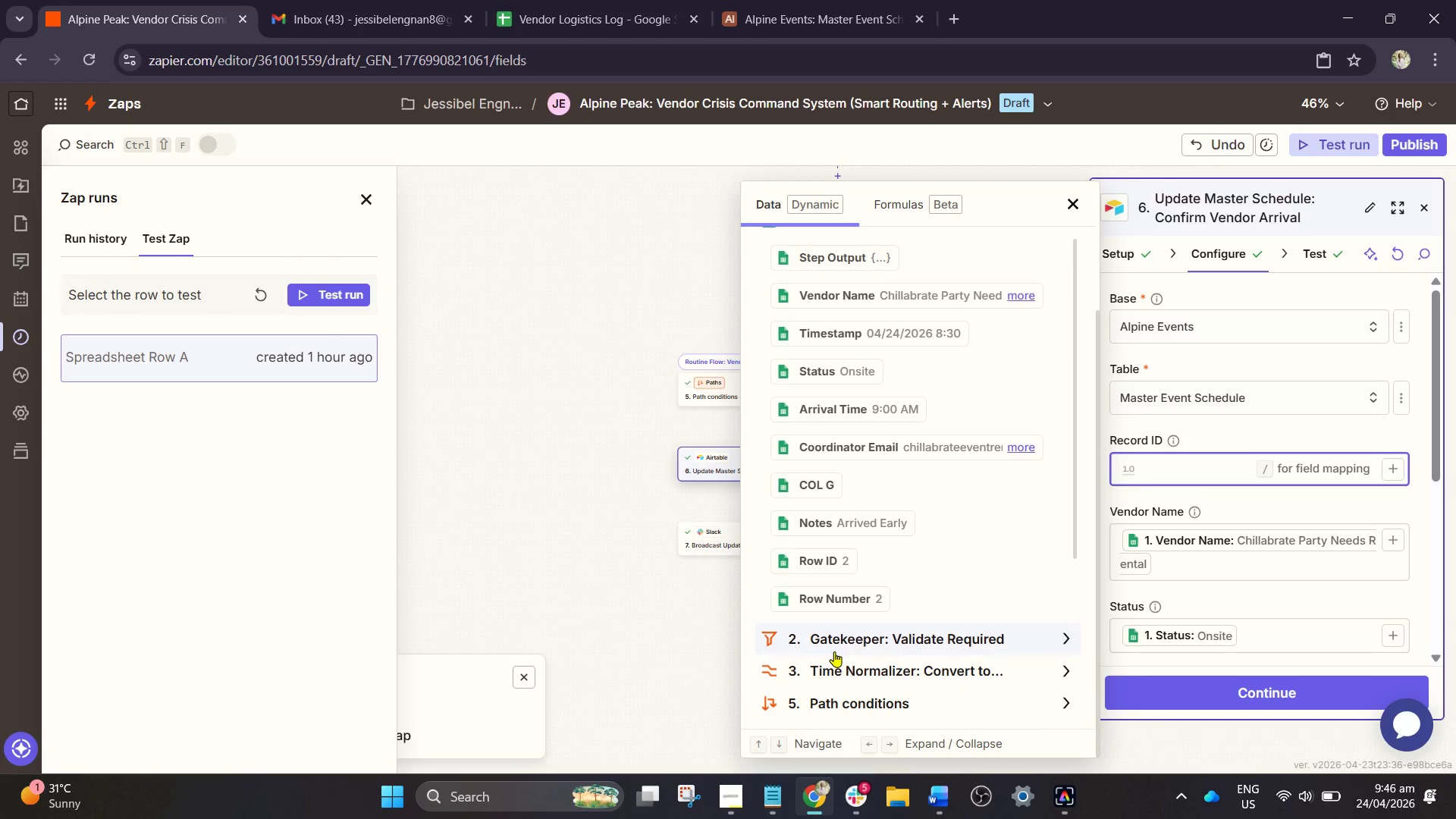 
scroll: coordinate [912, 434], scroll_direction: up, amount: 2.0
 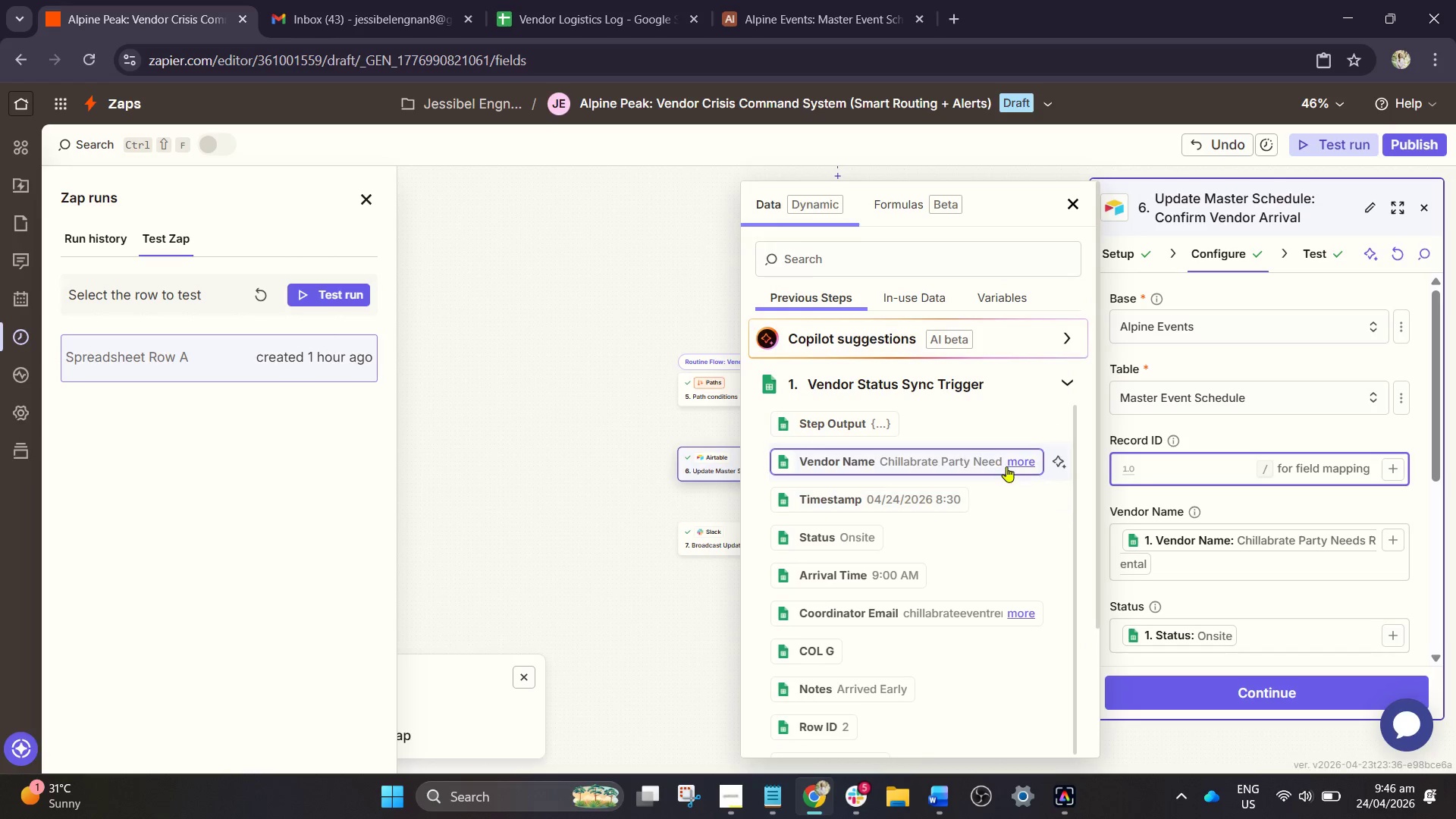 
scroll: coordinate [915, 592], scroll_direction: down, amount: 5.0
 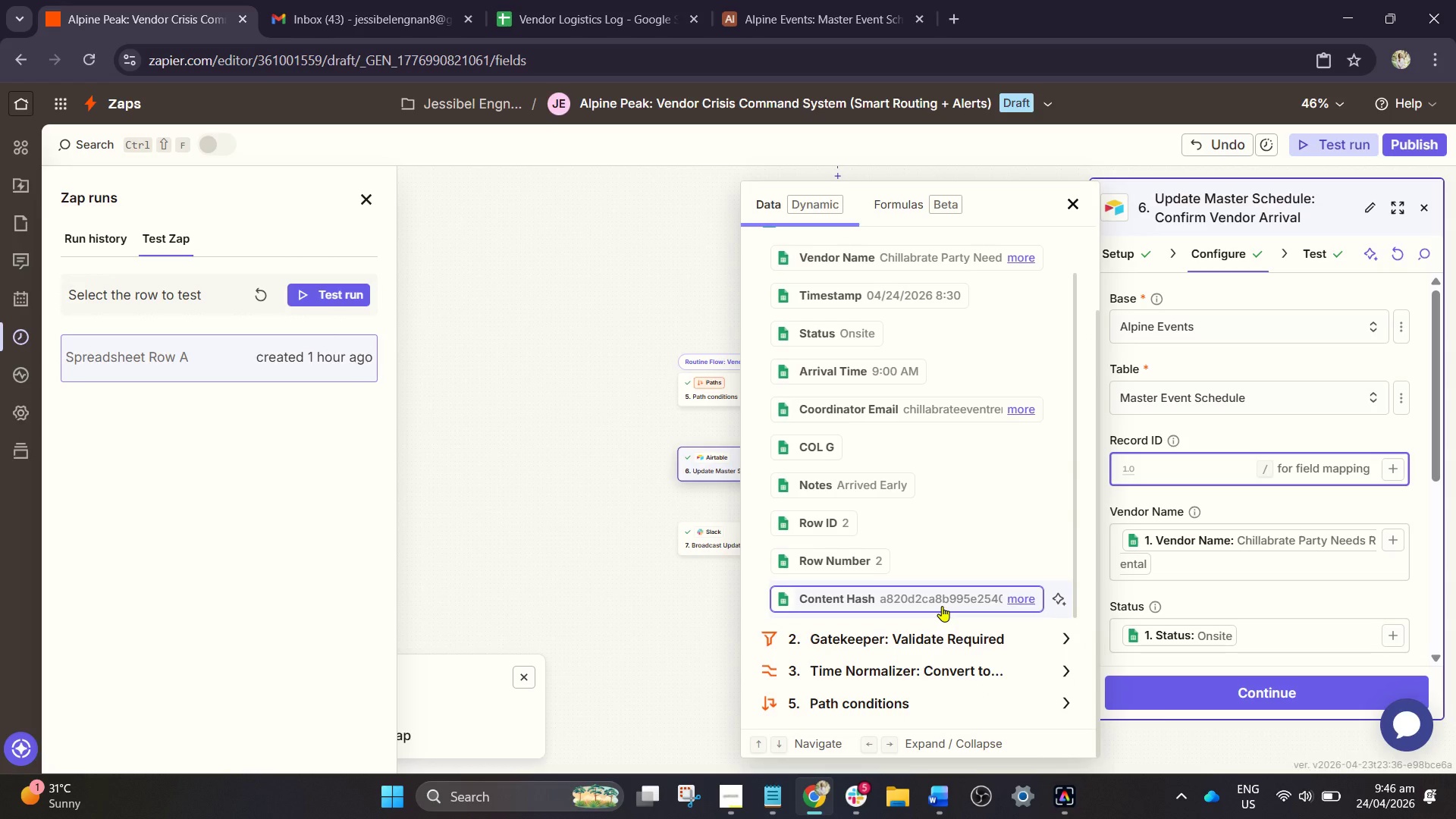 
left_click([942, 606])
 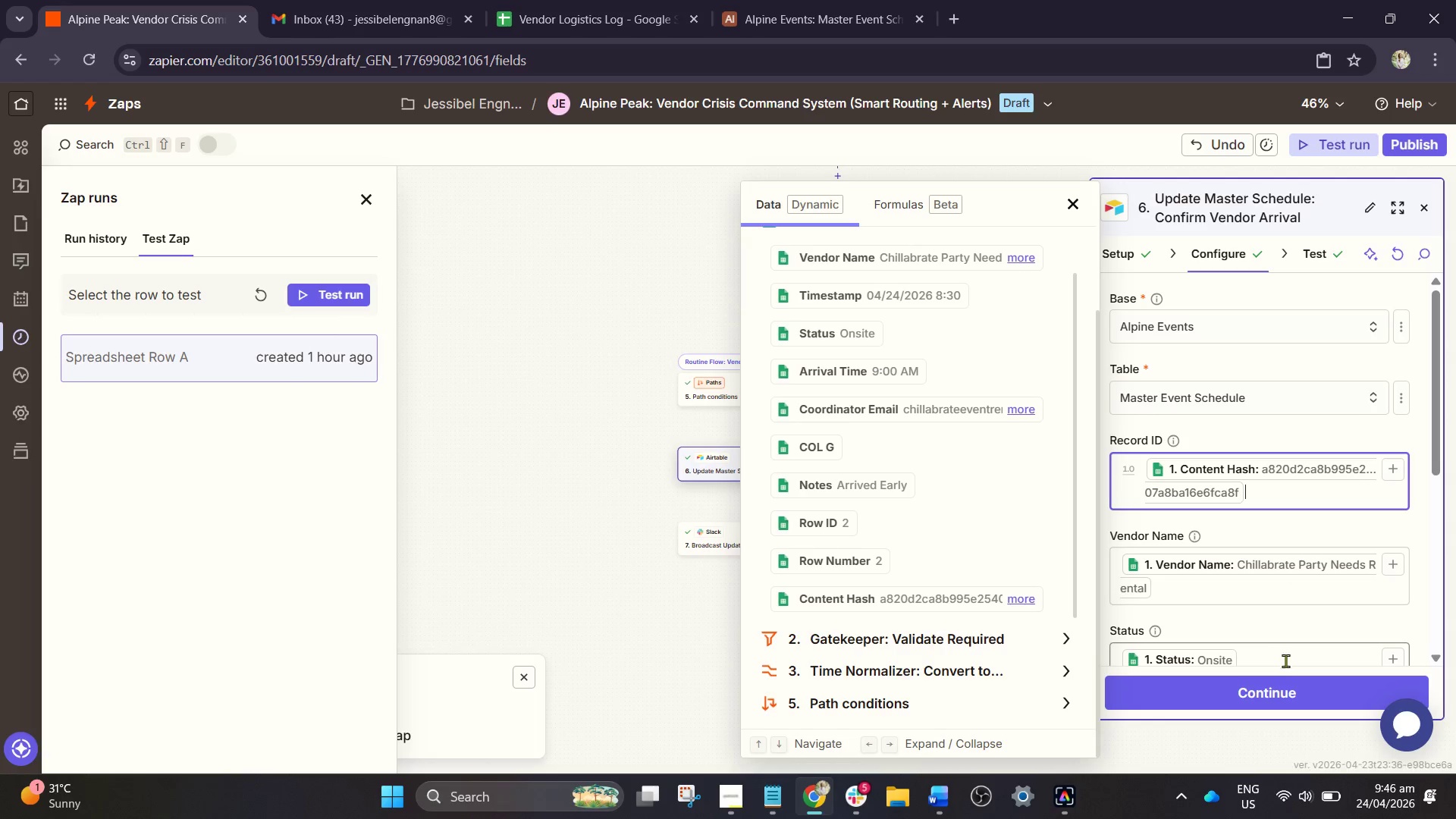 
left_click([1287, 694])
 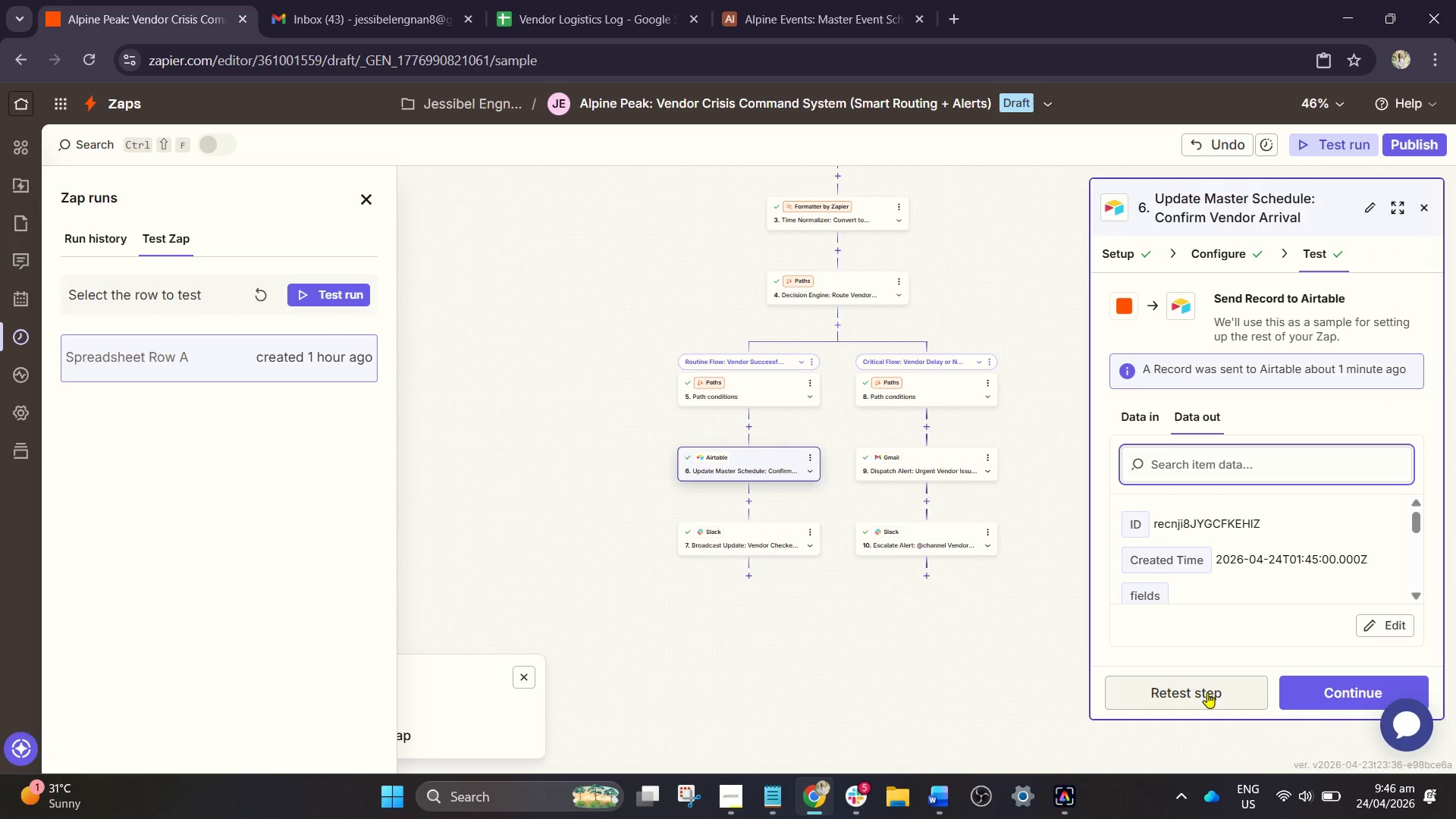 
left_click([1207, 692])
 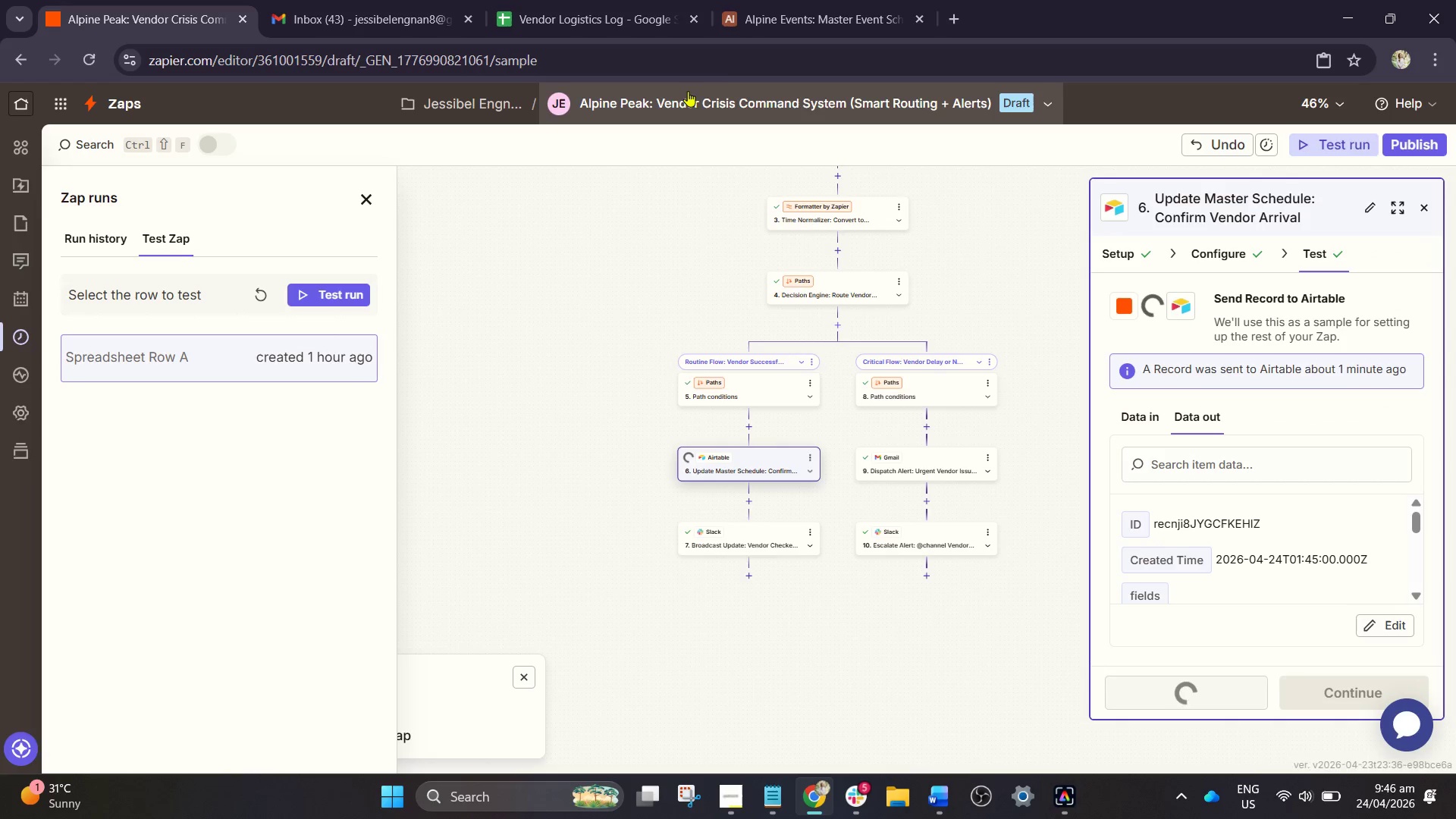 
left_click([811, 0])
 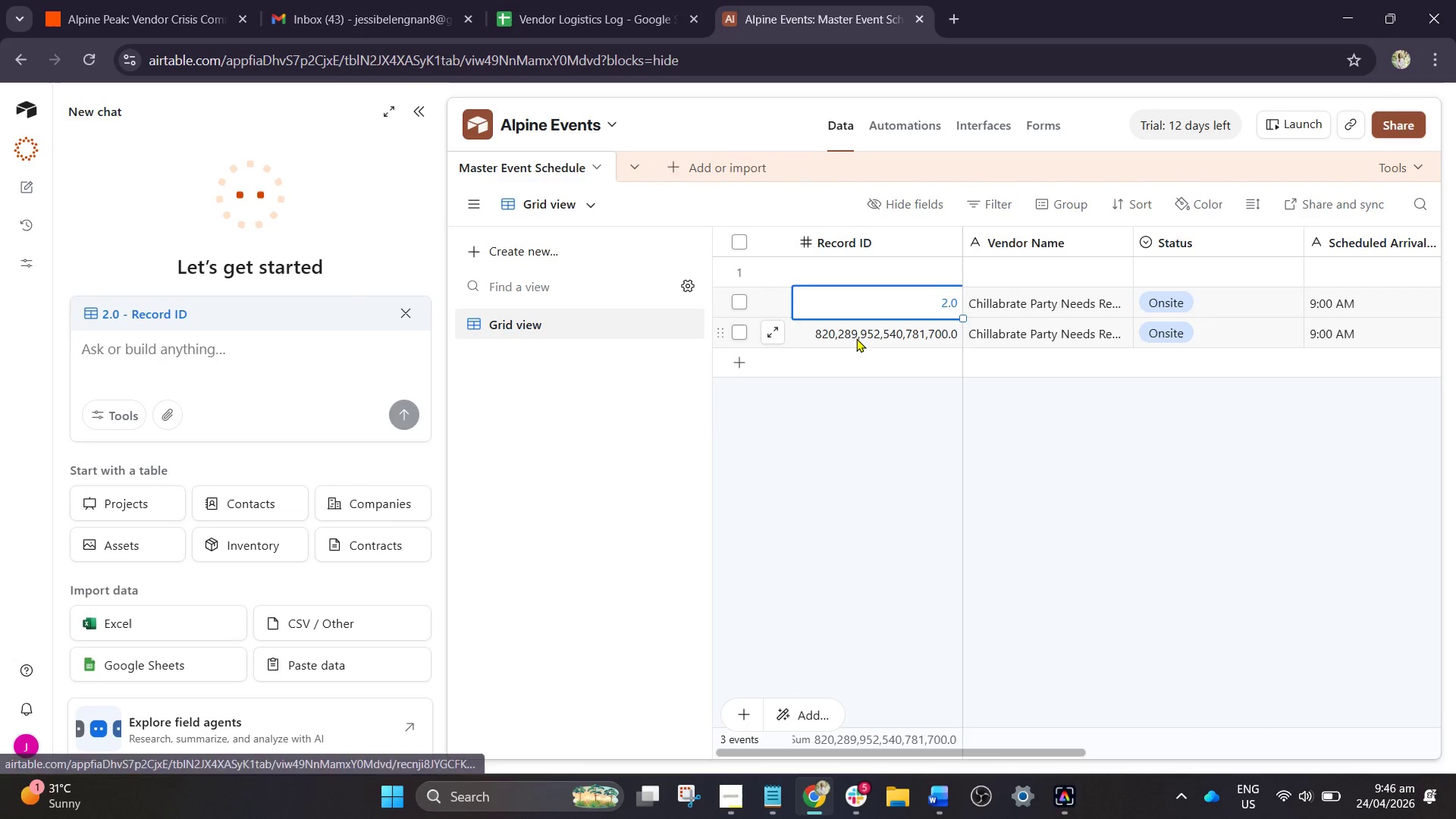 
left_click([877, 338])
 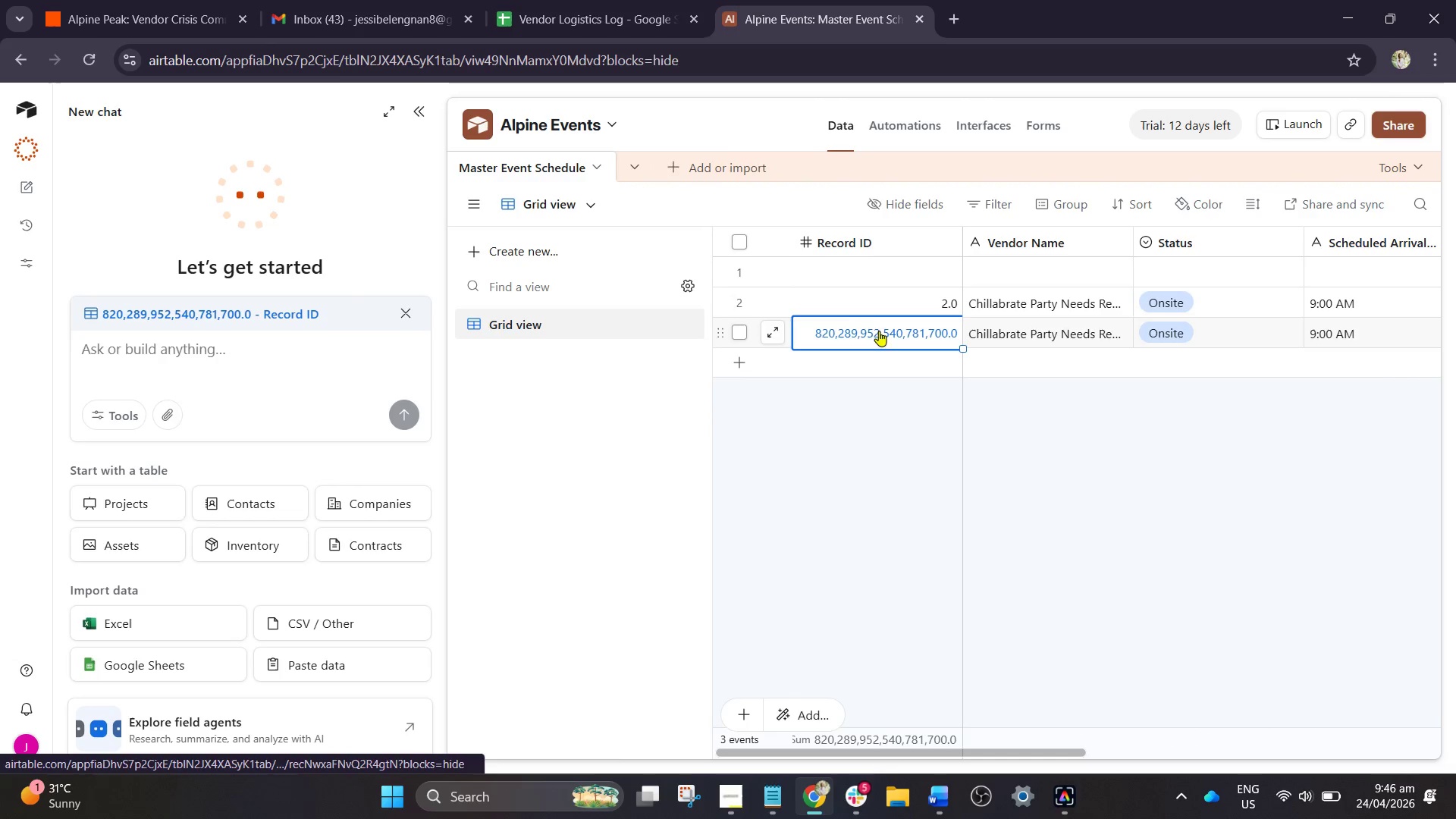 
left_click([872, 305])
 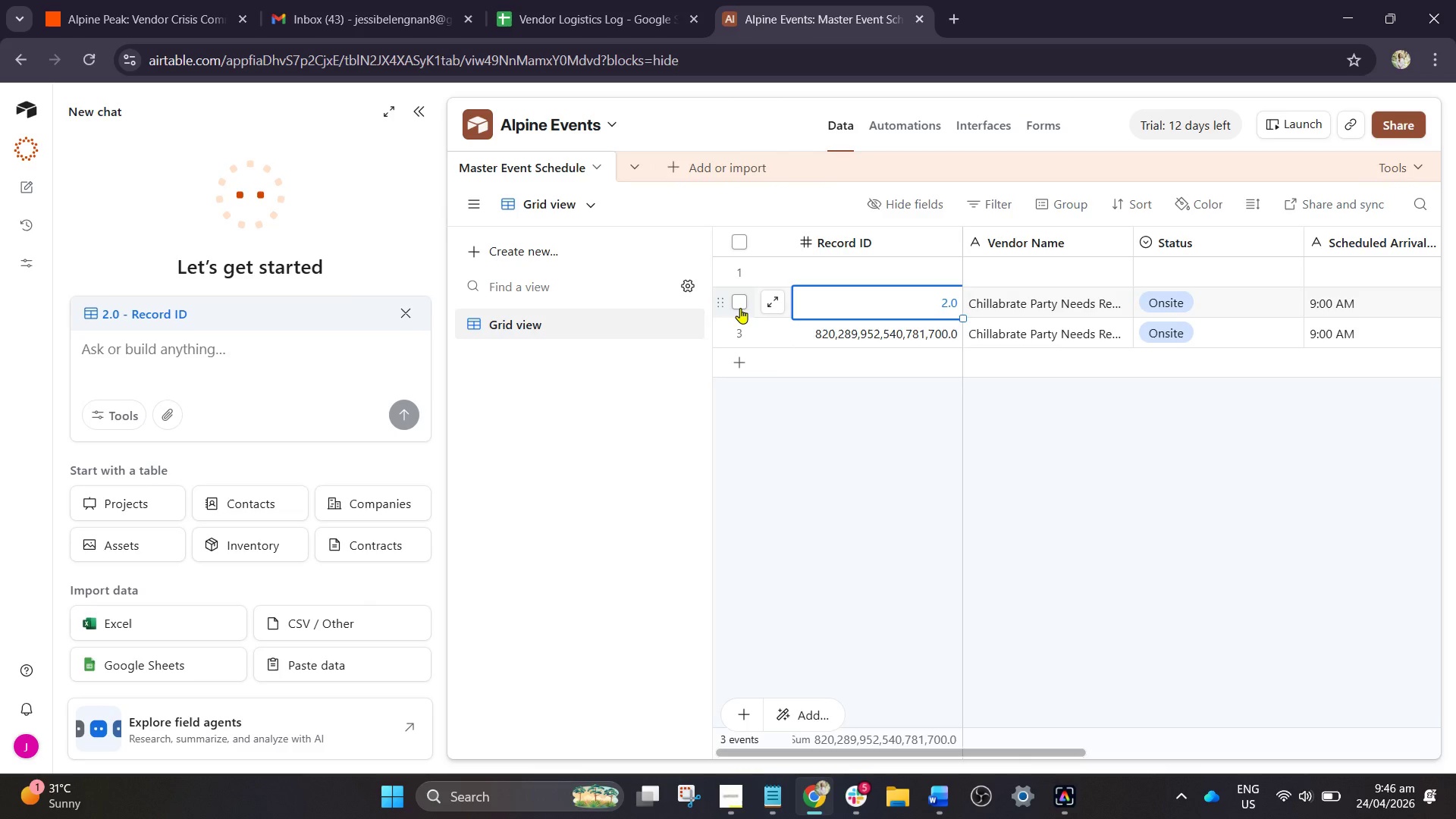 
right_click([740, 308])
 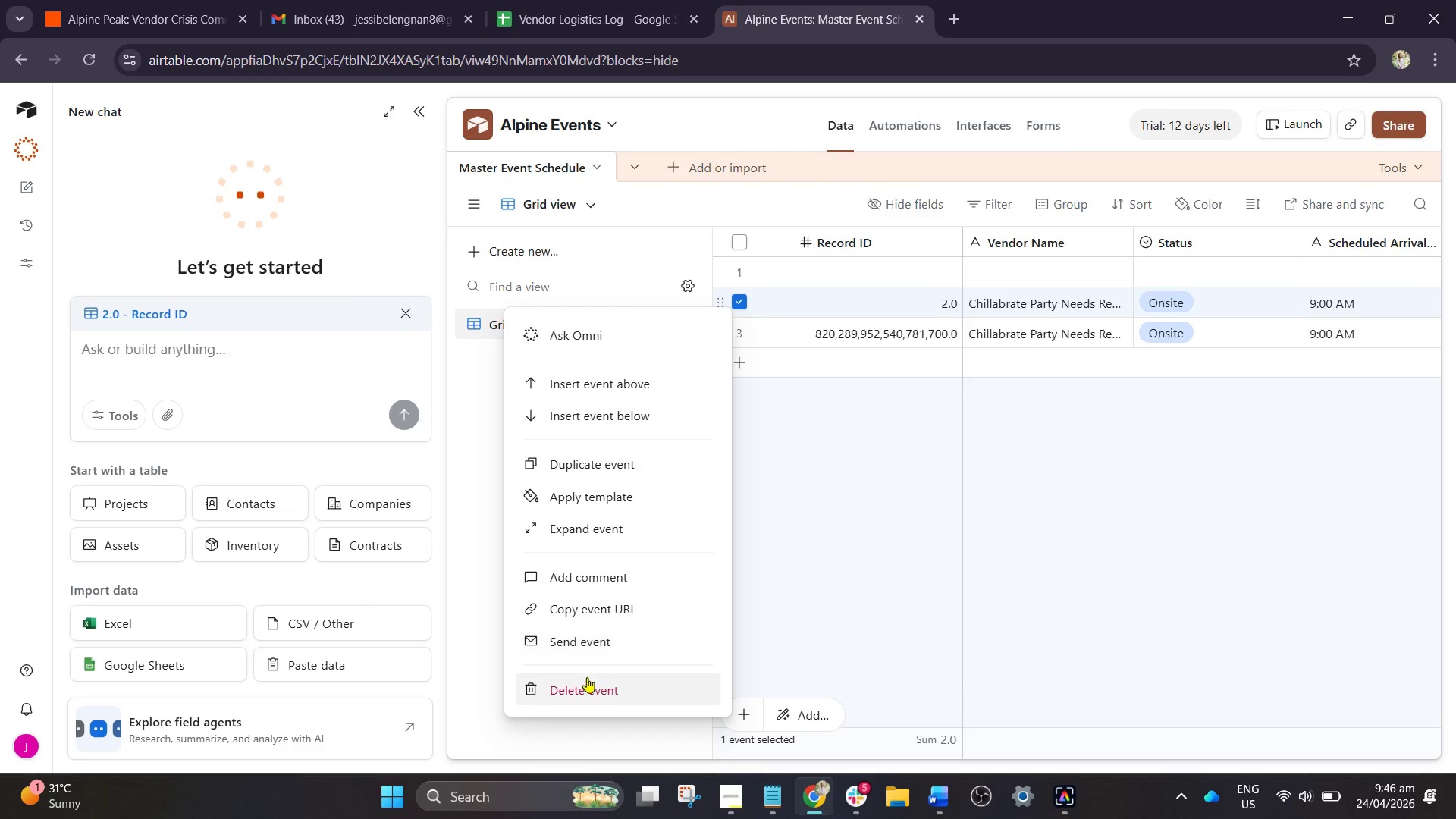 
left_click([585, 686])
 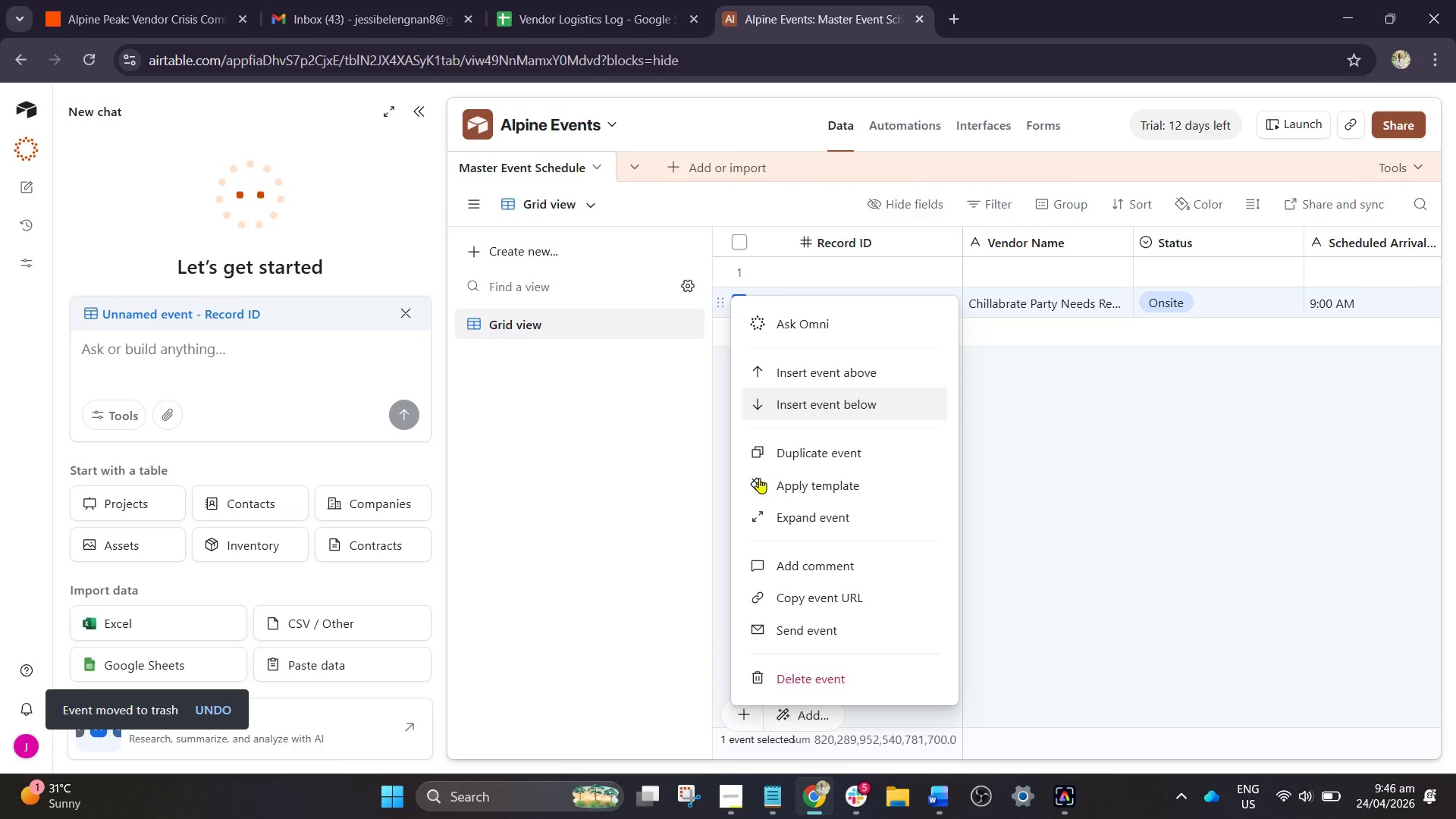 
left_click([793, 677])
 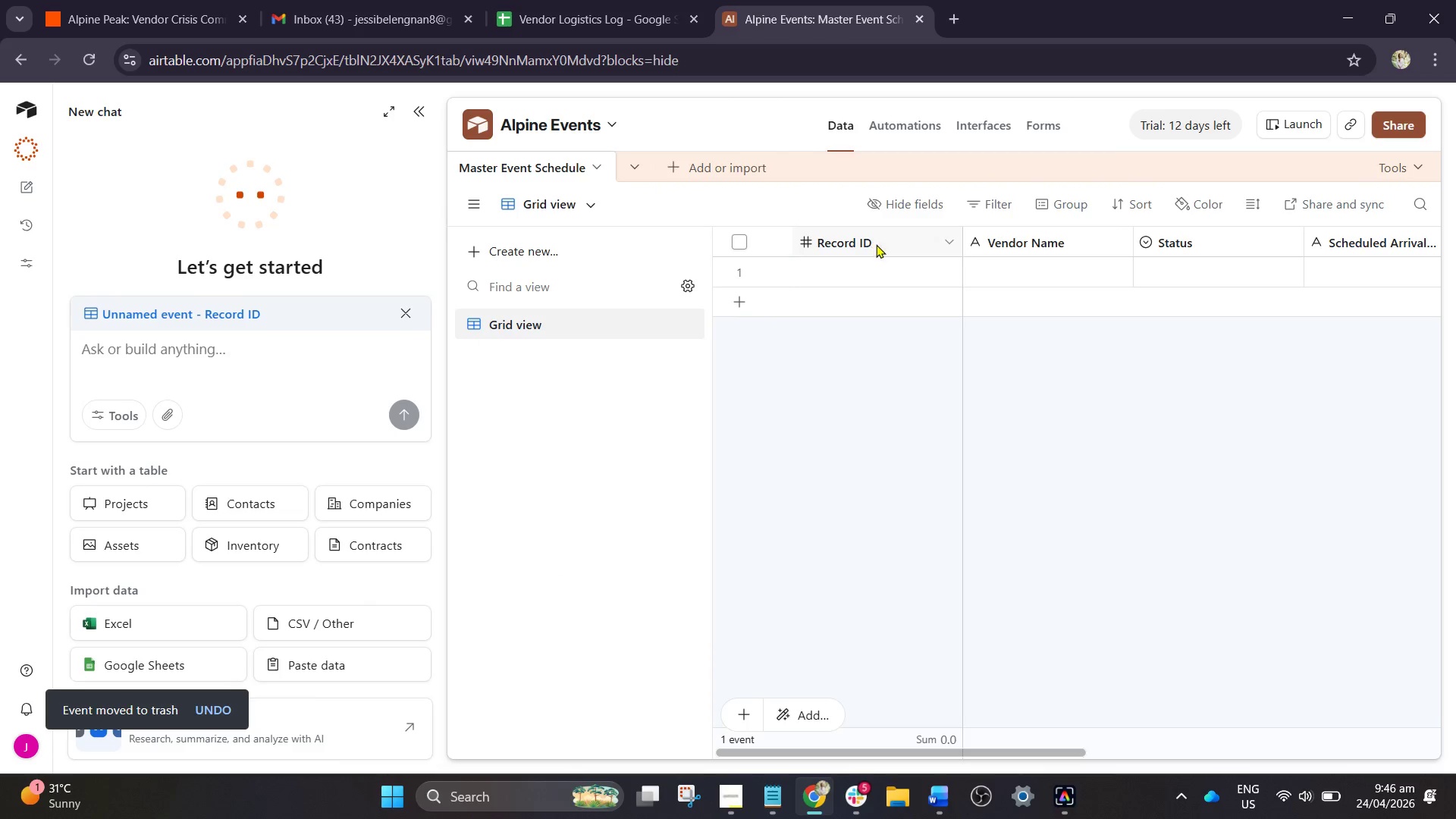 
left_click([946, 245])
 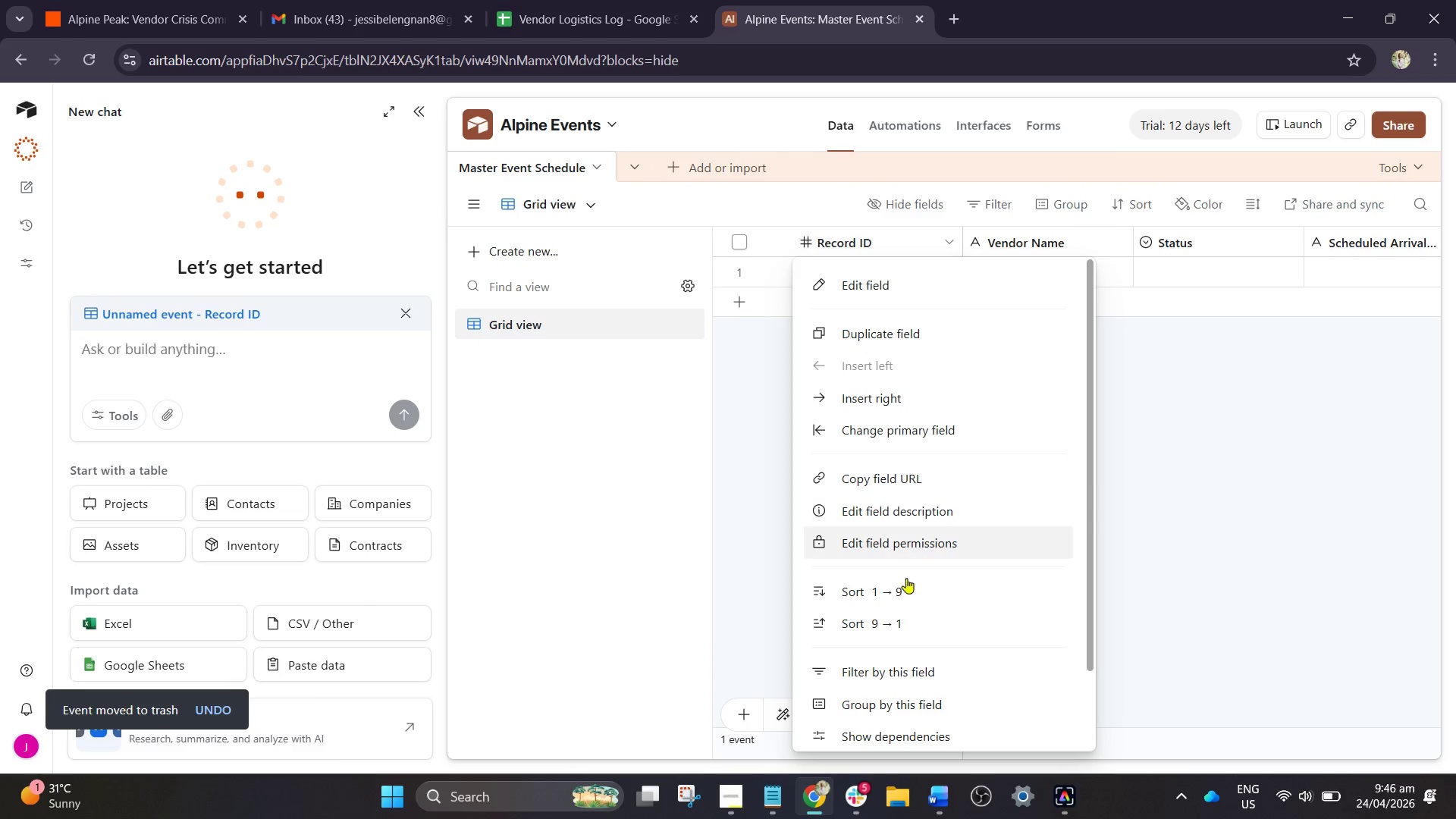 
scroll: coordinate [893, 637], scroll_direction: down, amount: 5.0
 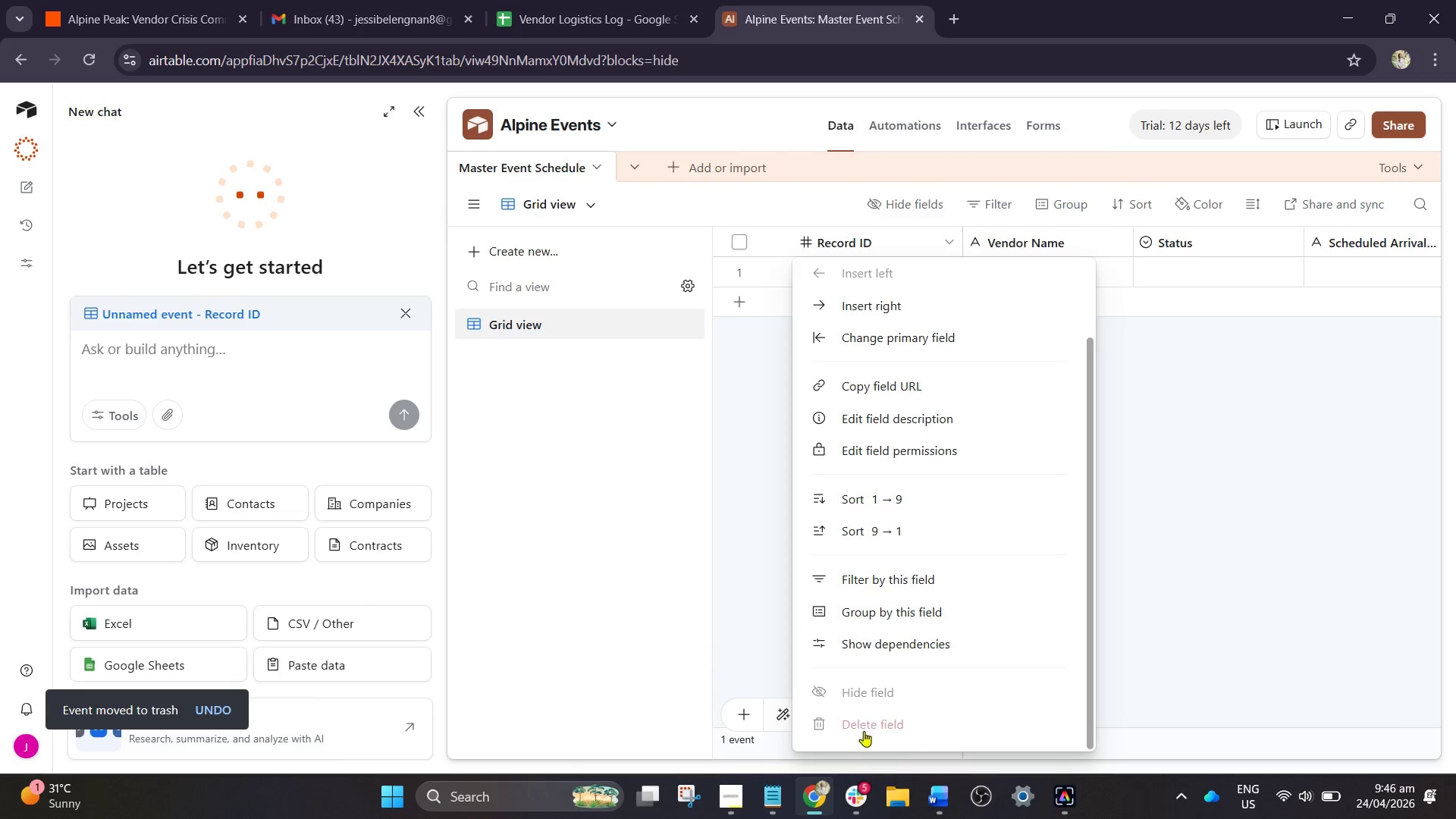 
left_click([864, 731])
 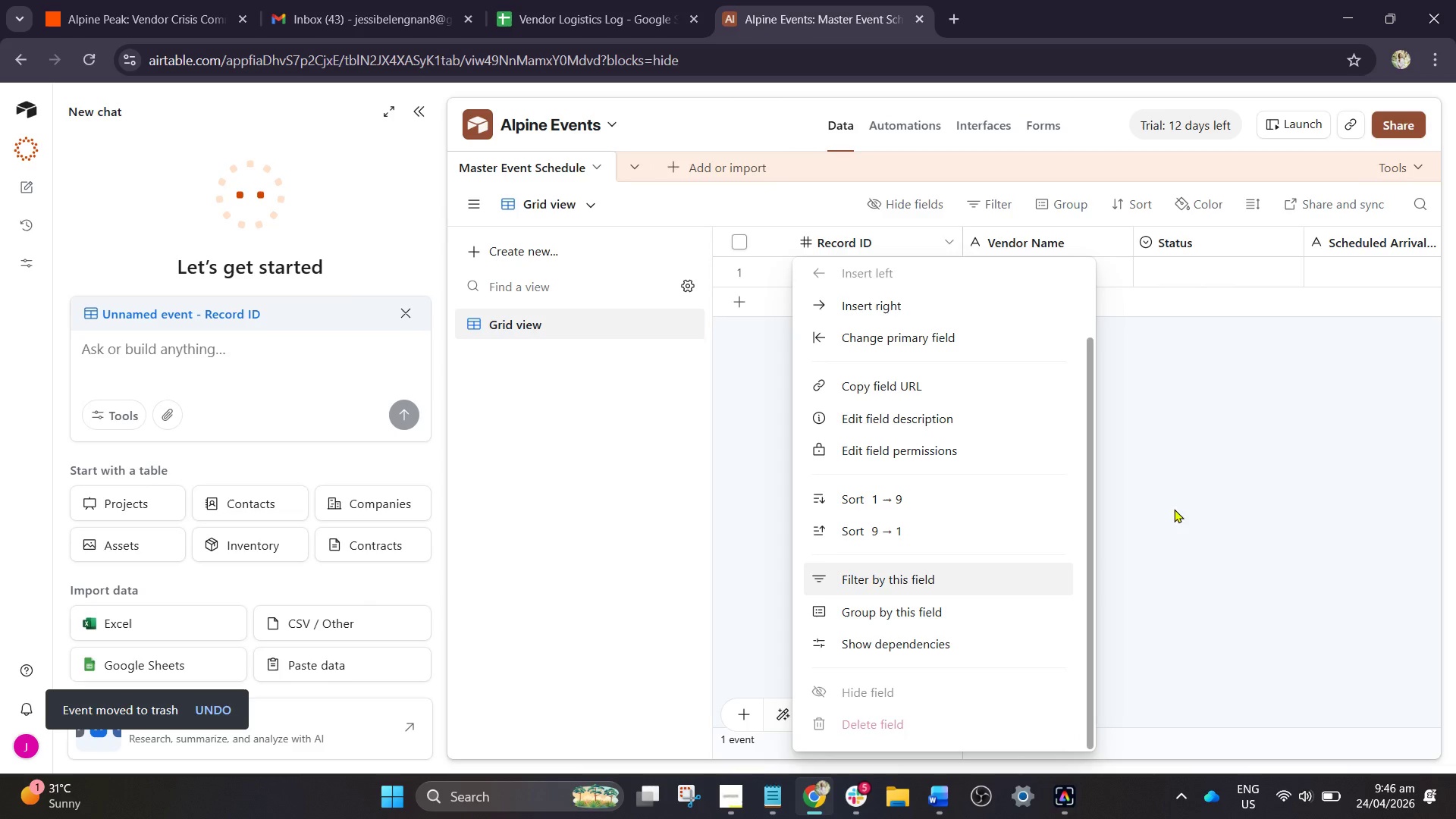 
left_click([1243, 453])
 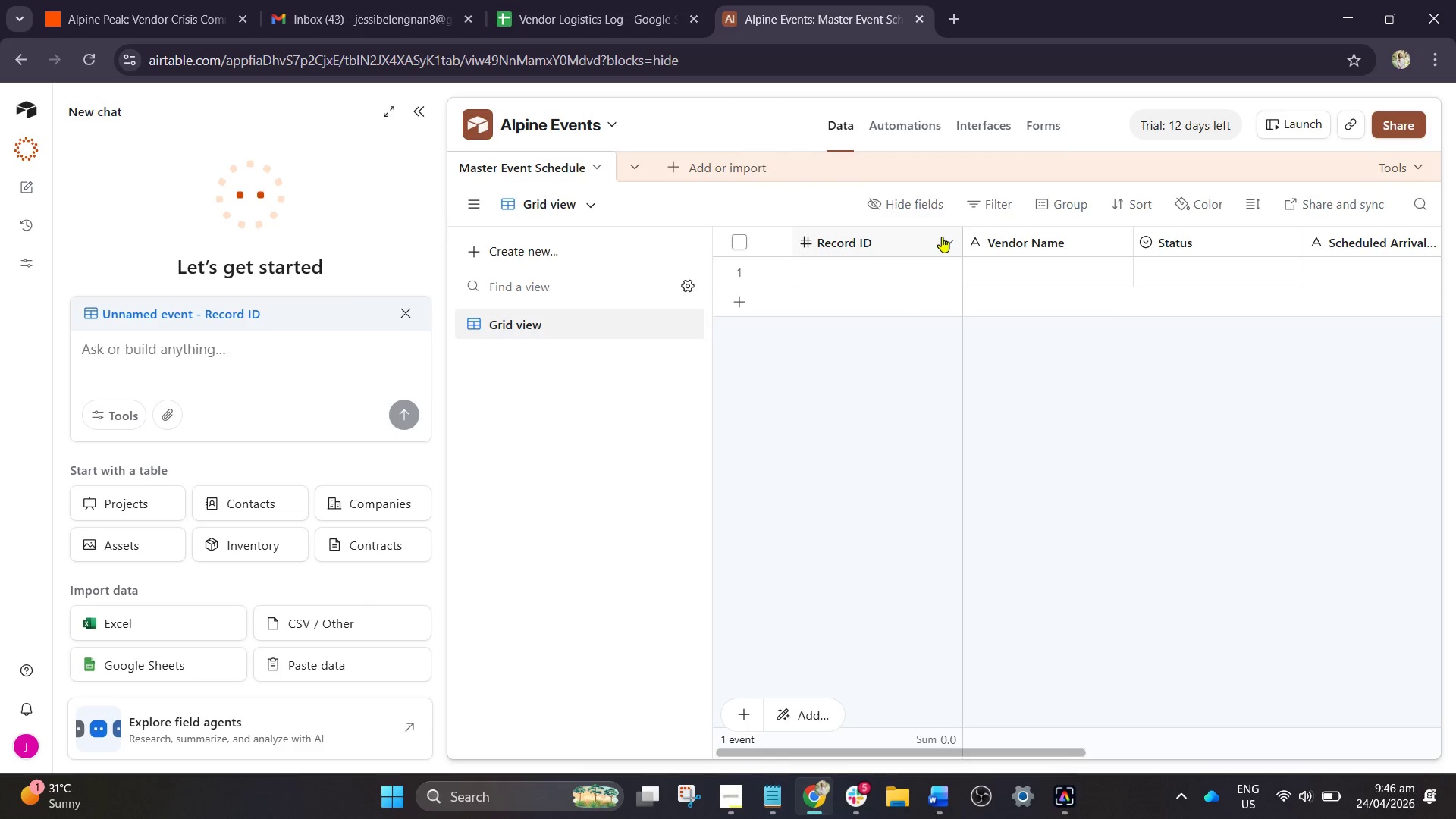 
wait(6.19)
 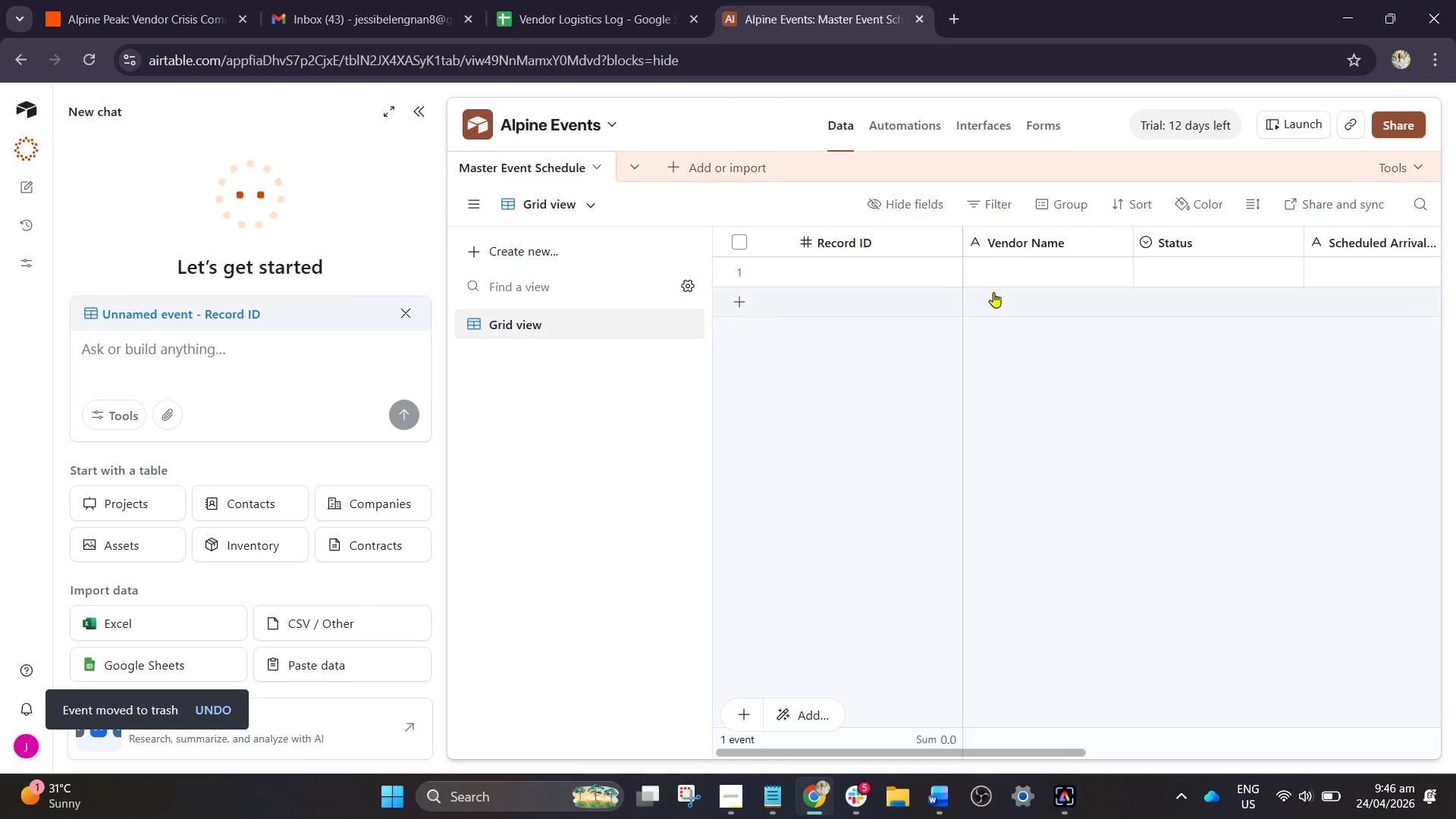 
left_click([949, 243])
 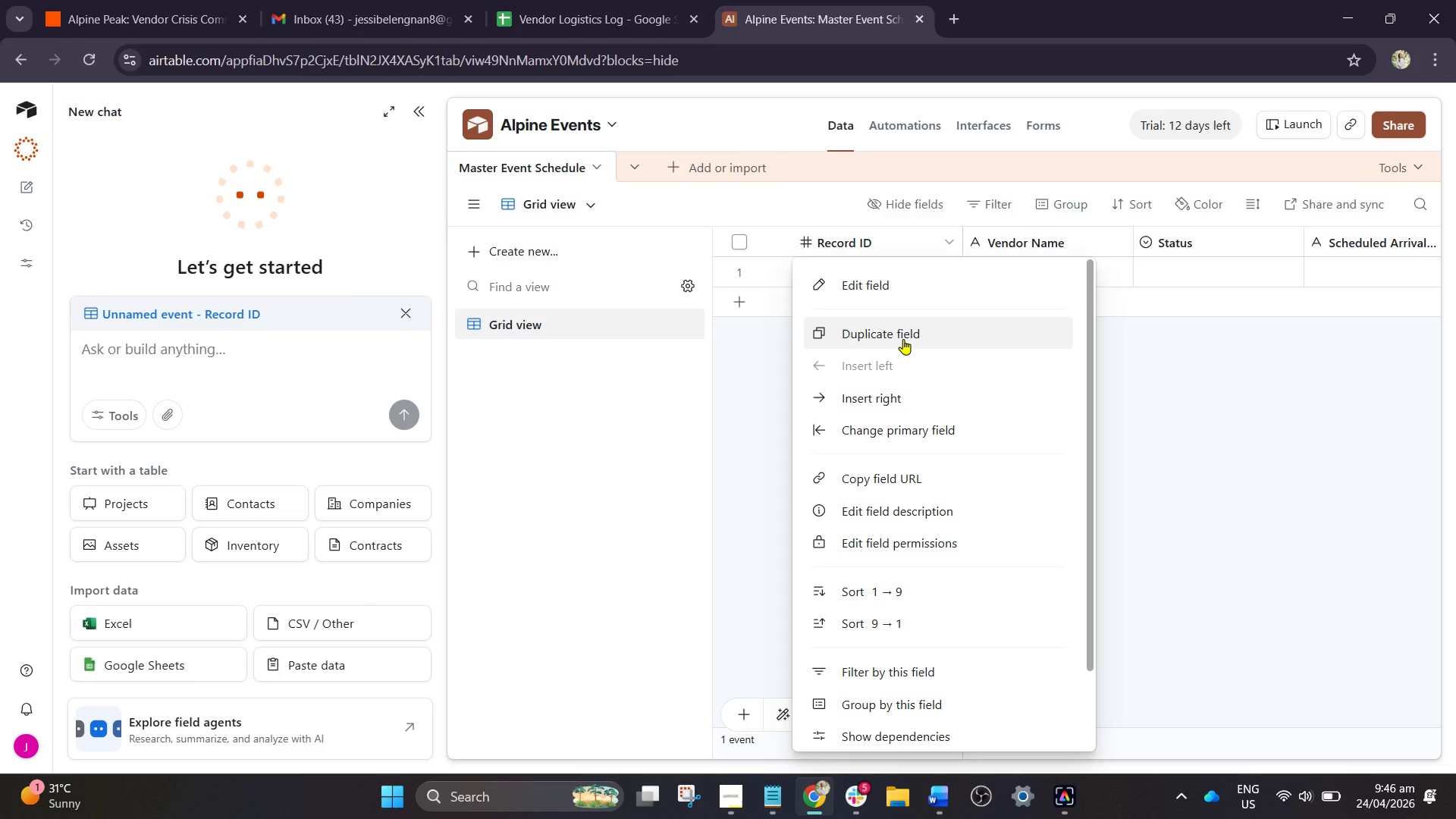 
wait(5.09)
 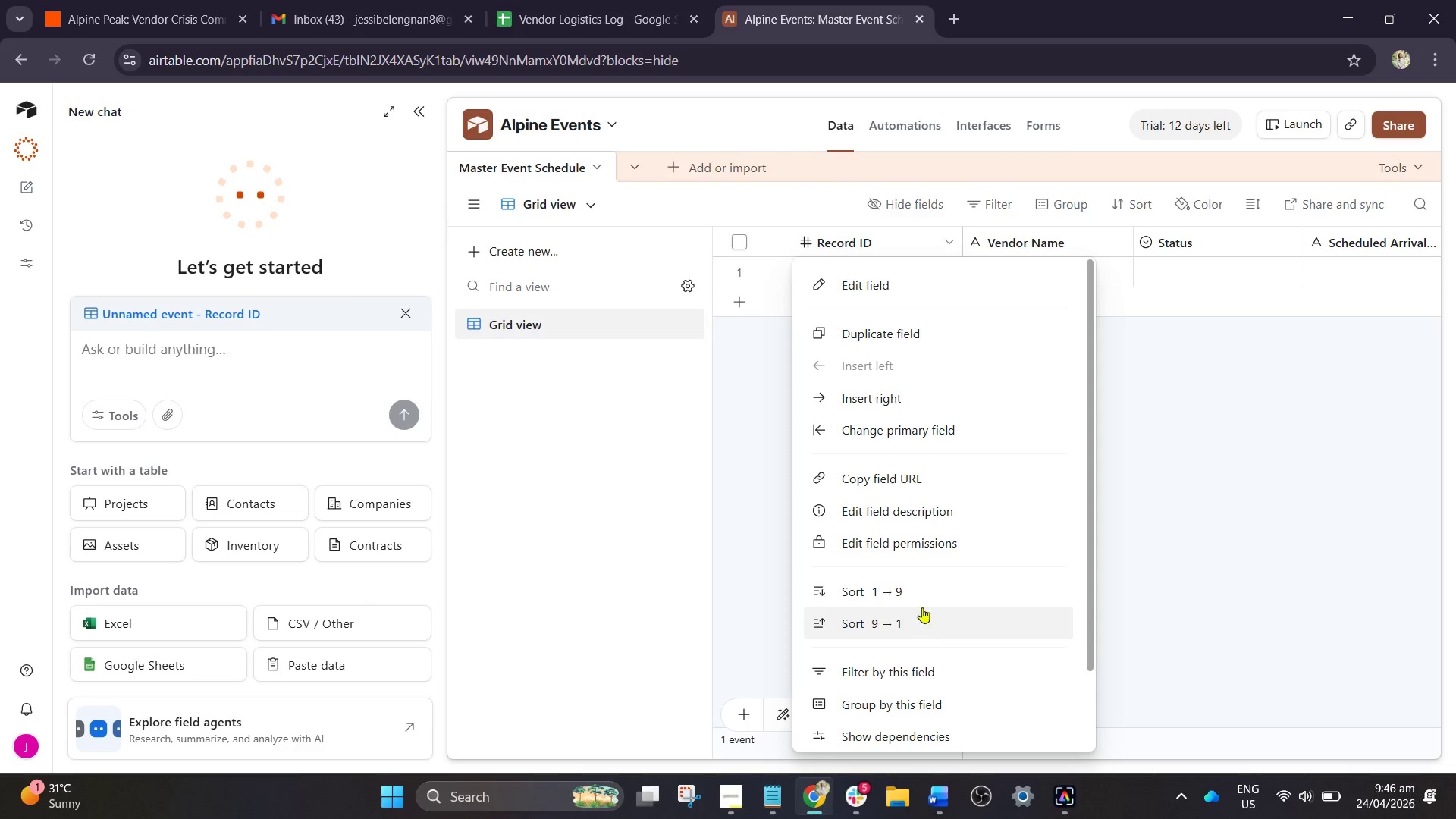 
left_click([890, 291])
 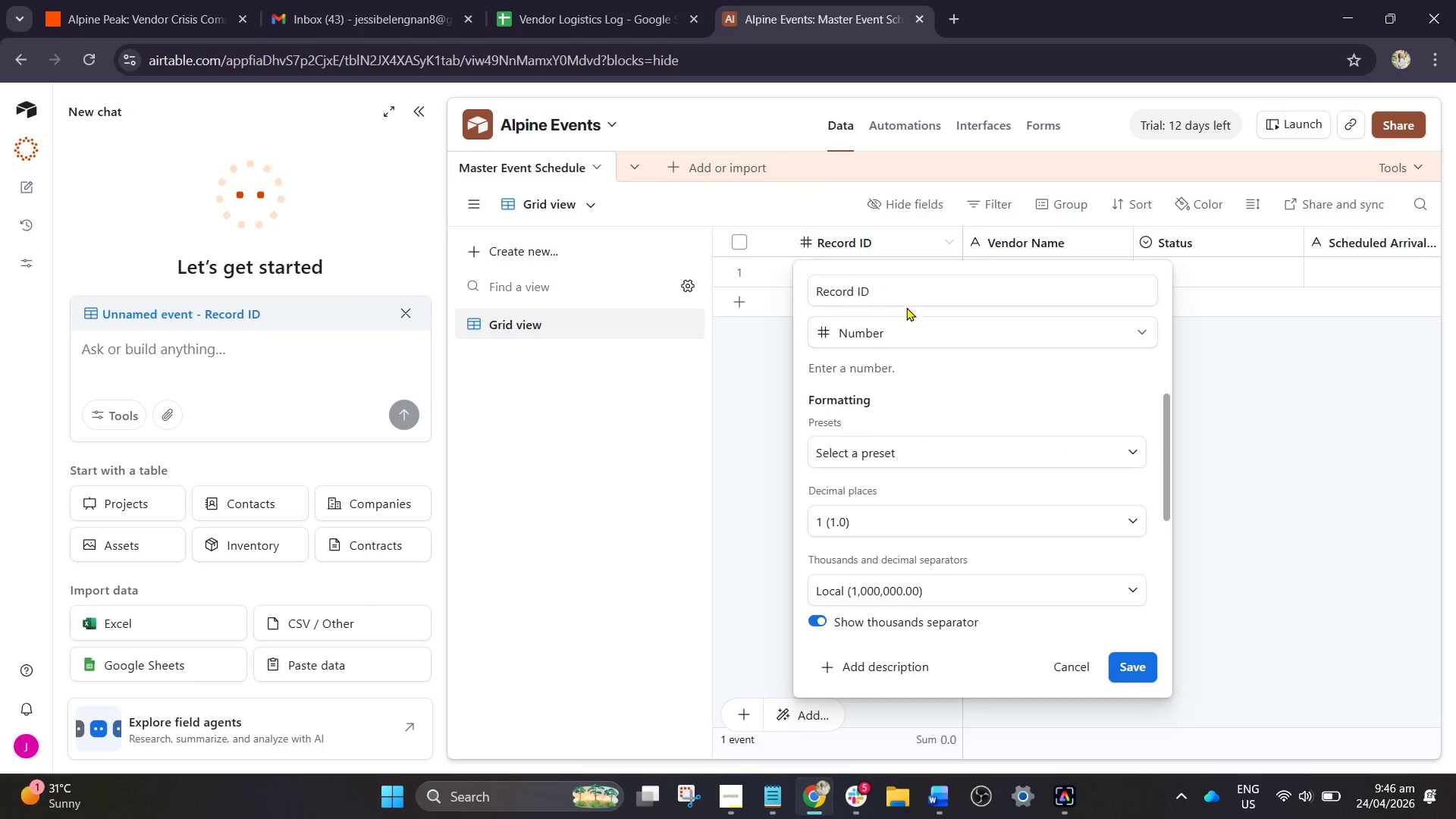 
left_click_drag(start_coordinate=[907, 295], to_coordinate=[782, 290])
 